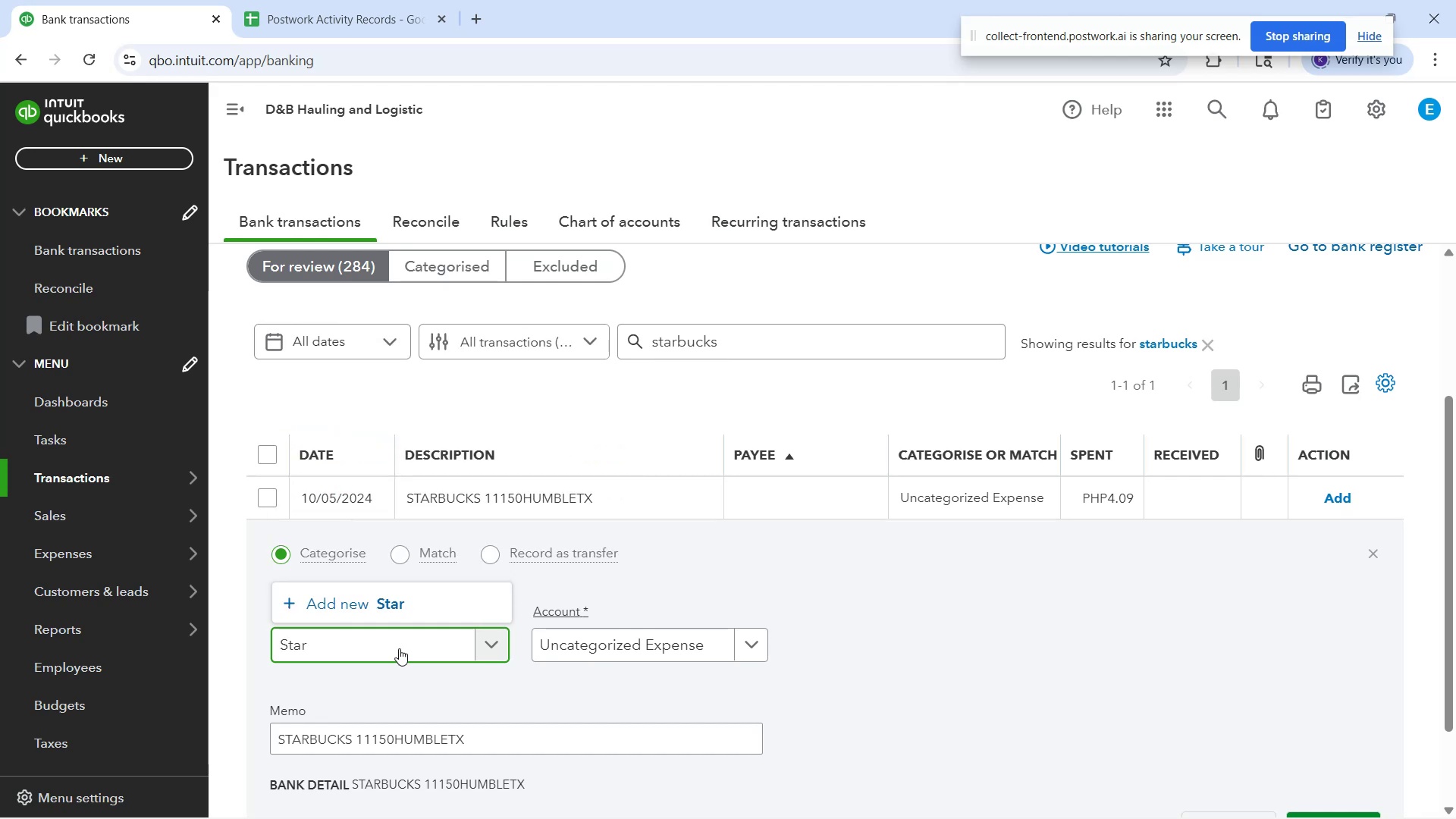 
hold_key(key=B, duration=0.32)
 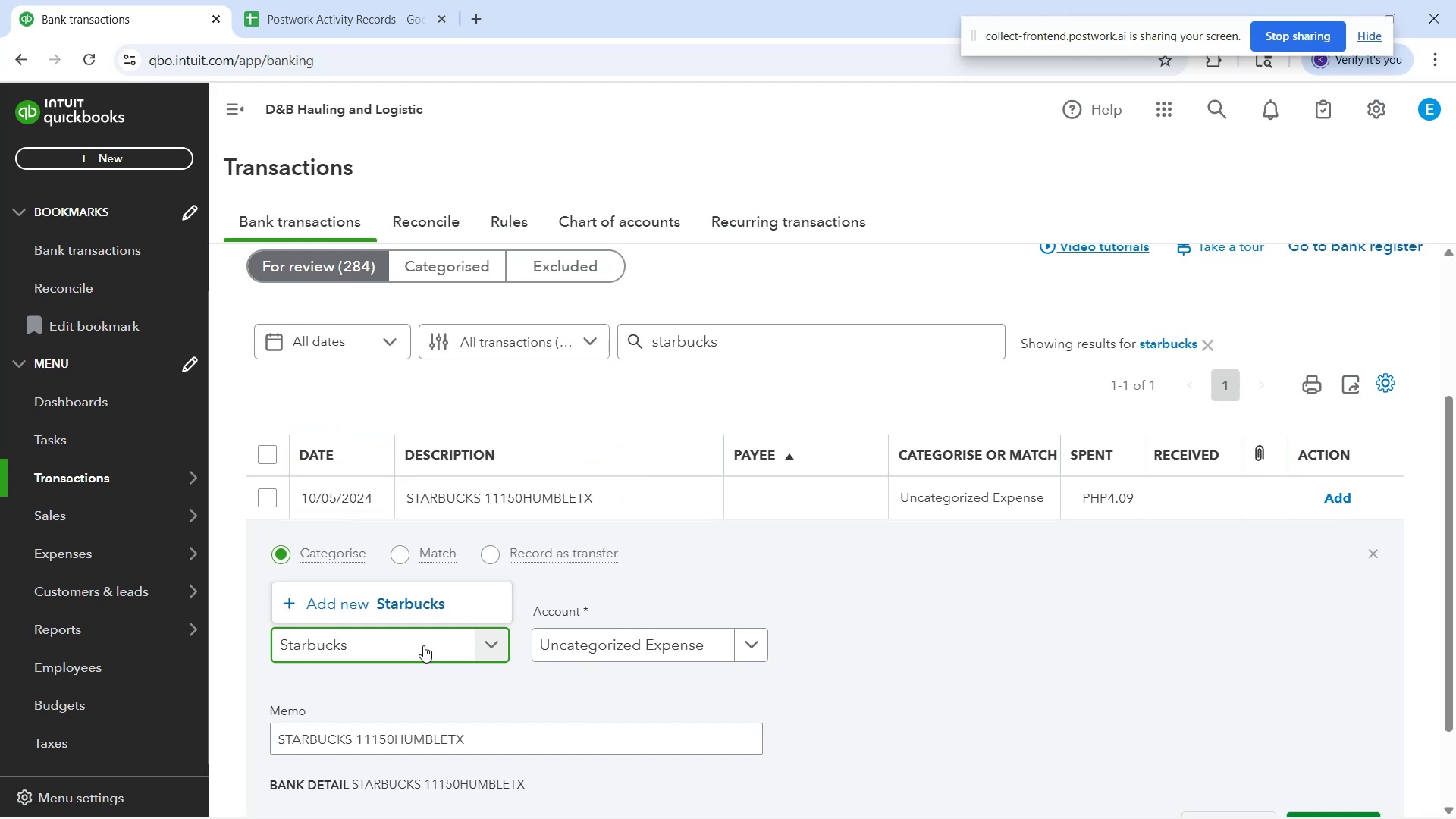 
left_click([449, 604])
 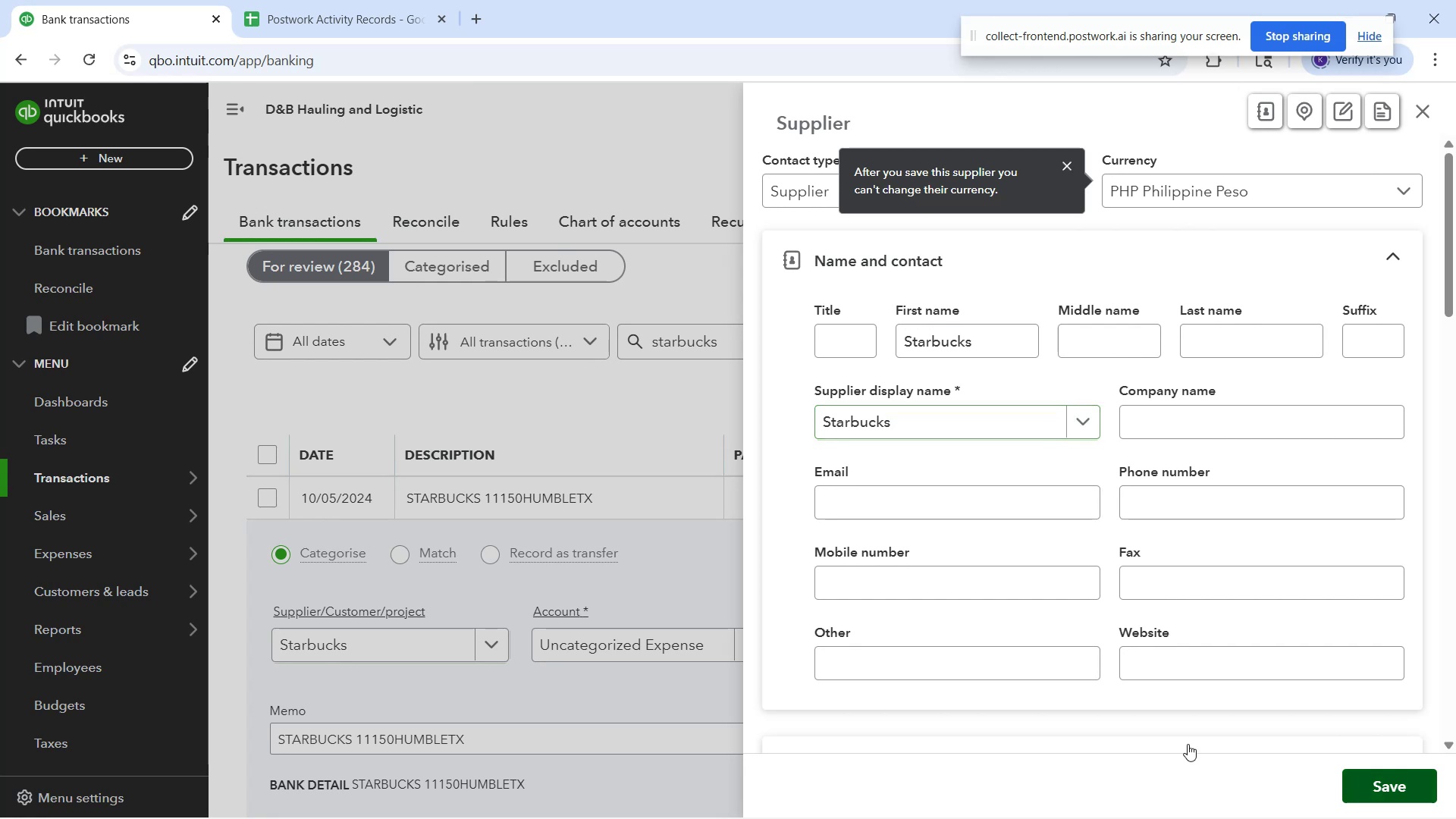 
mouse_move([650, 658])
 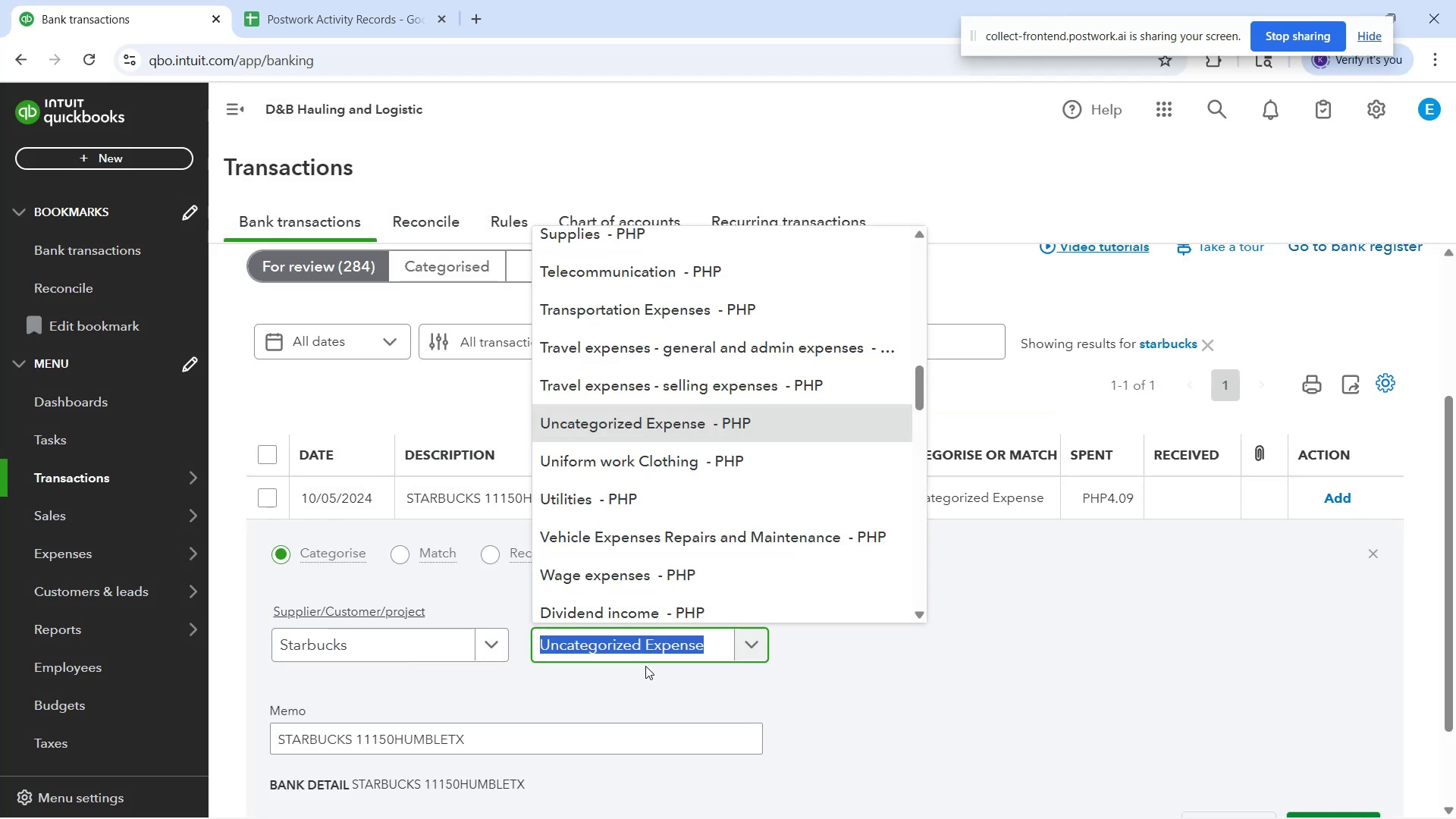 
type(mea)
 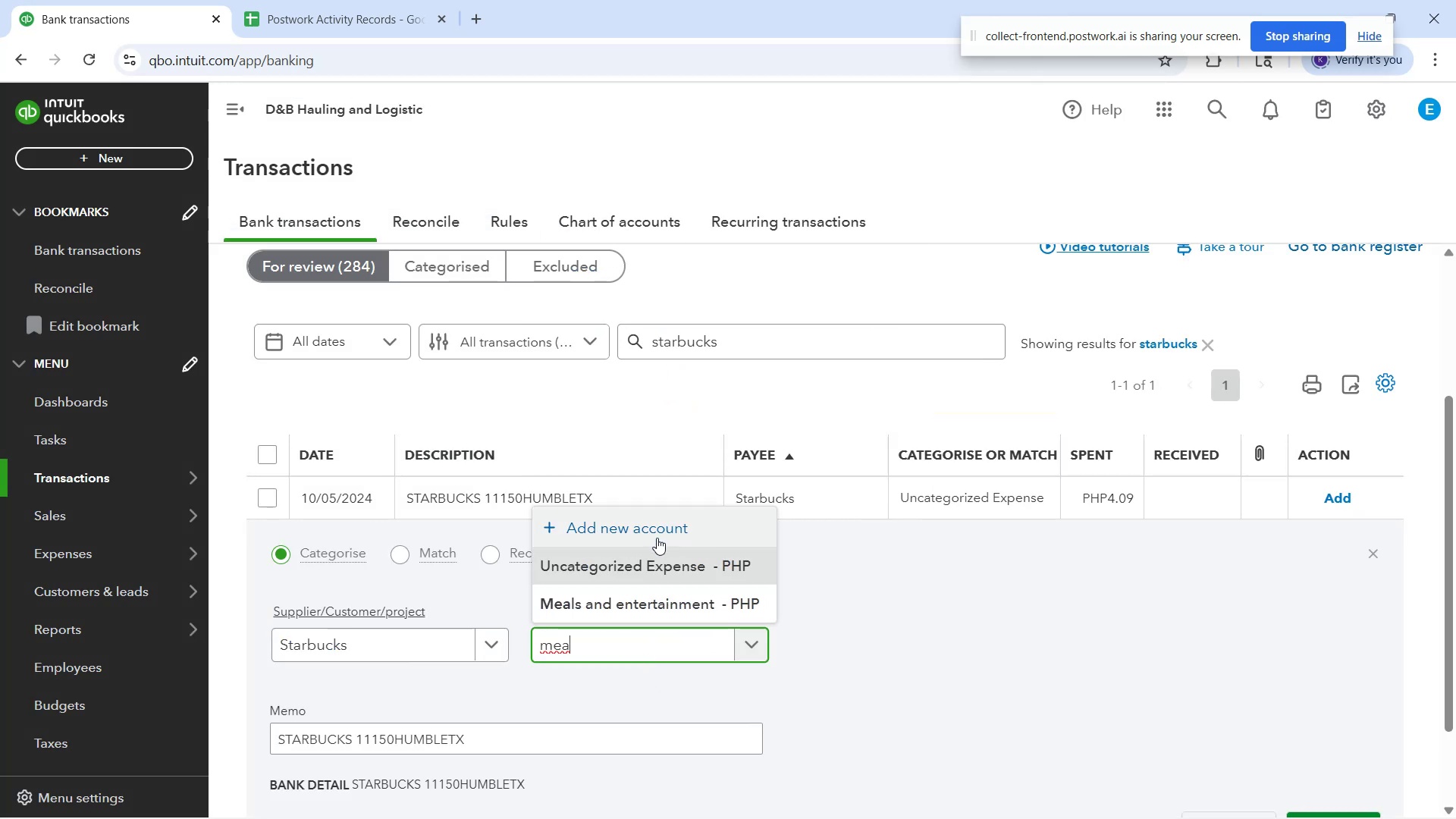 
left_click([605, 608])
 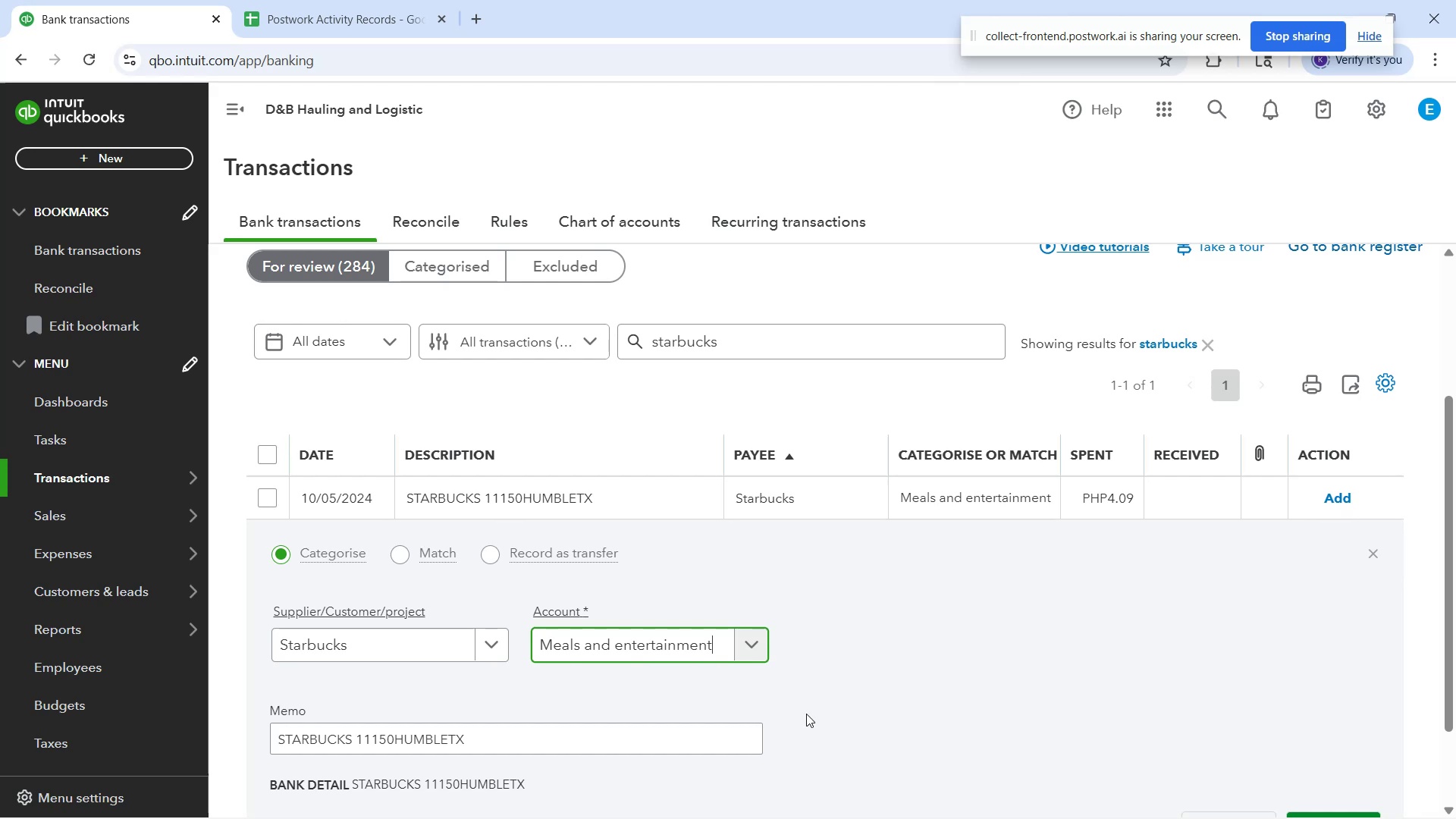 
scroll: coordinate [908, 678], scroll_direction: down, amount: 2.0
 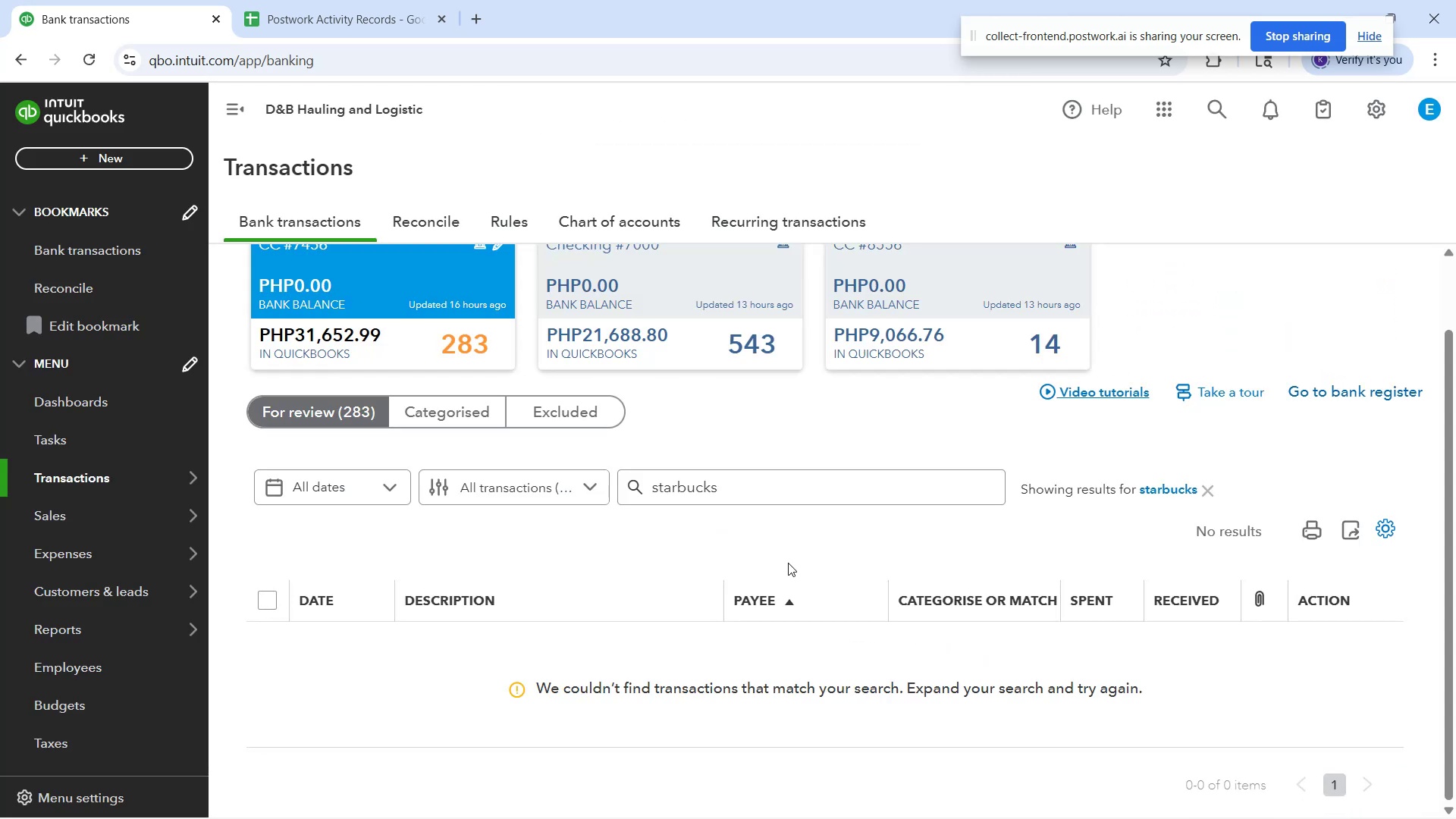 
wait(13.56)
 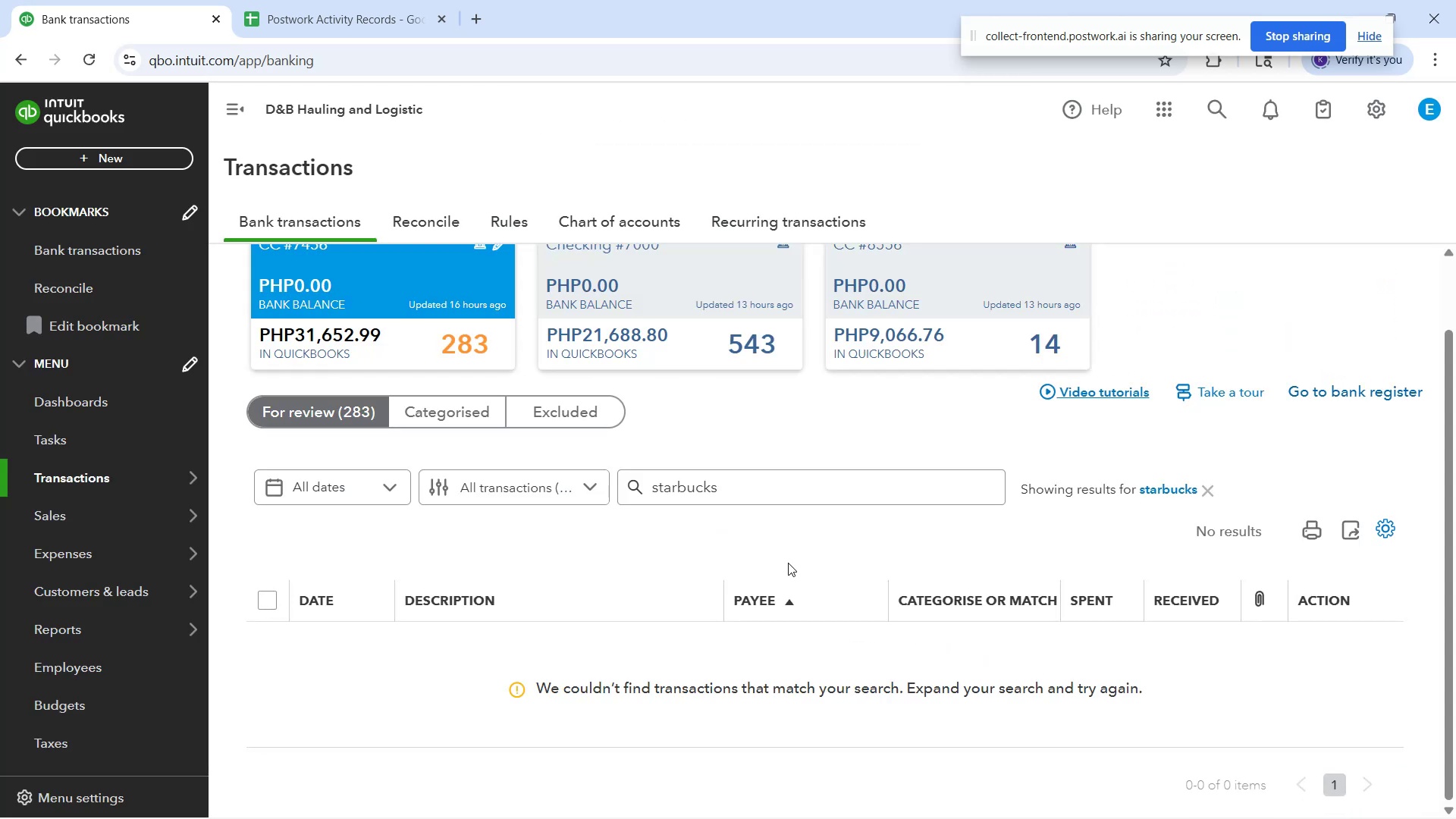 
left_click_drag(start_coordinate=[760, 492], to_coordinate=[158, 515])
 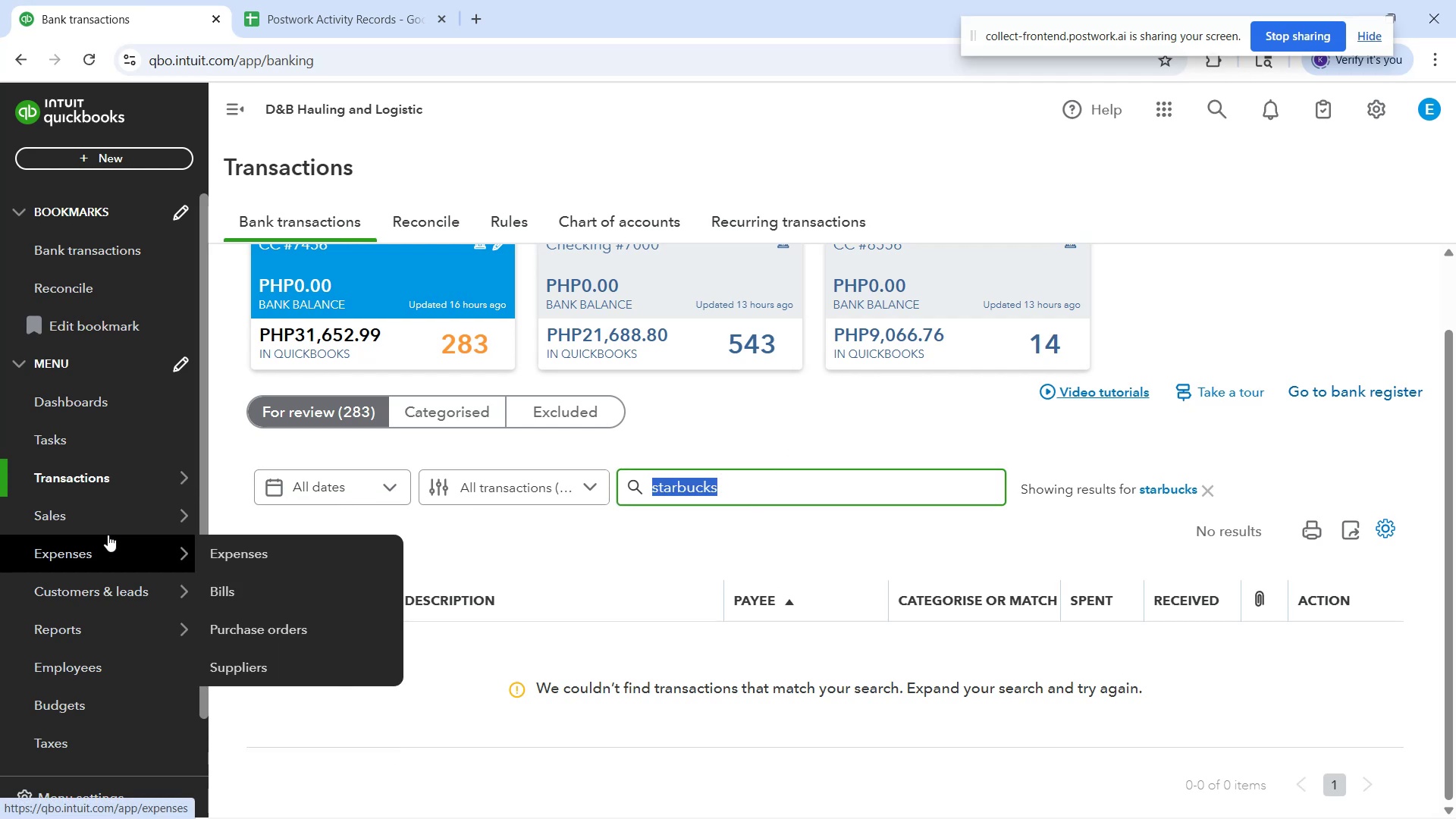 
type(complete auto)
 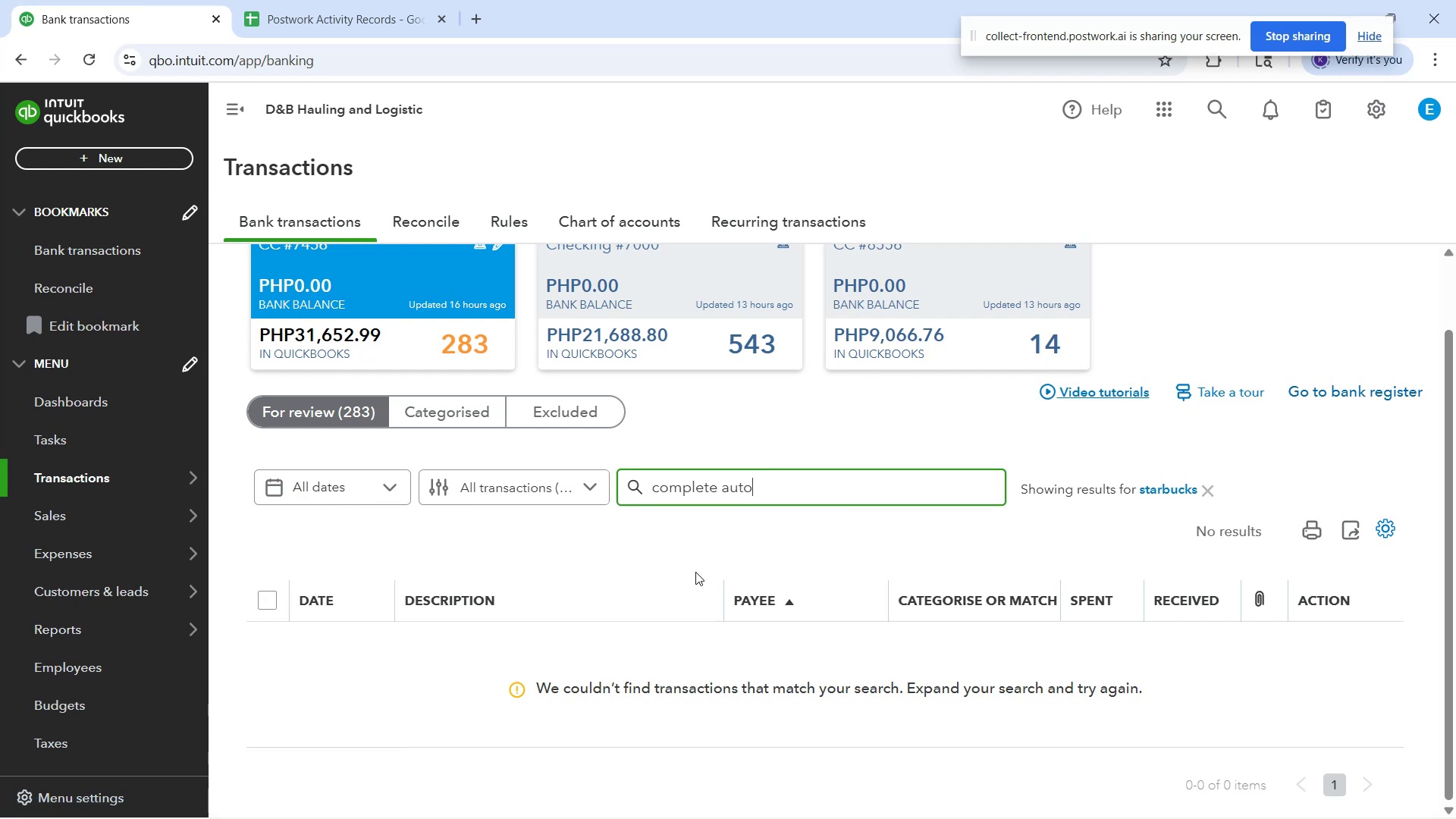 
key(Enter)
 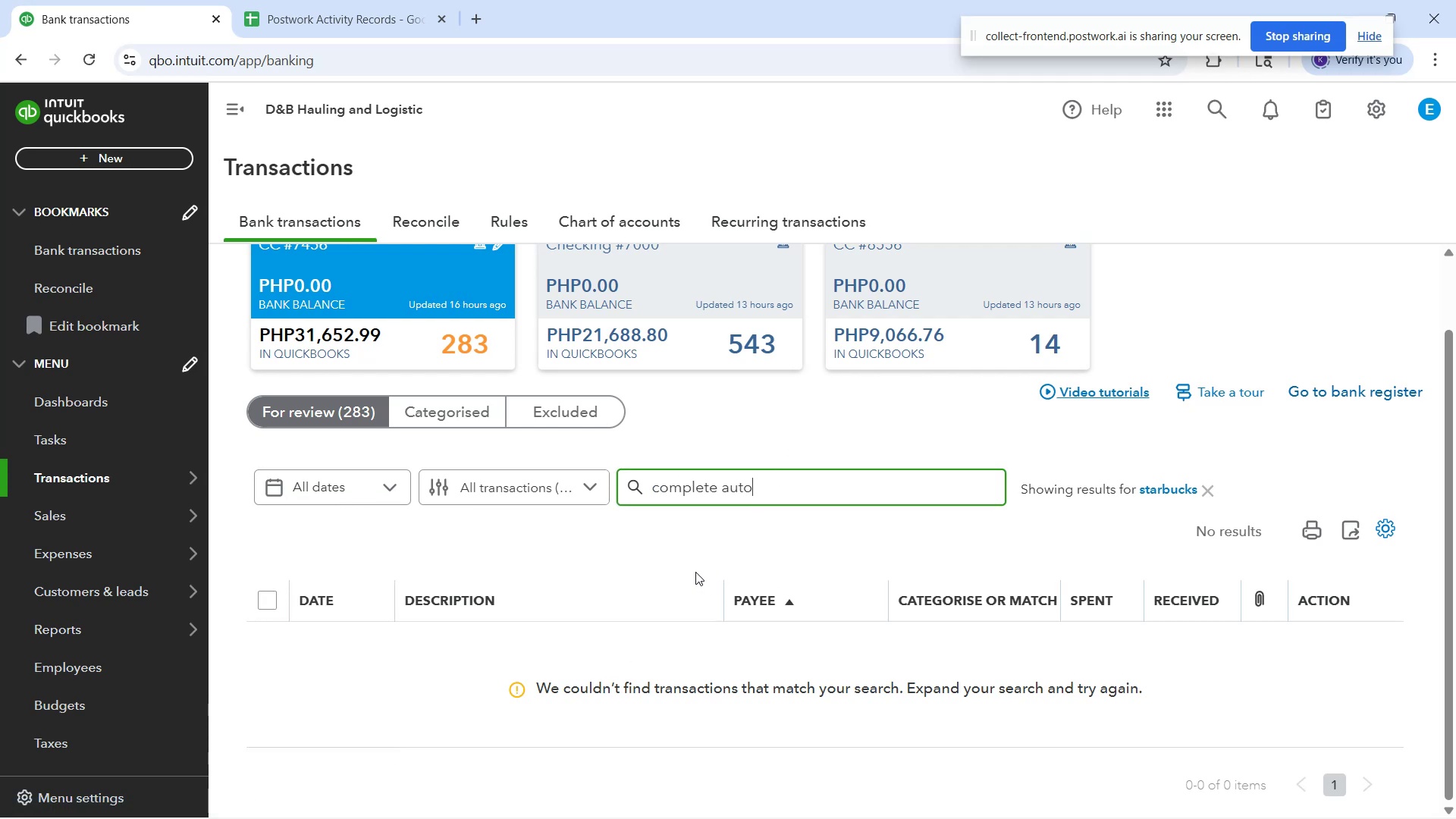 
key(Enter)
 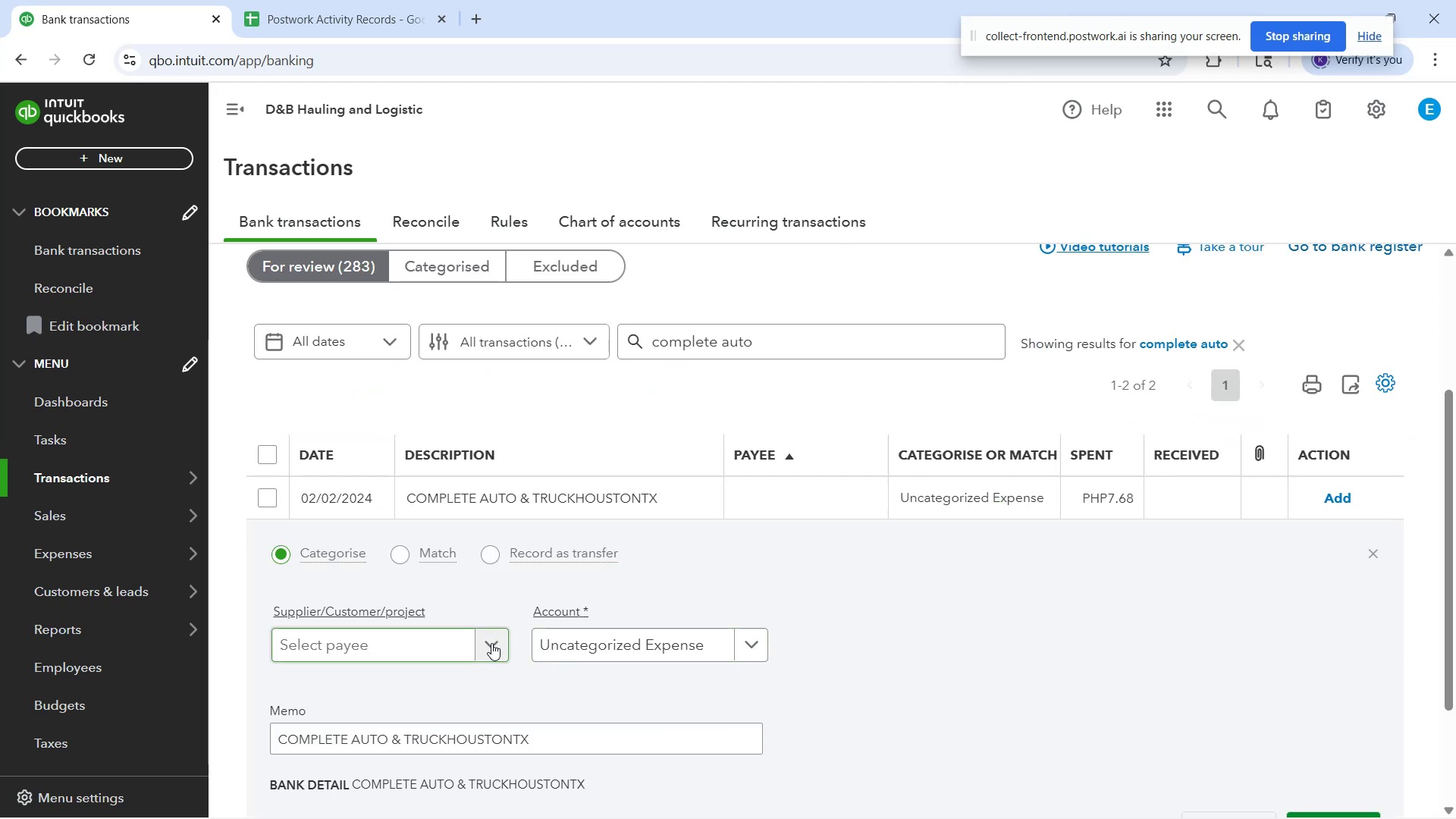 
wait(14.04)
 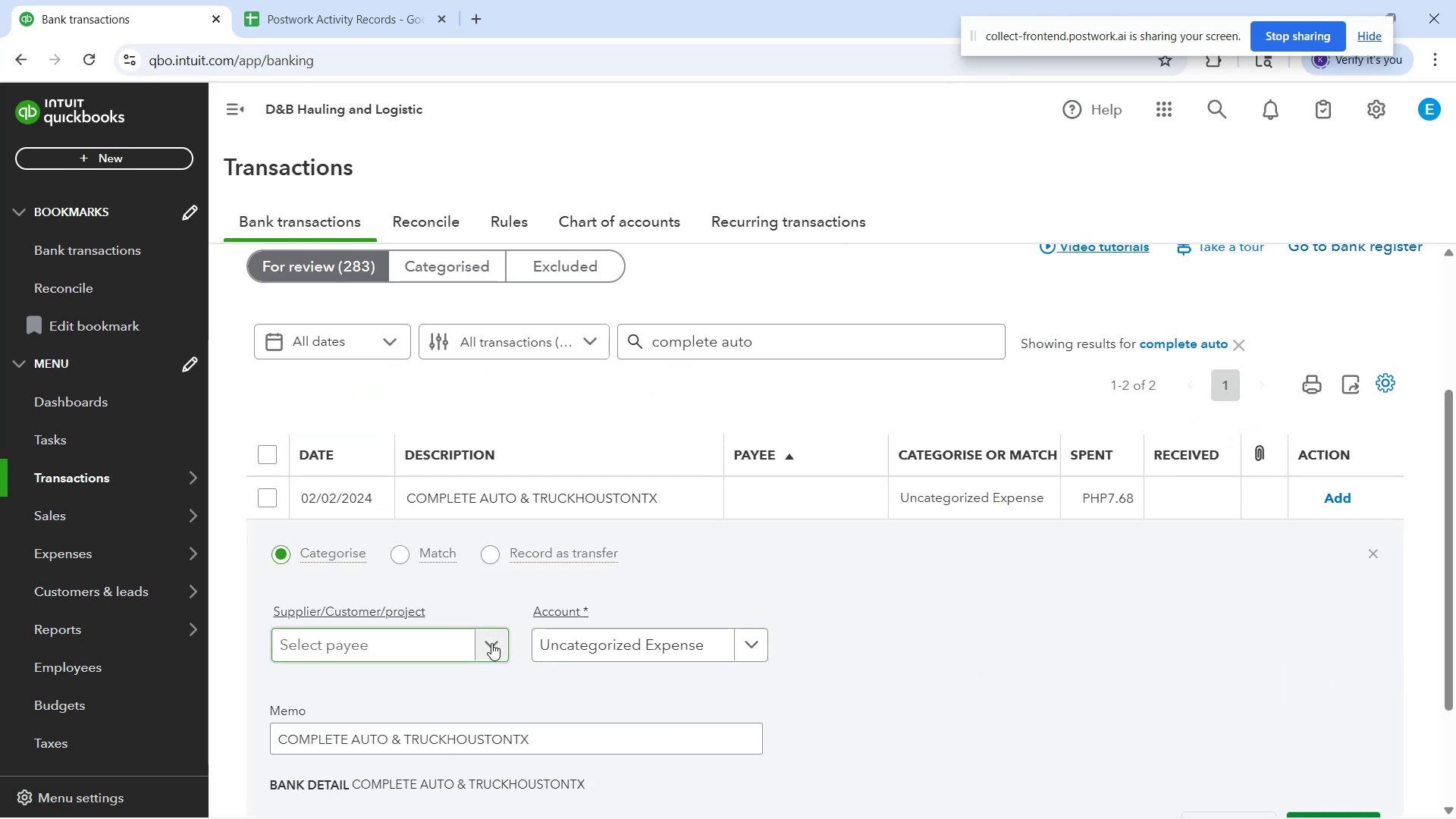 
type(Complete Auto)
 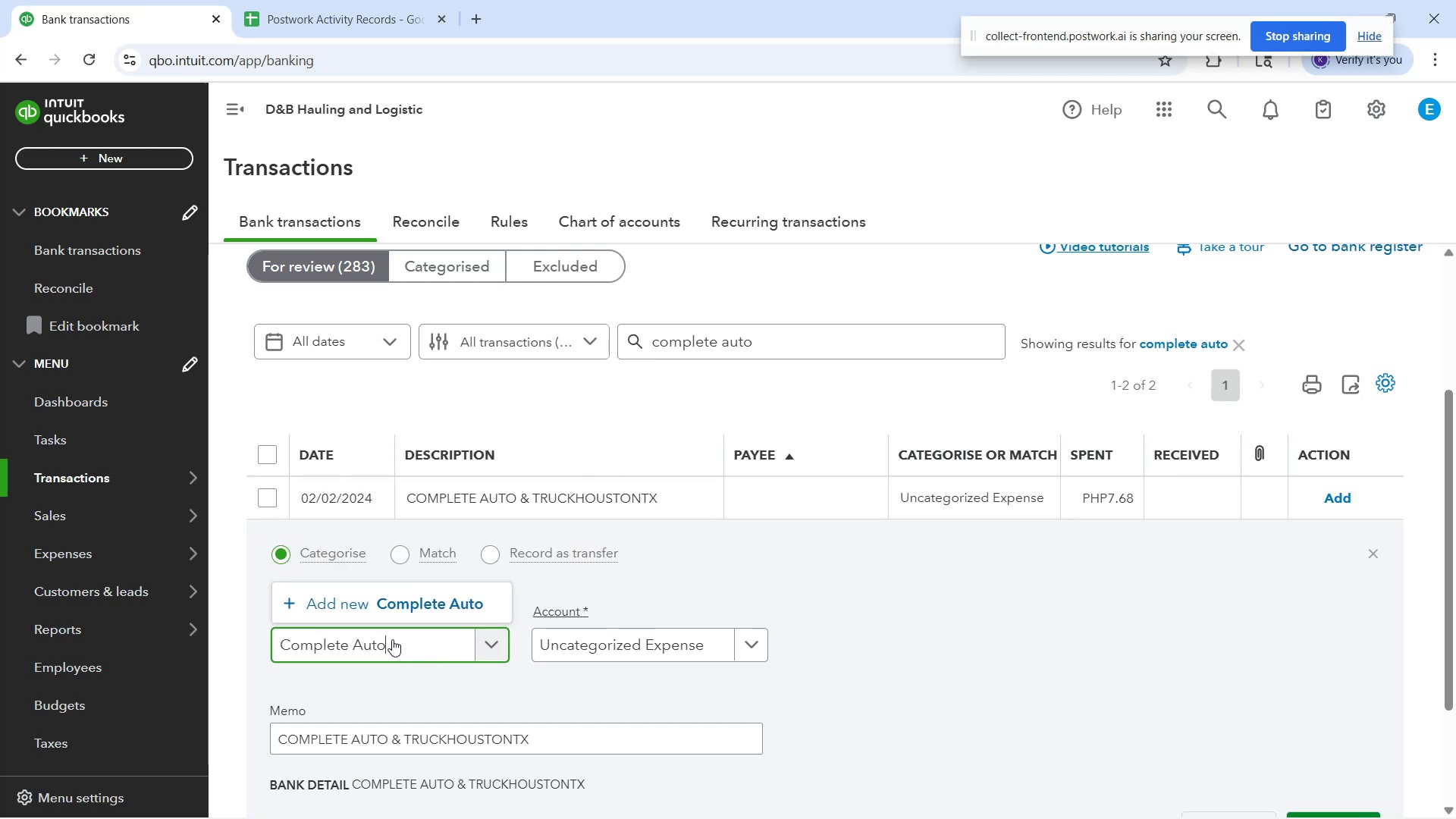 
type( and Truck)
 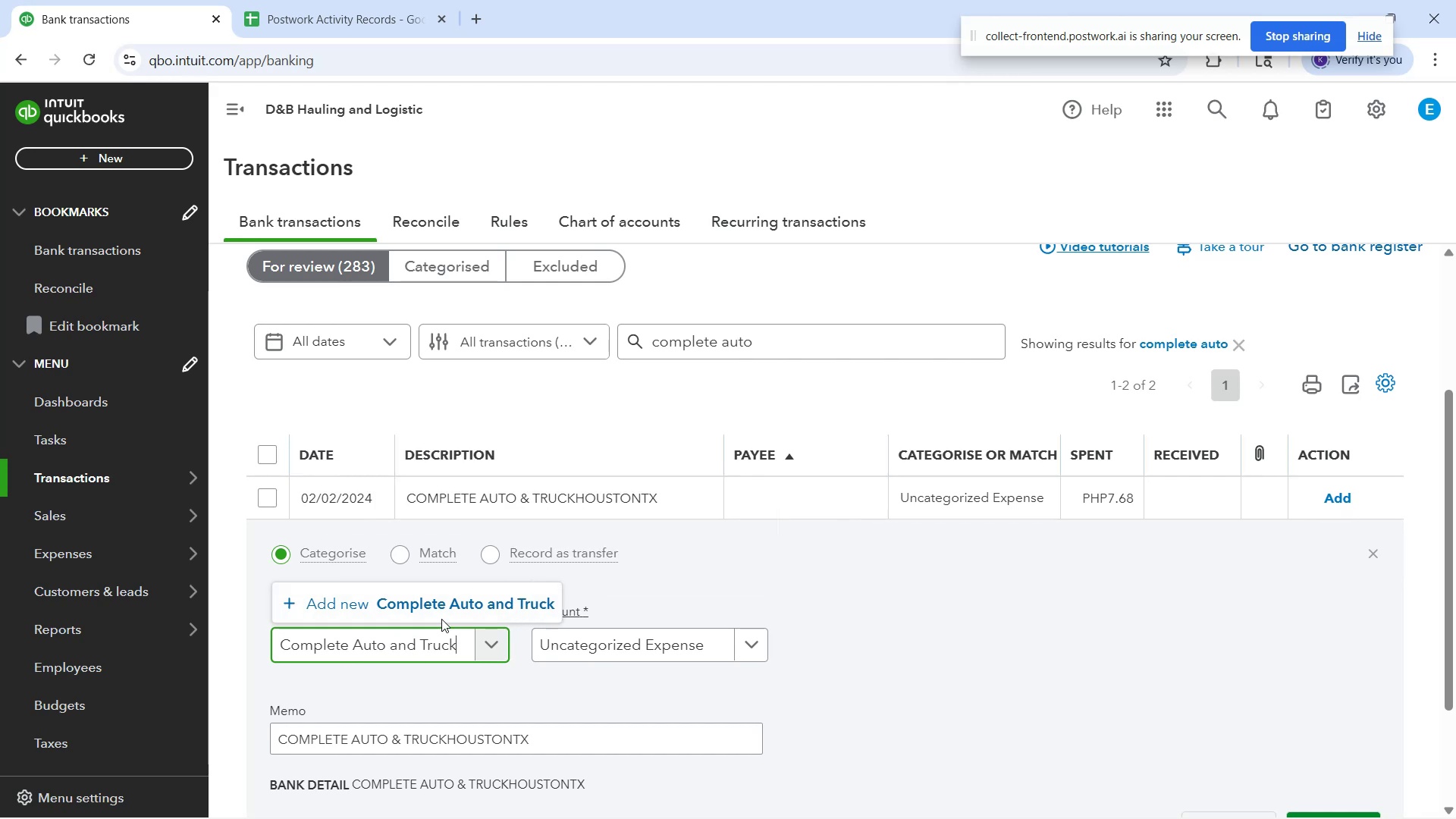 
left_click([454, 593])
 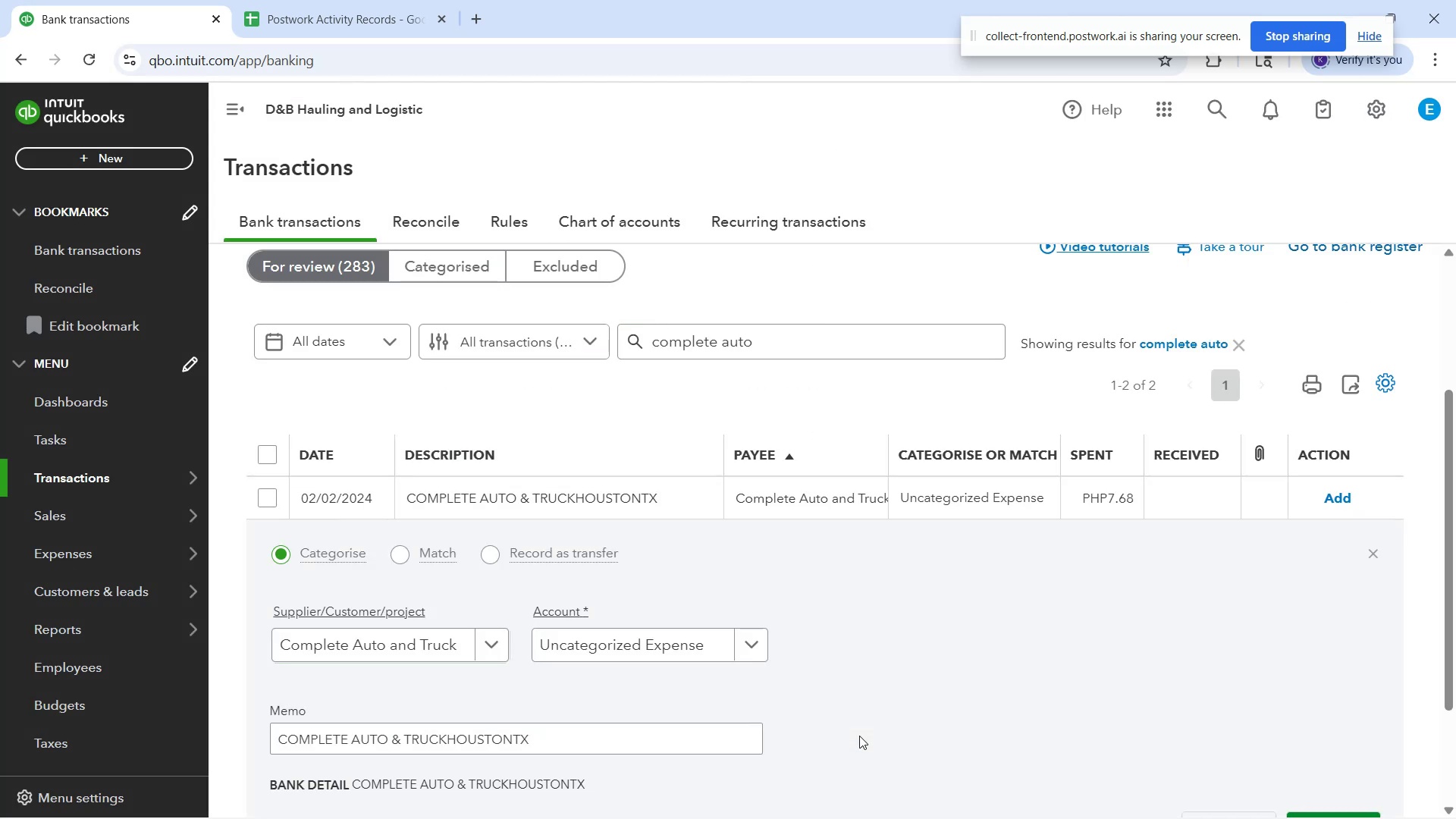 
left_click([727, 647])
 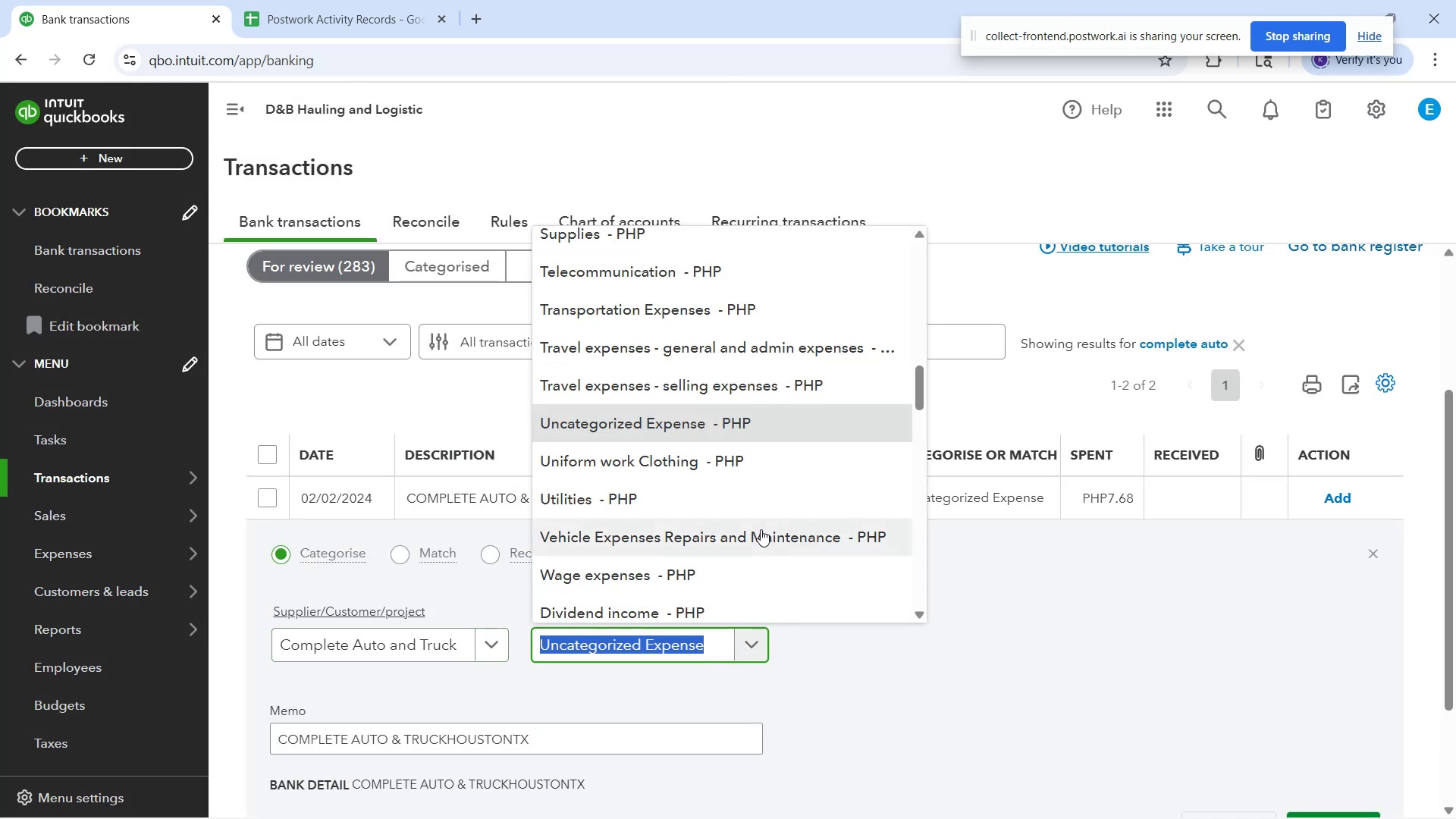 
scroll: coordinate [1066, 629], scroll_direction: down, amount: 5.0
 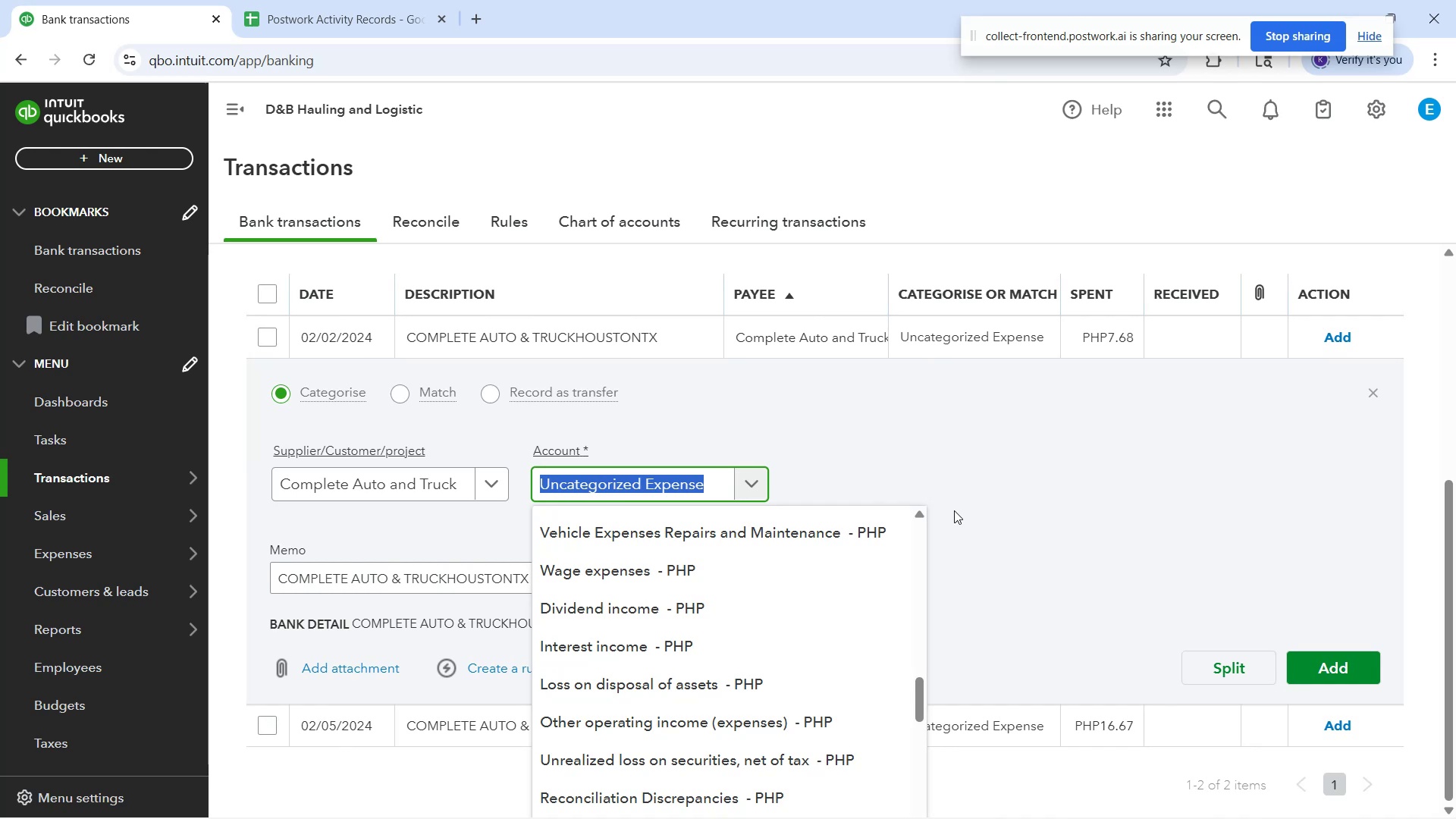 
wait(6.95)
 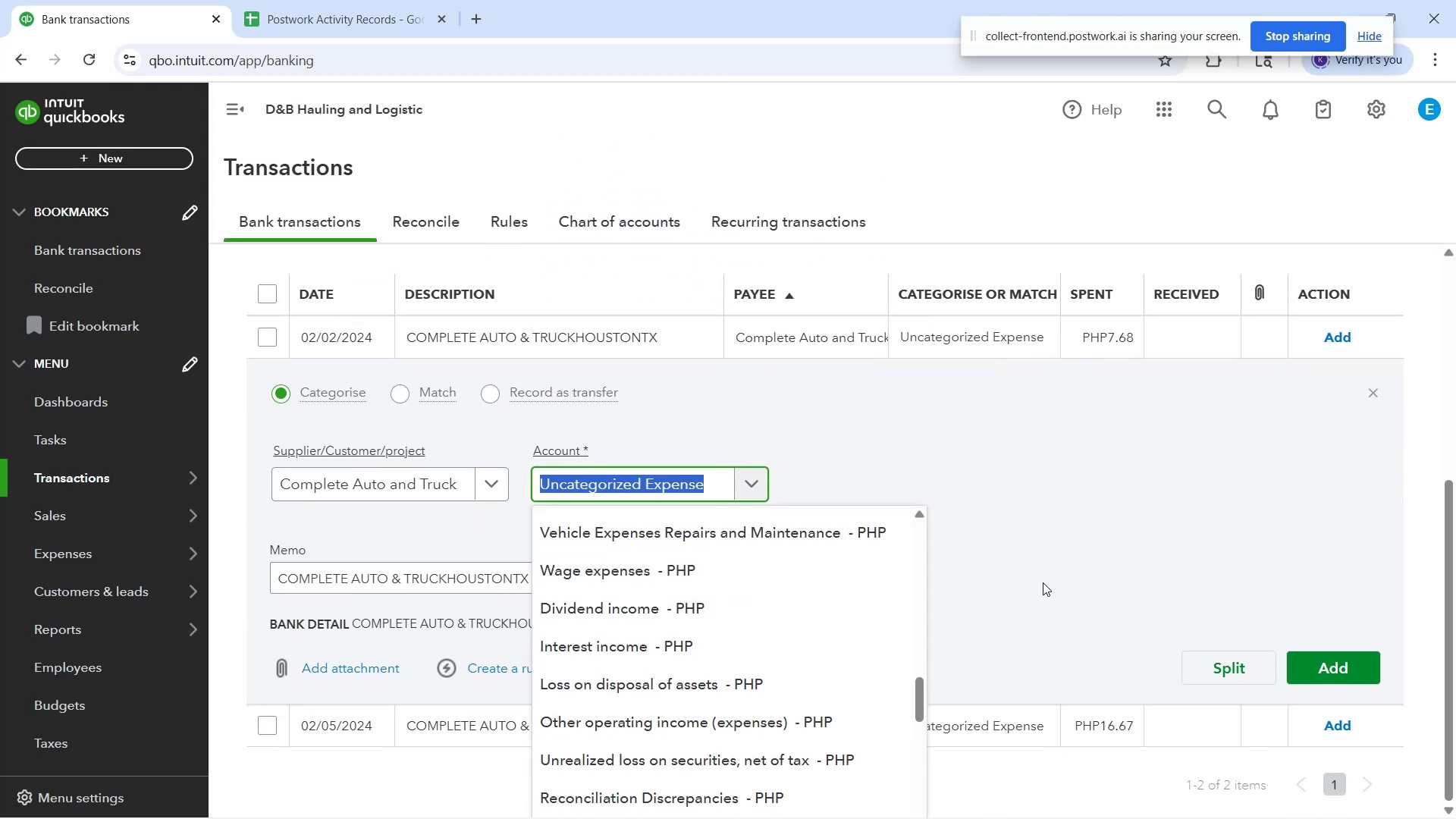 
left_click([827, 529])
 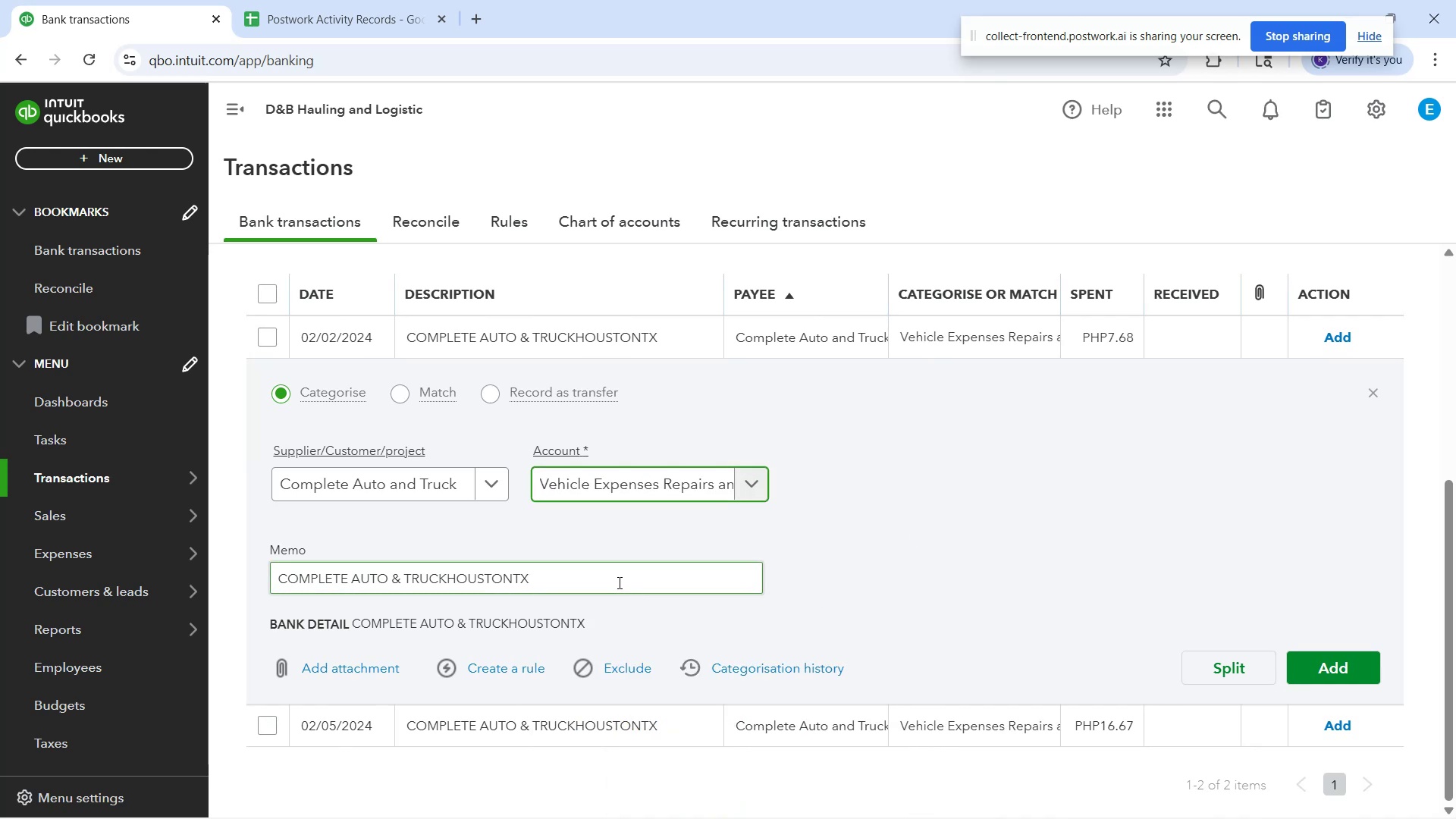 
left_click([509, 670])
 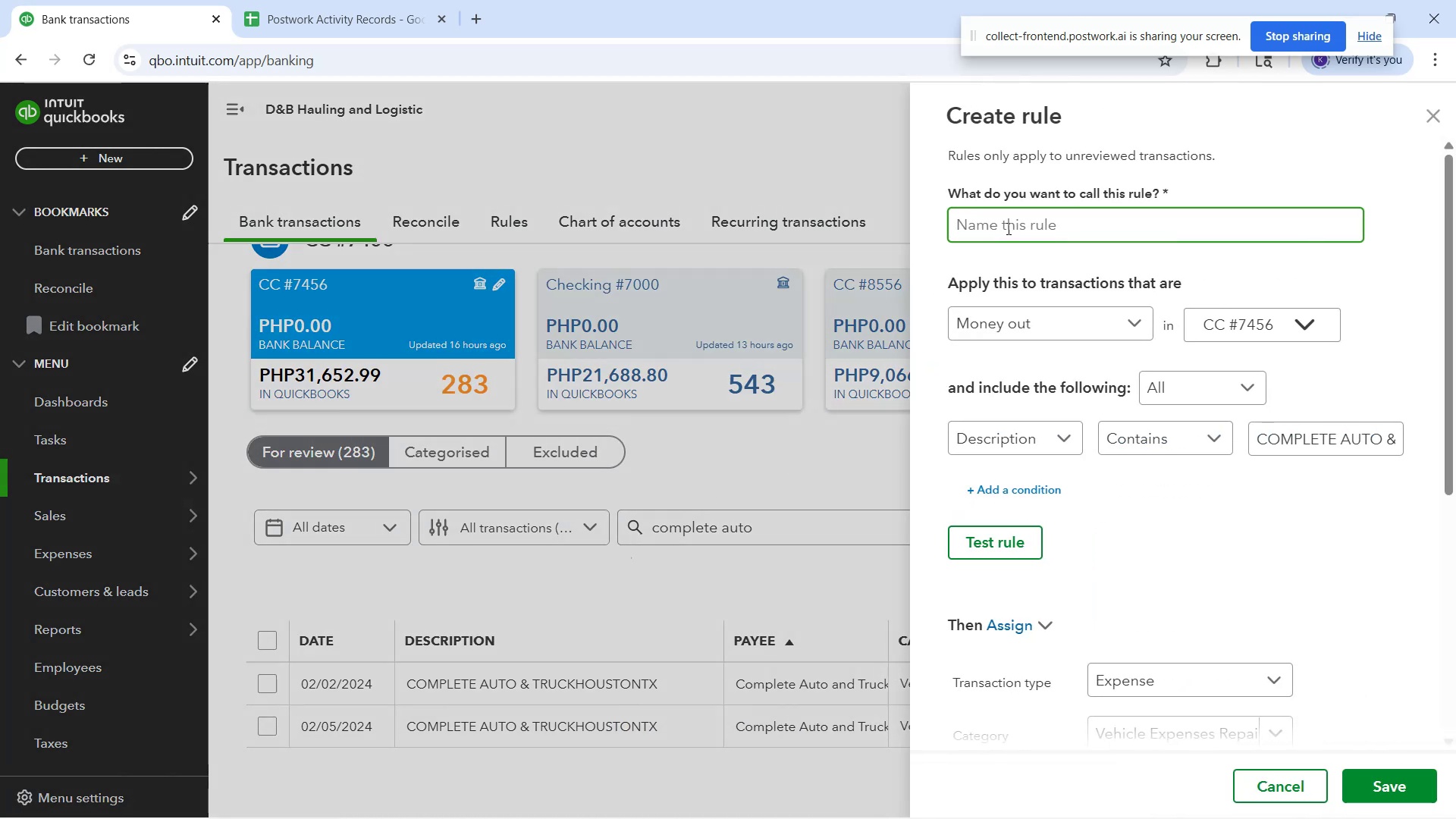 
type(Complete Auto)
 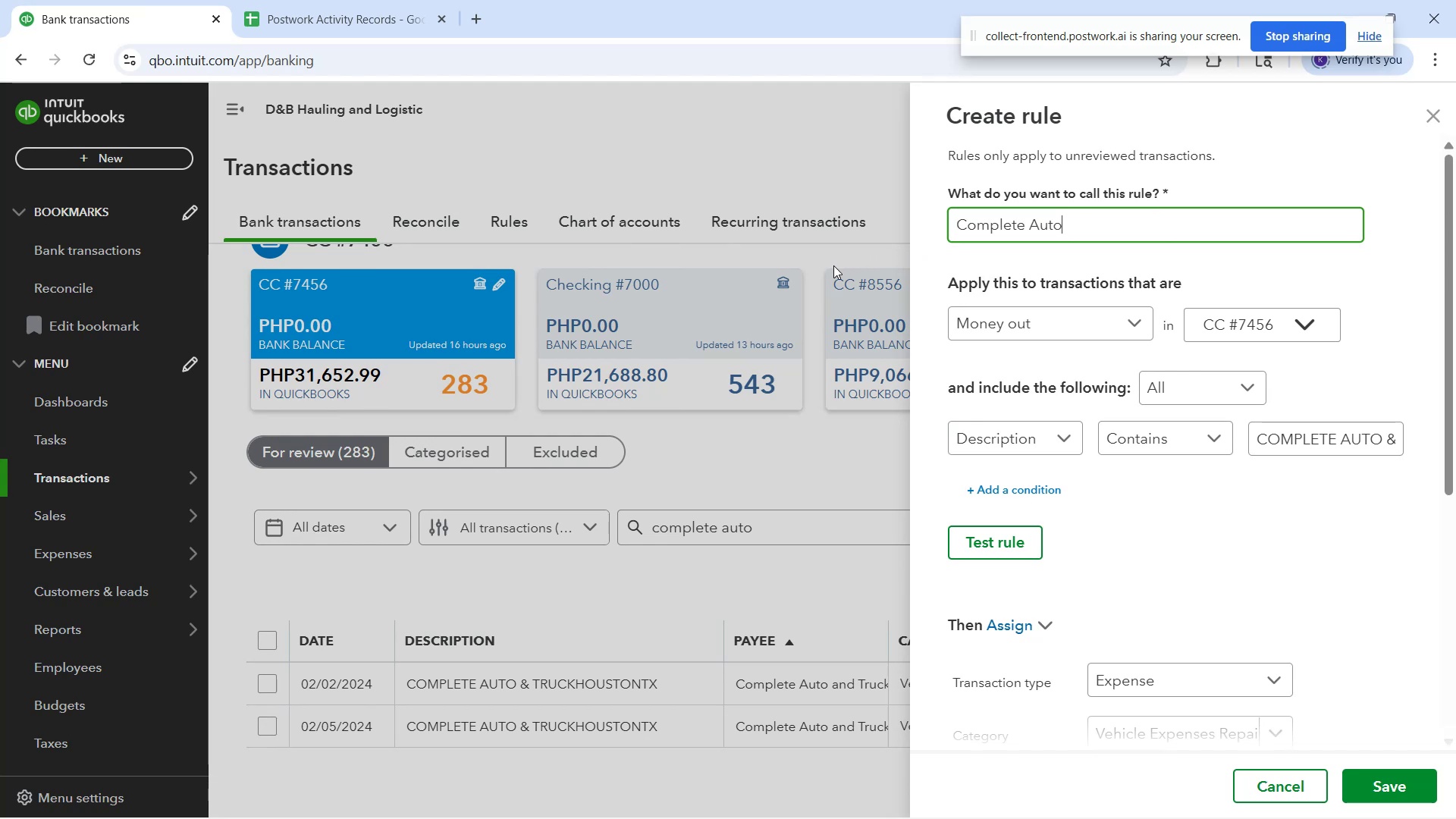 
left_click_drag(start_coordinate=[1389, 773], to_coordinate=[1373, 717])
 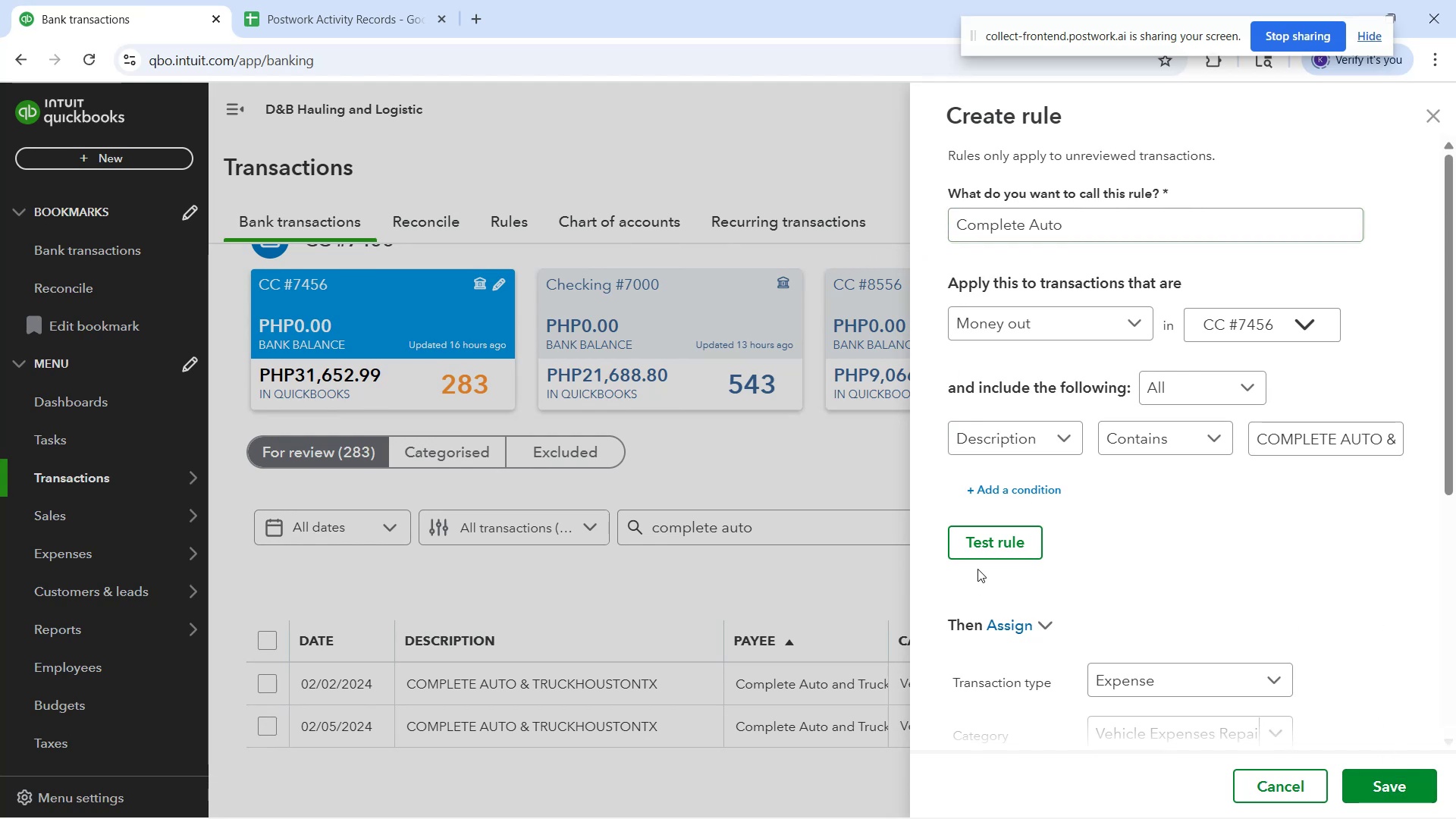 
left_click([978, 561])
 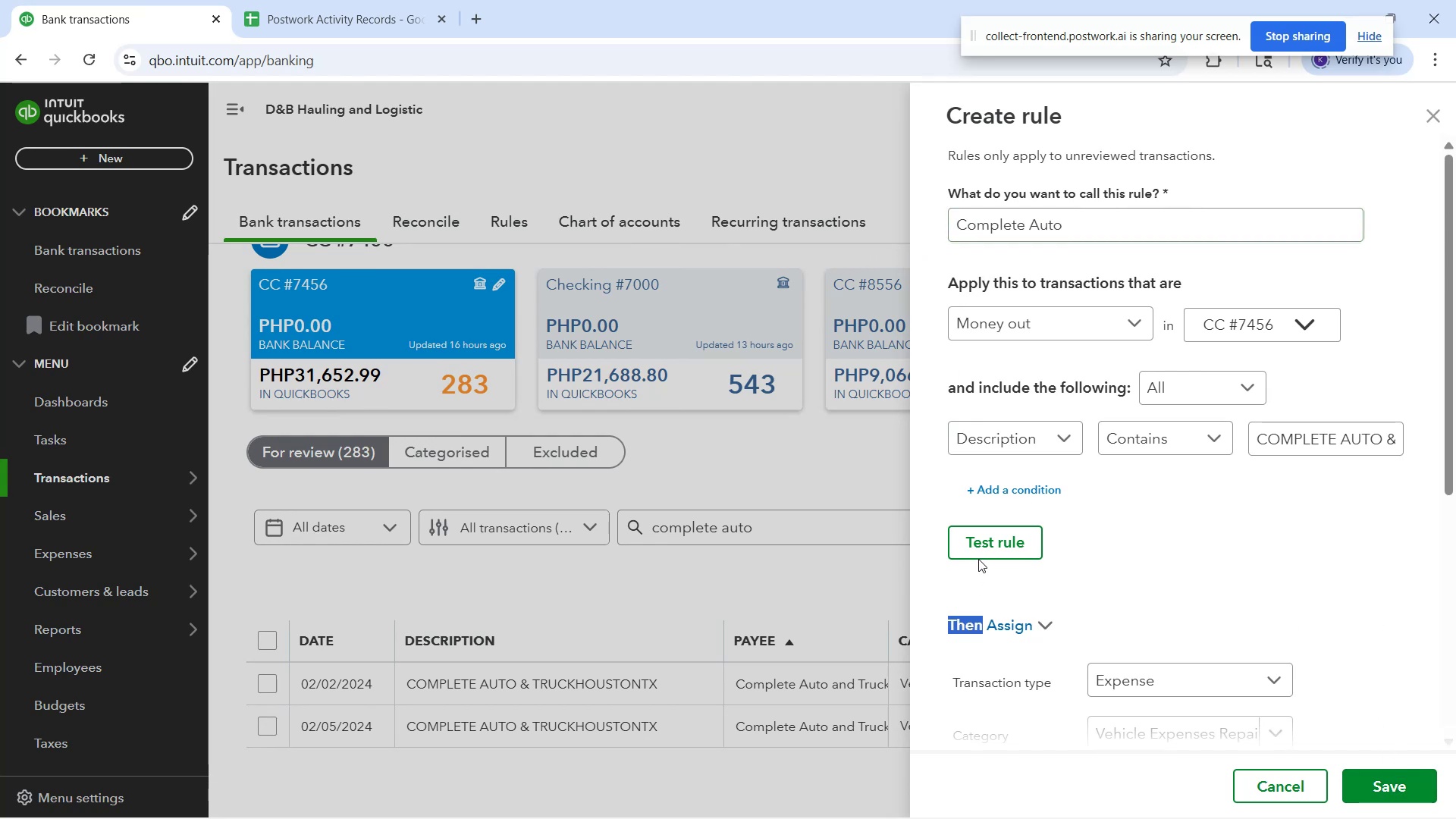 
triple_click([978, 548])
 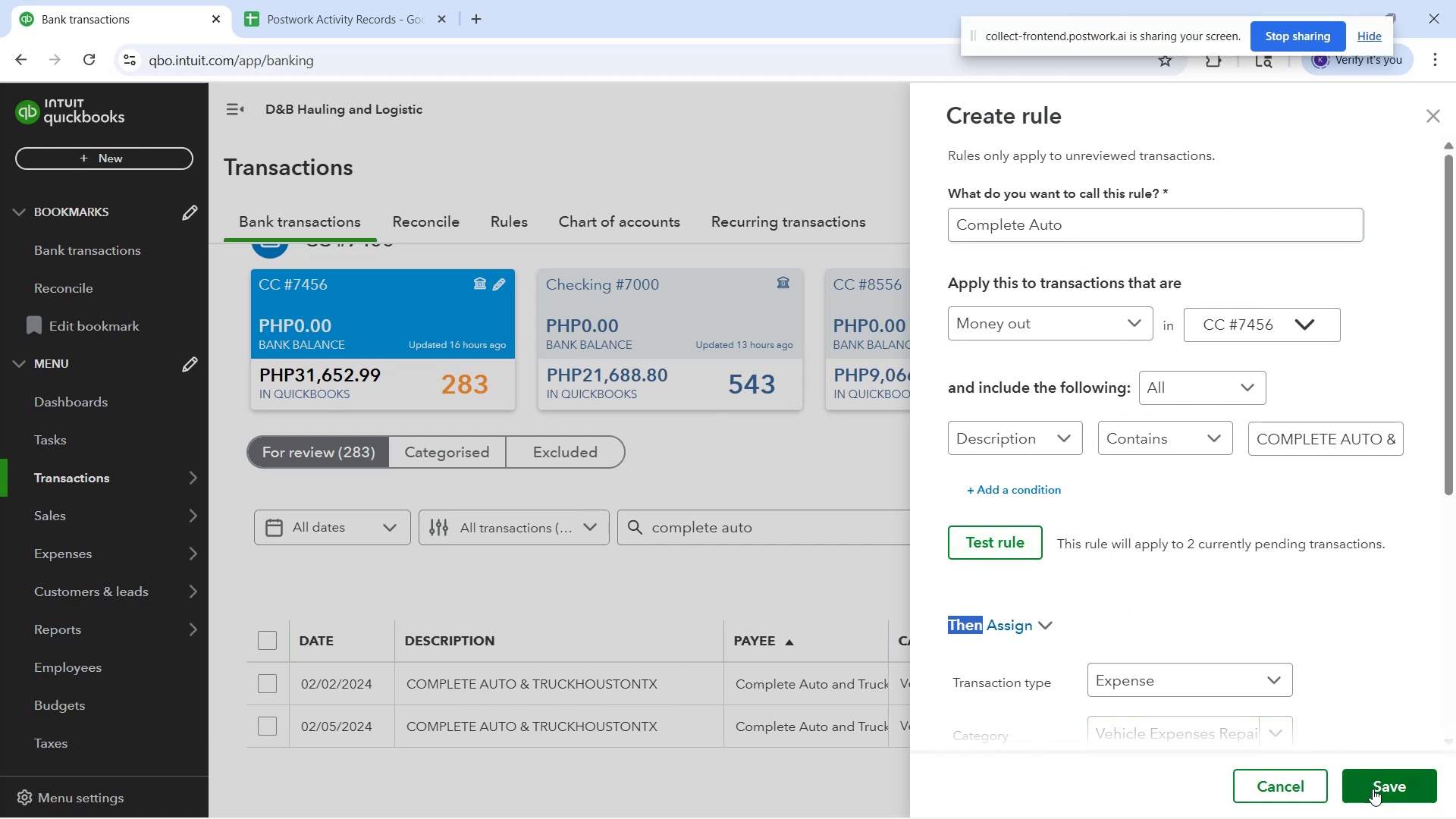 
left_click([1379, 792])
 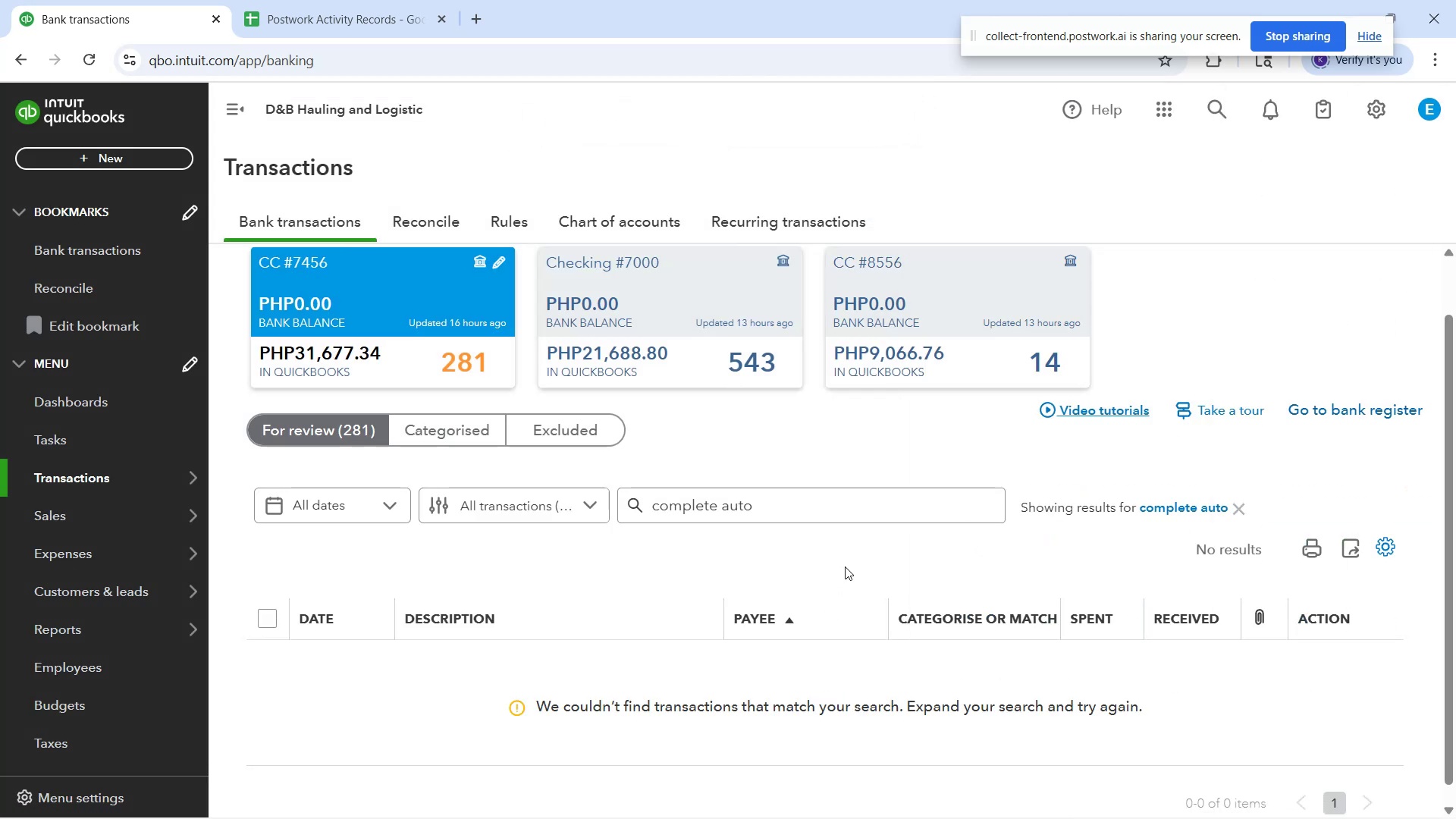 
wait(9.33)
 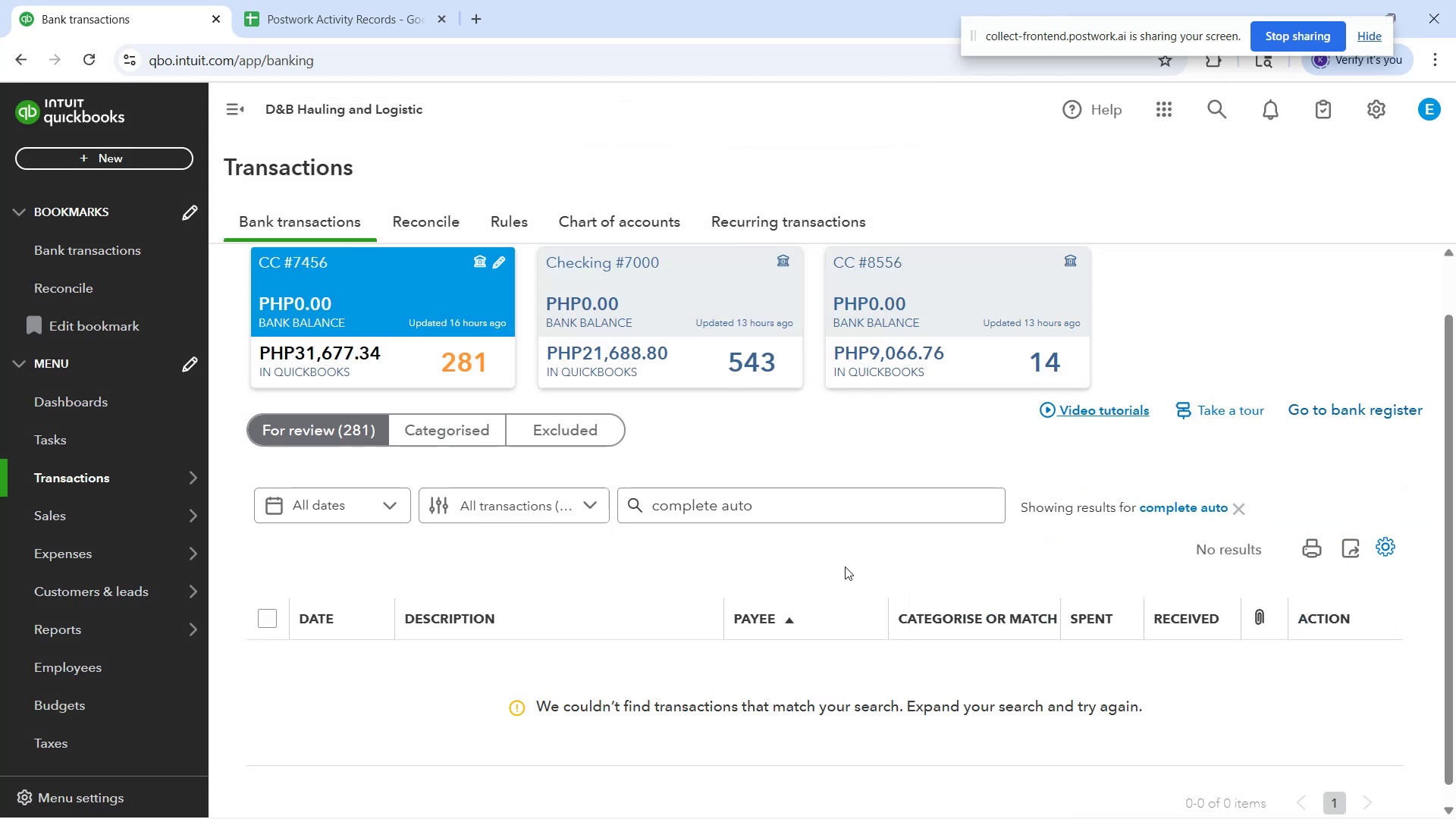 
left_click([1203, 504])
 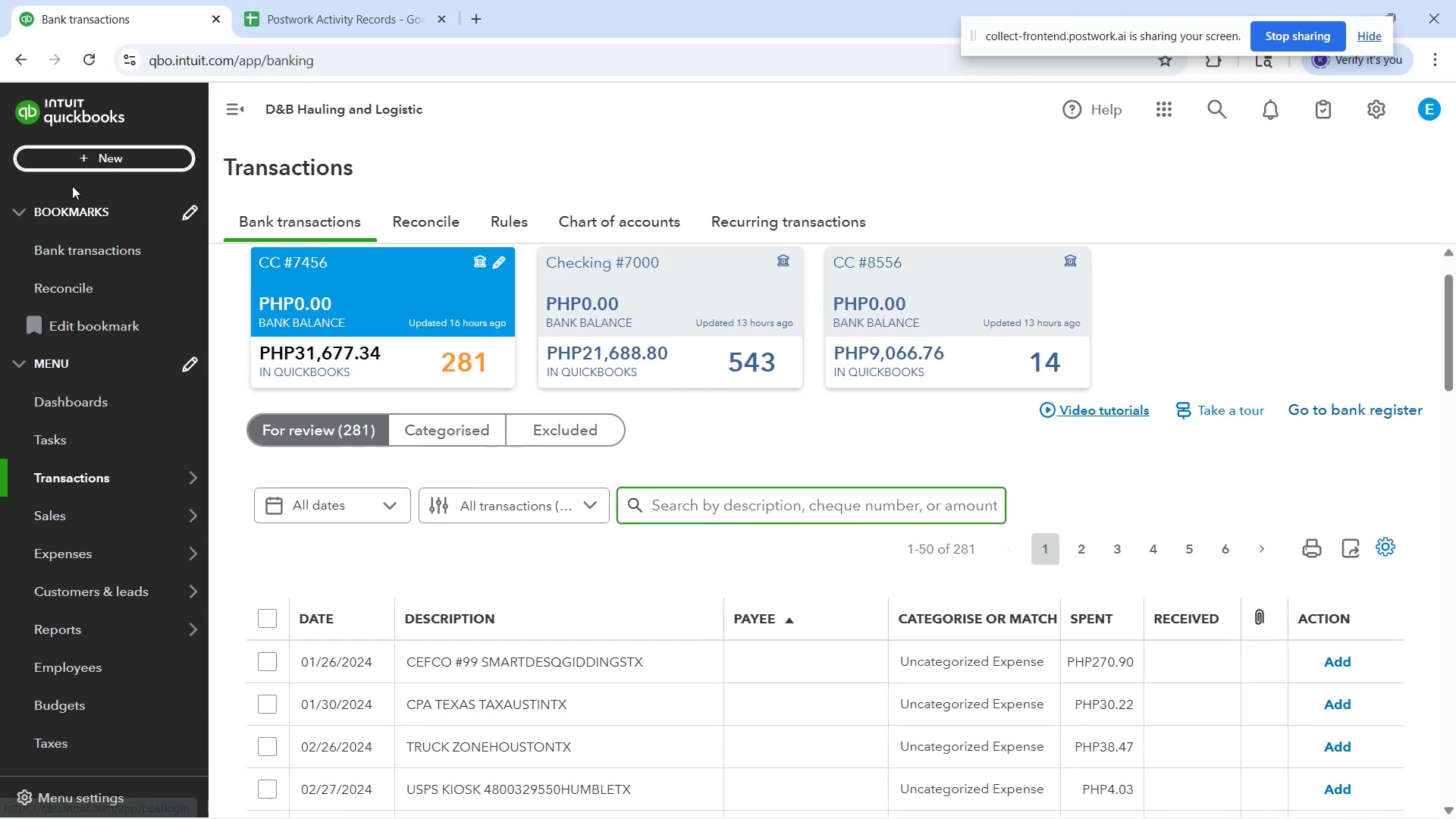 
left_click([91, 246])
 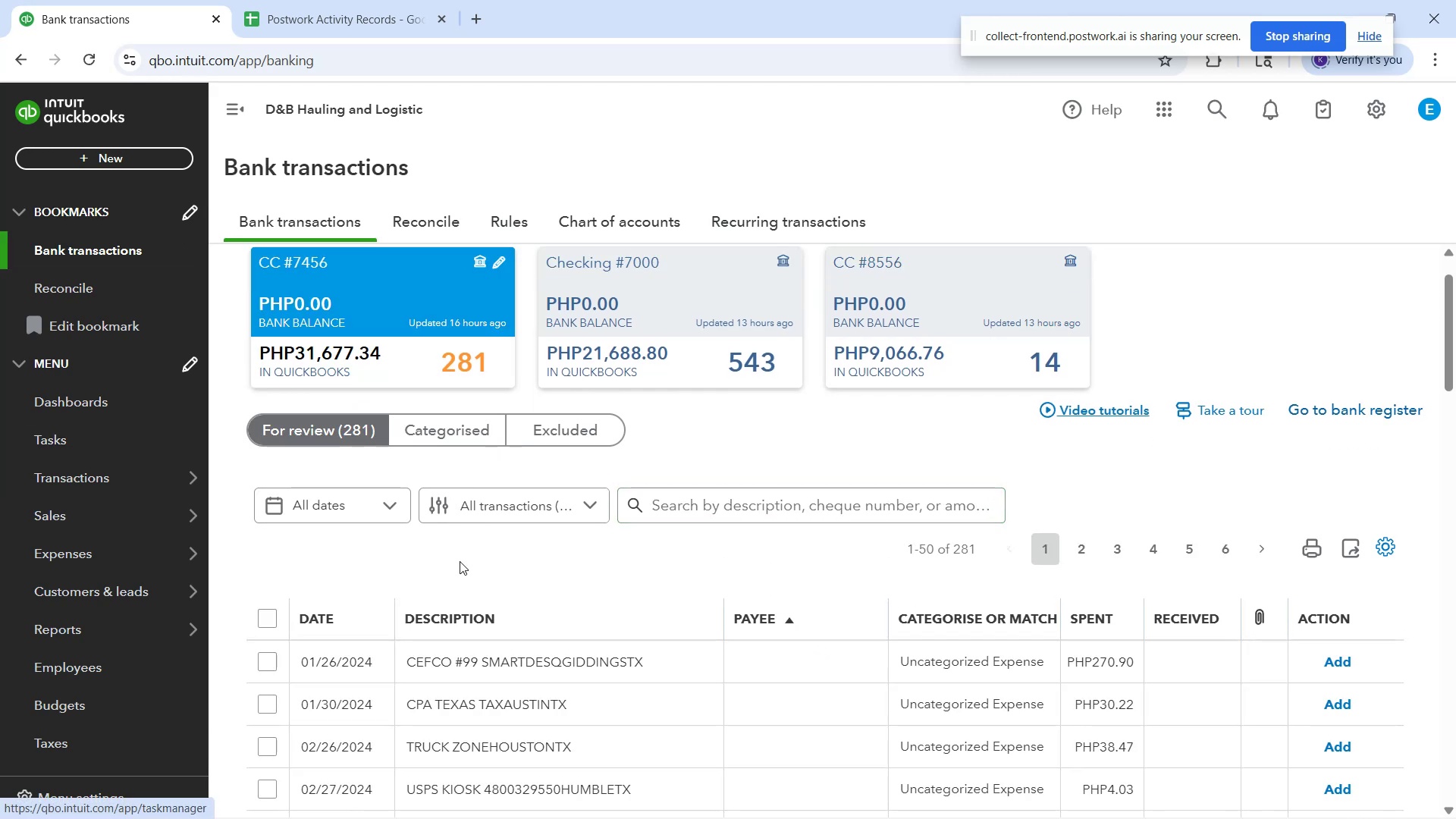 
scroll: coordinate [742, 610], scroll_direction: down, amount: 8.0
 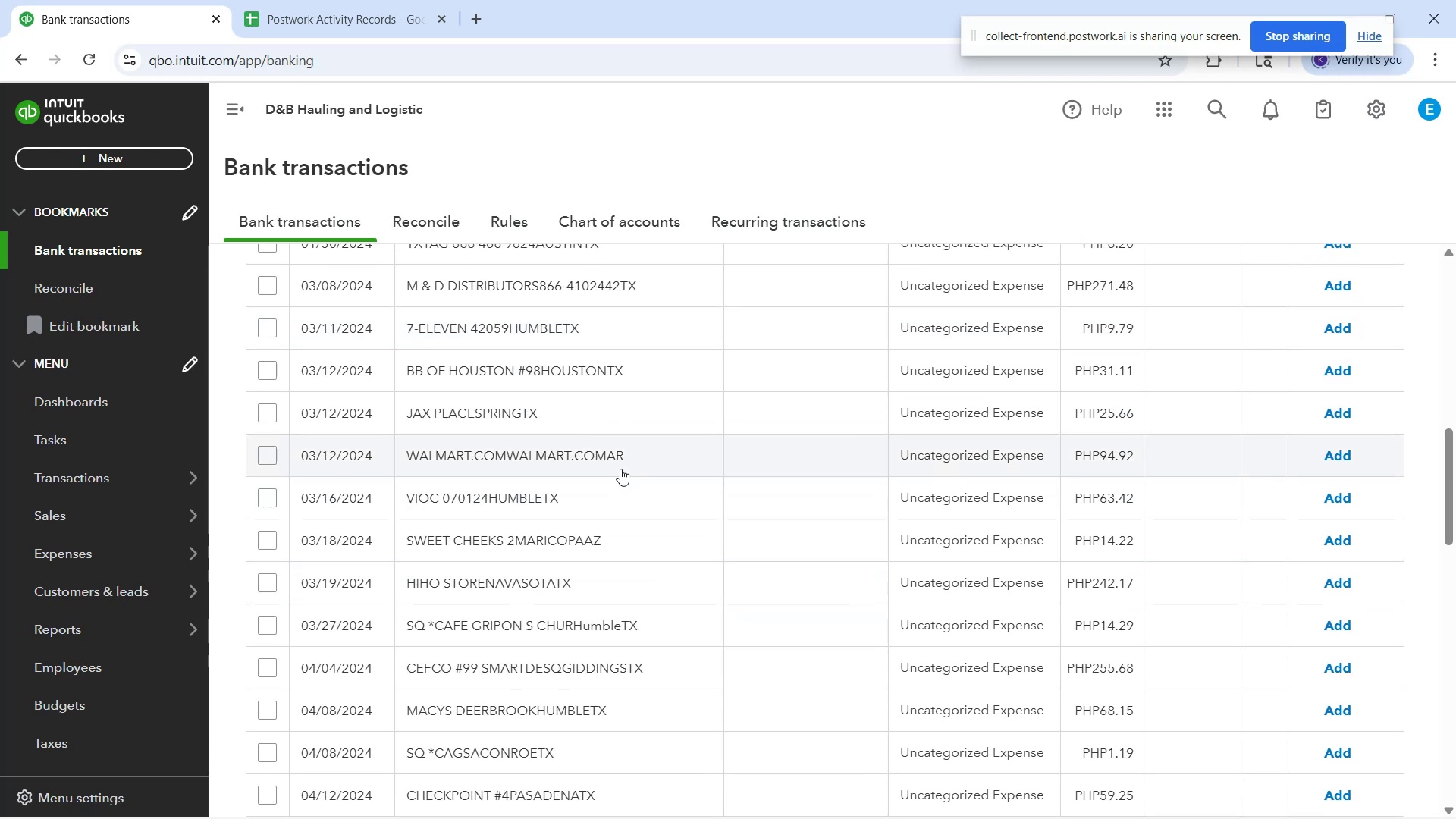 
left_click([620, 469])
 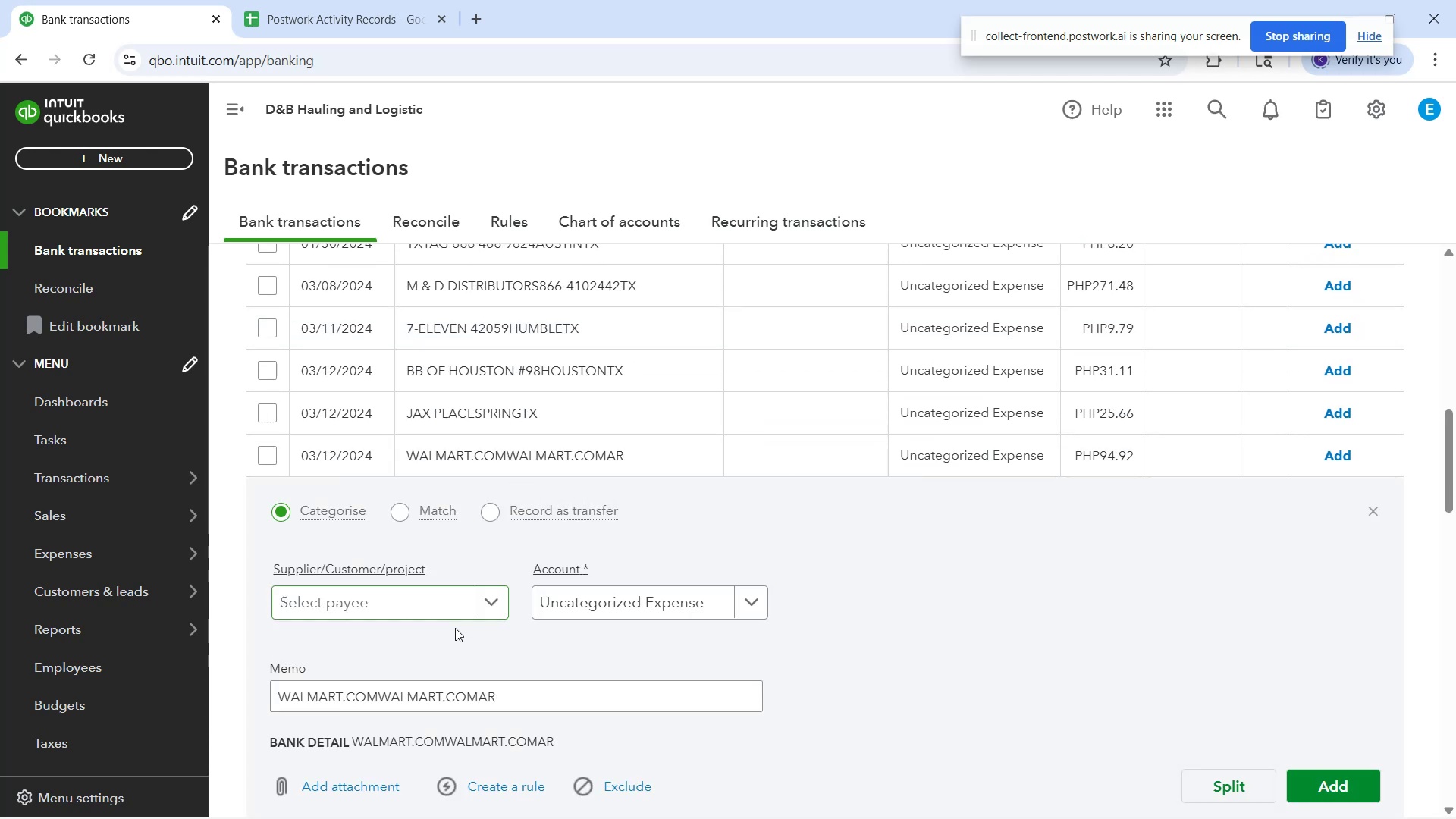 
left_click([436, 606])
 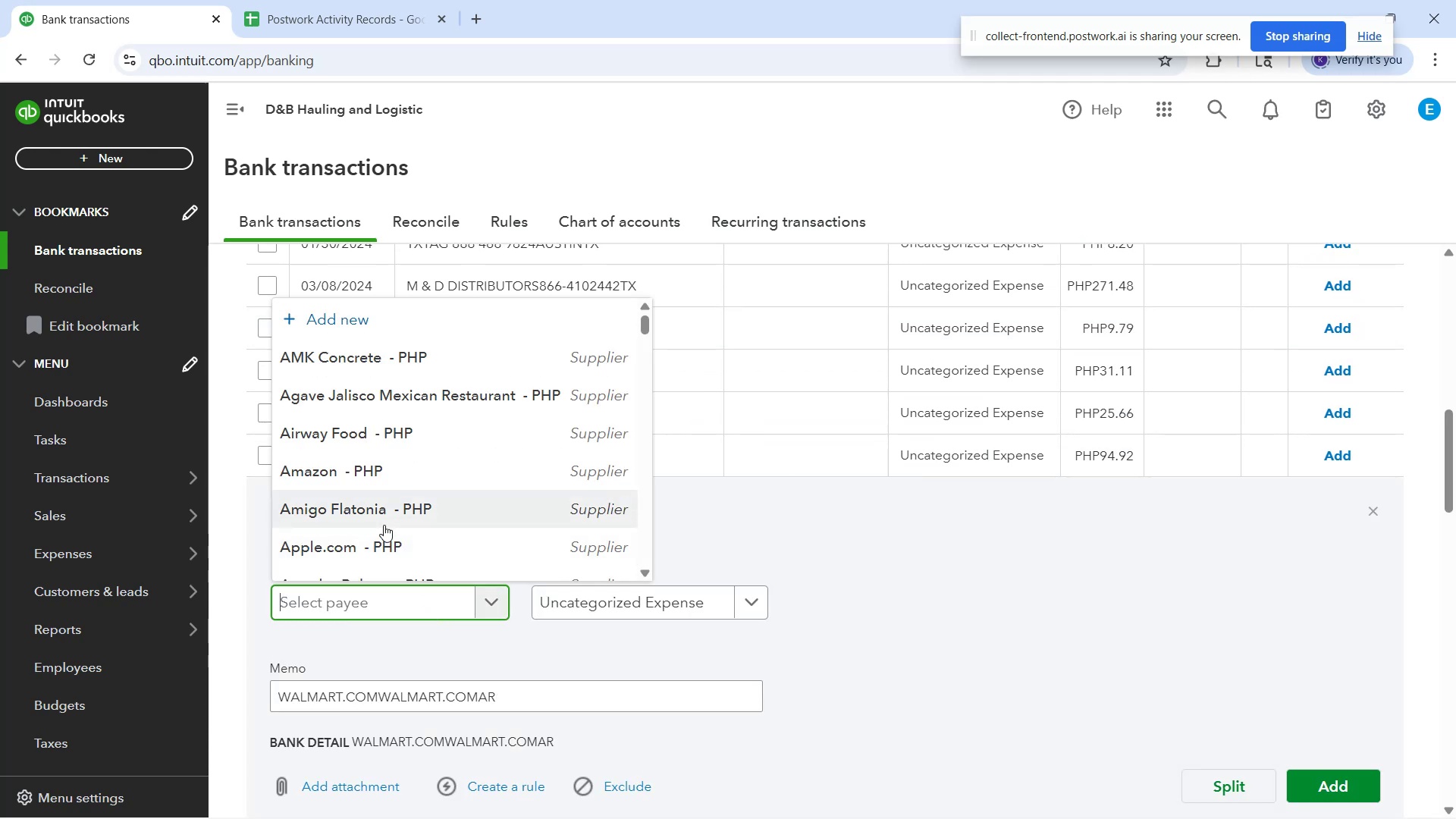 
type(wm)
 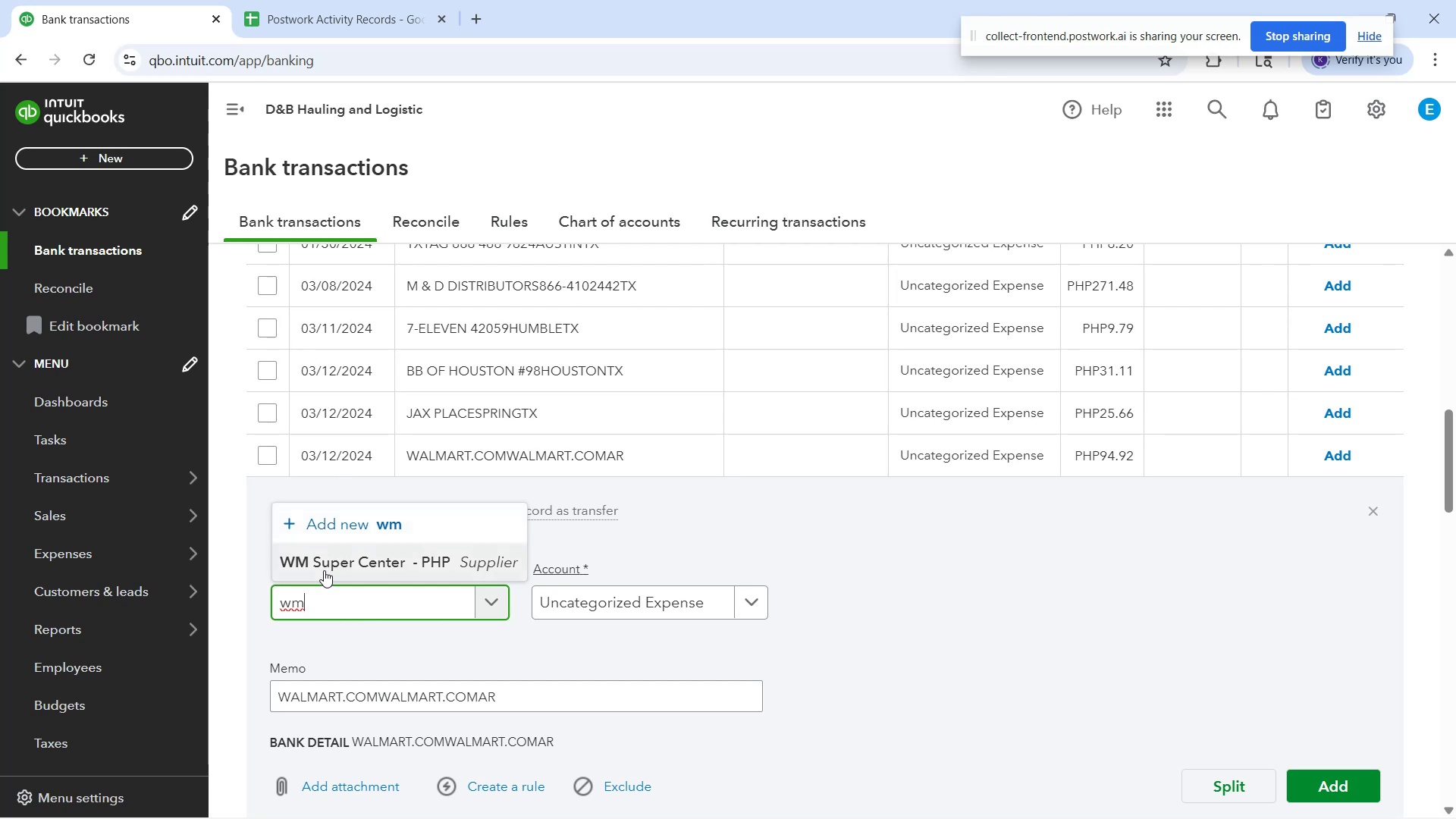 
key(Backspace)
type(al)
key(Backspace)
key(Backspace)
type(m)
 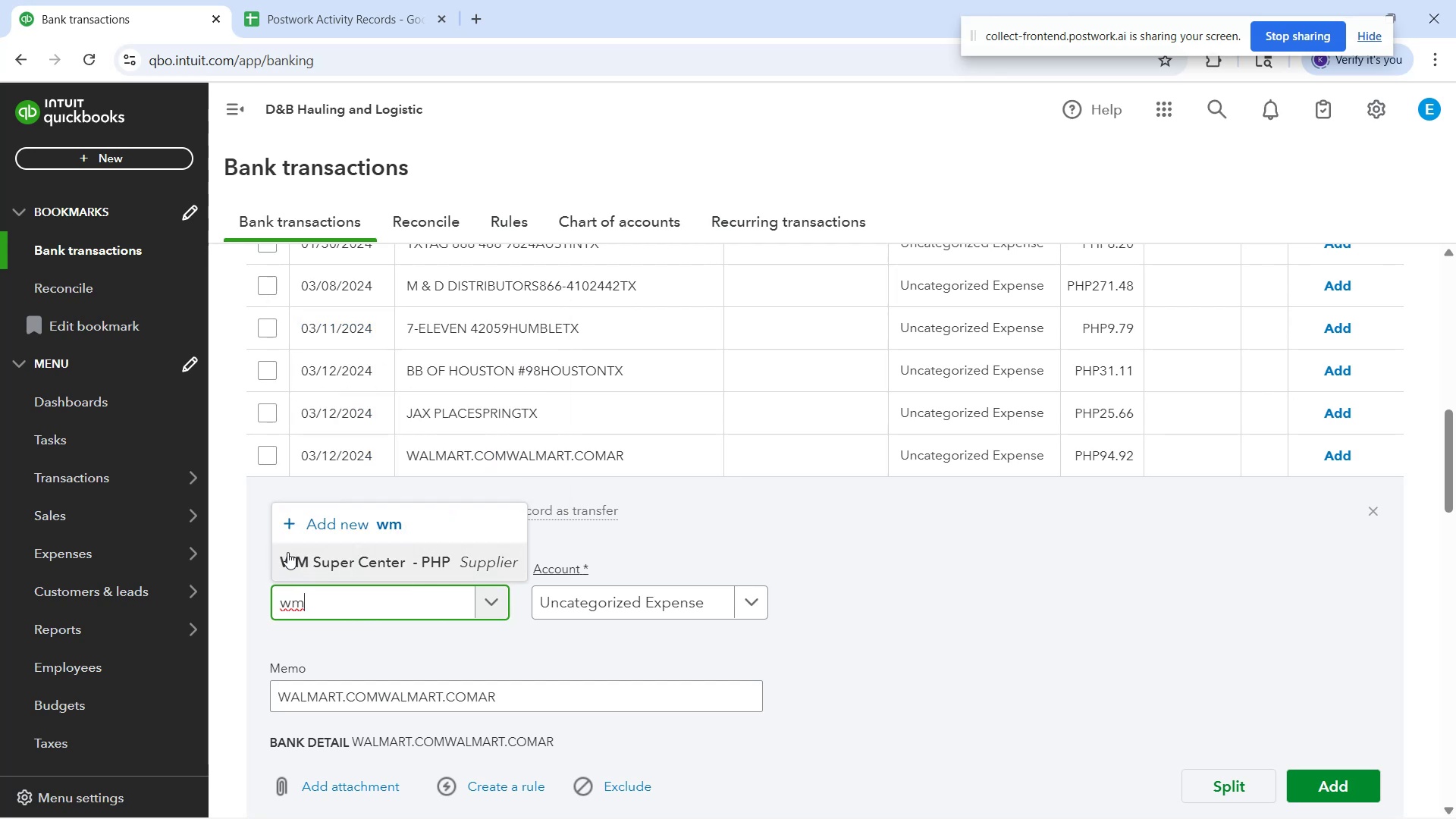 
mouse_move([337, 571])
 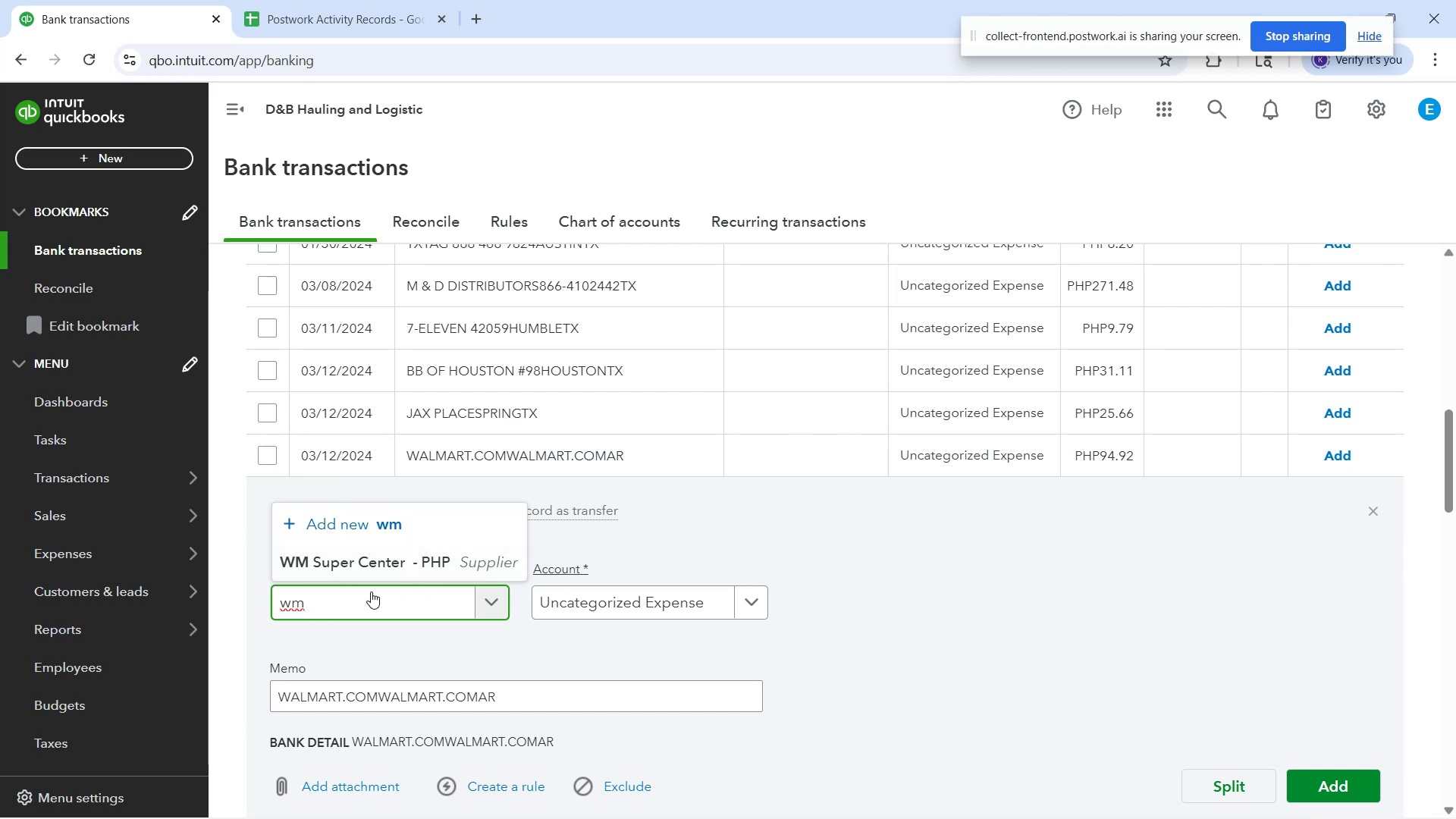 
left_click([378, 564])
 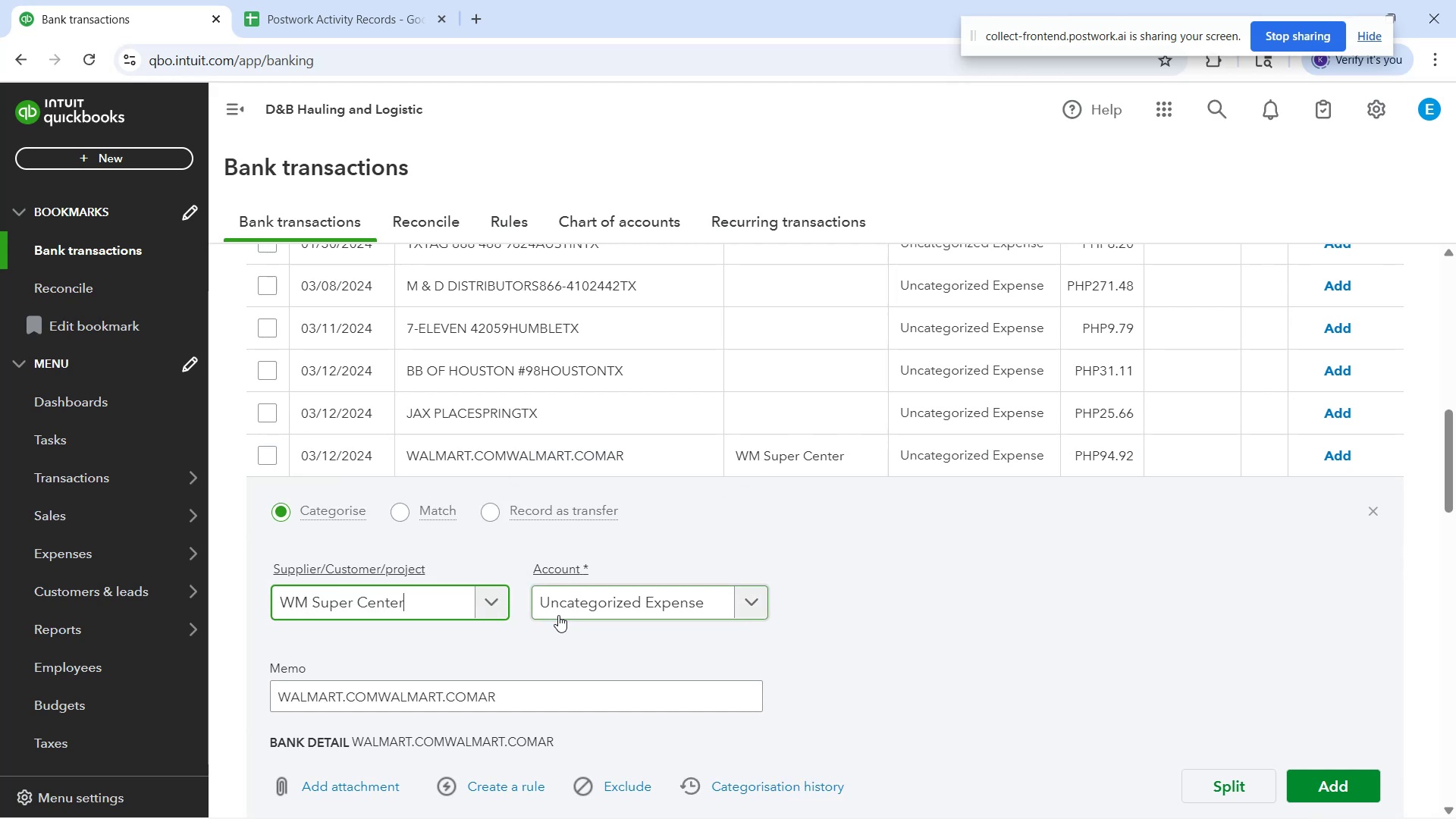 
wait(5.12)
 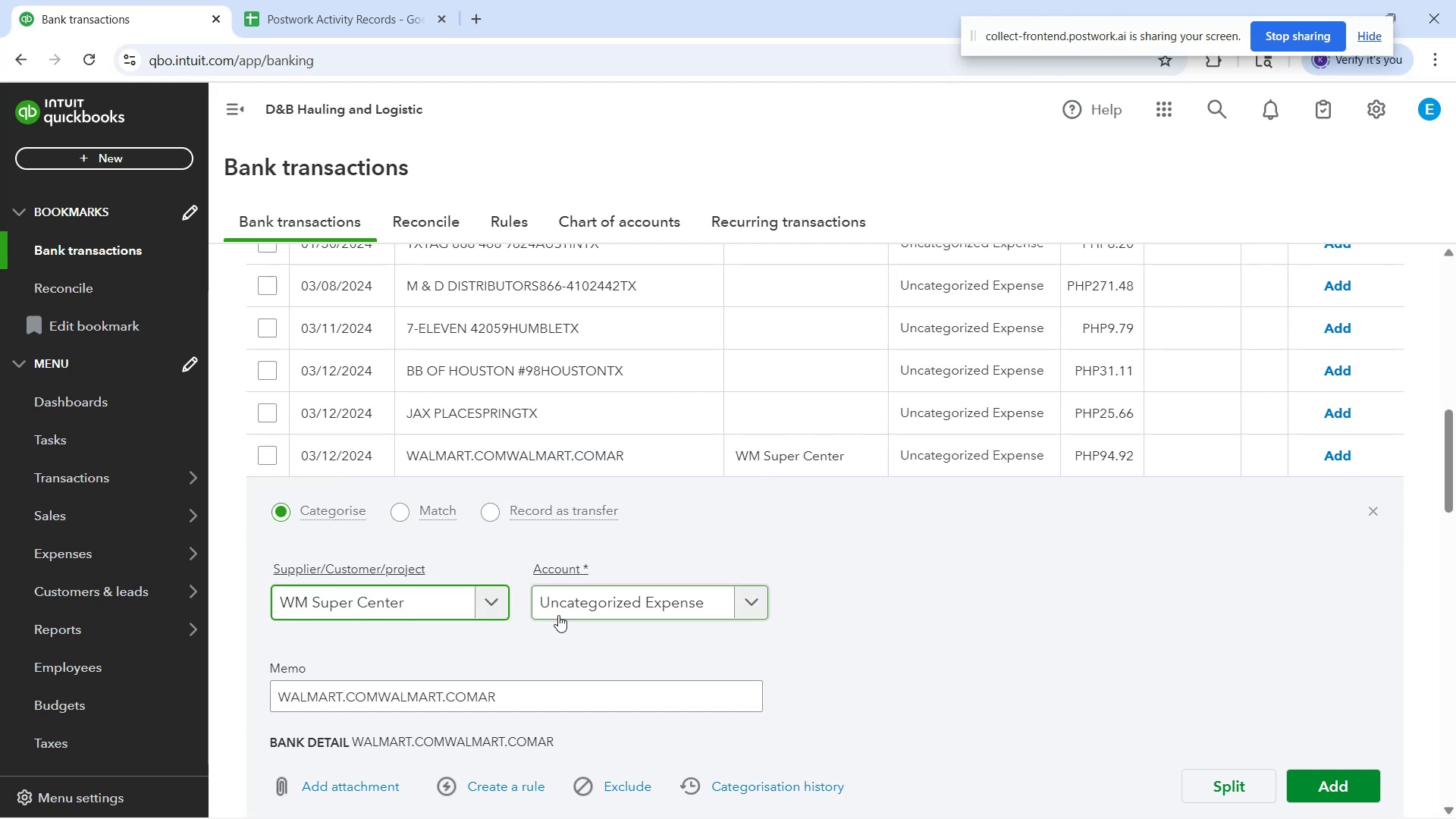 
left_click([564, 599])
 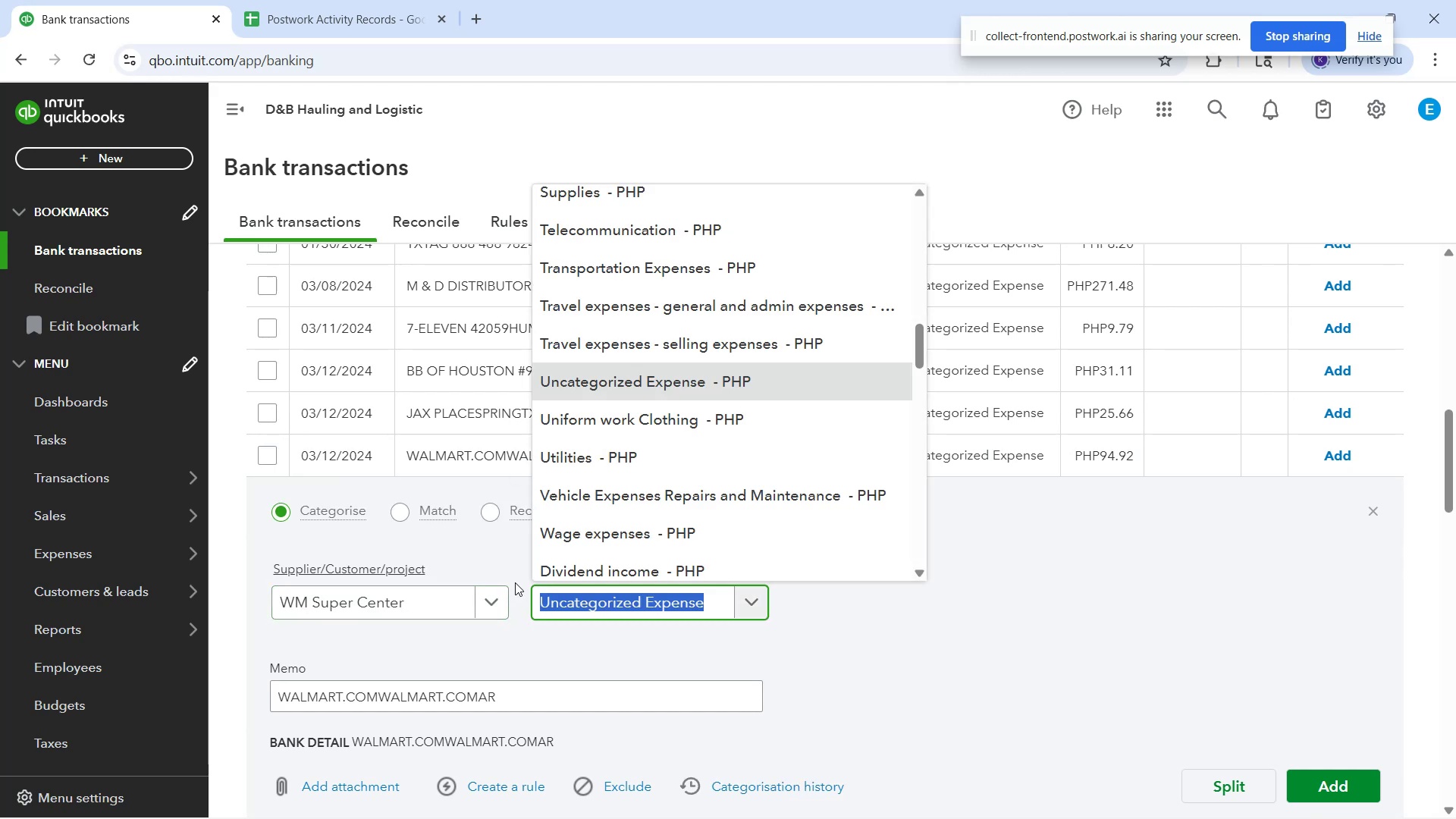 
type(off)
 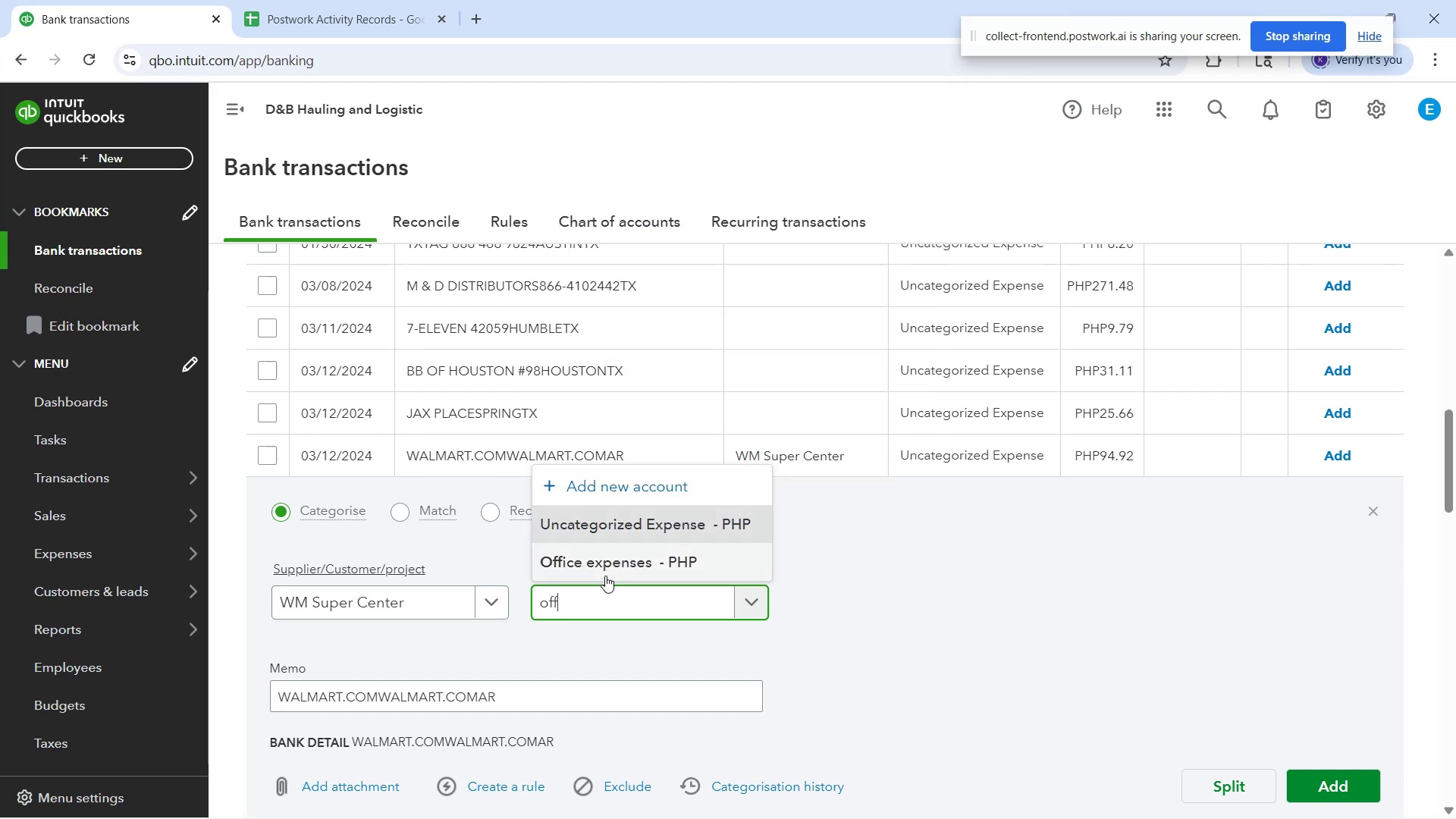 
left_click([605, 573])
 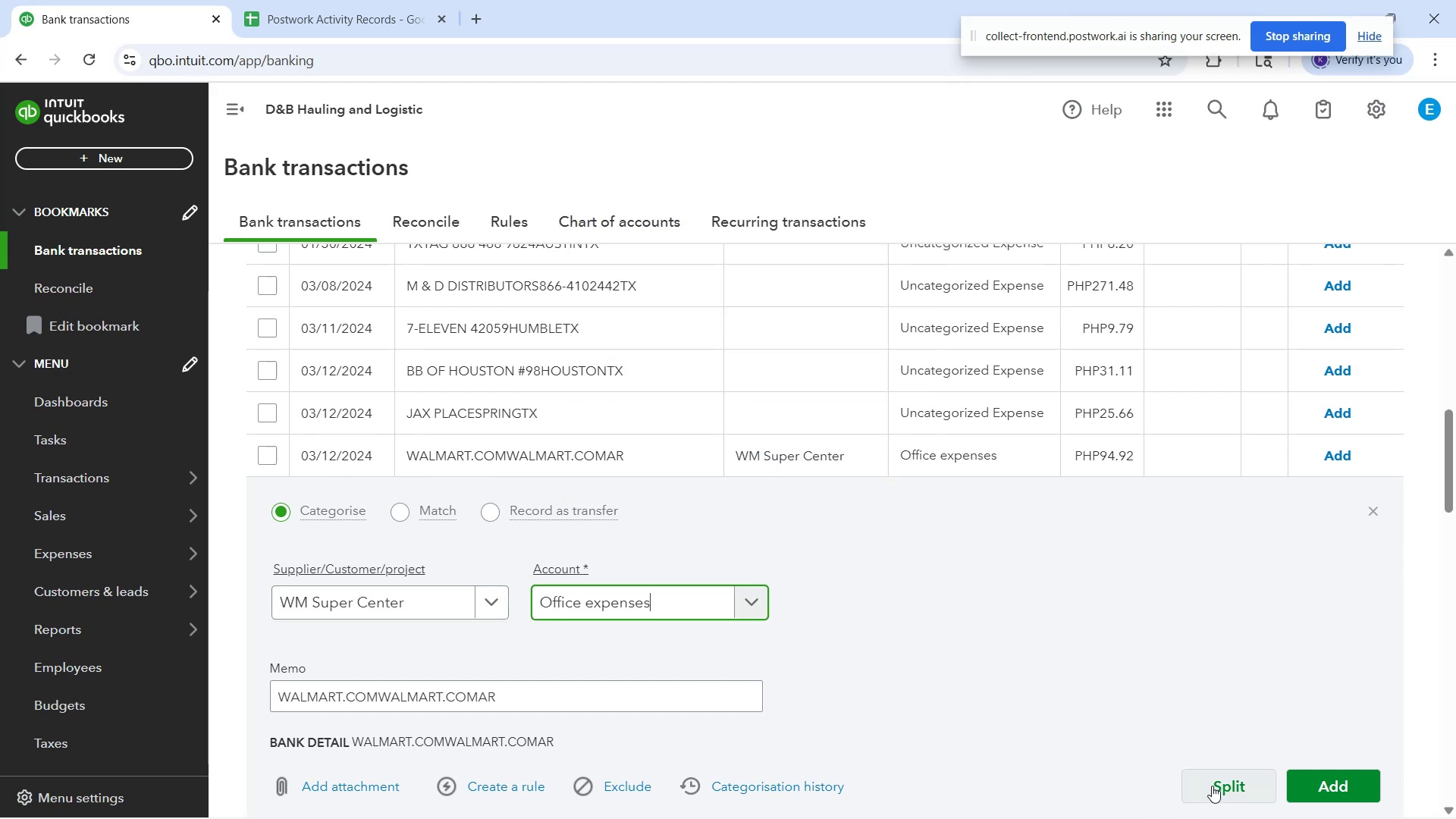 
scroll: coordinate [609, 407], scroll_direction: down, amount: 10.0
 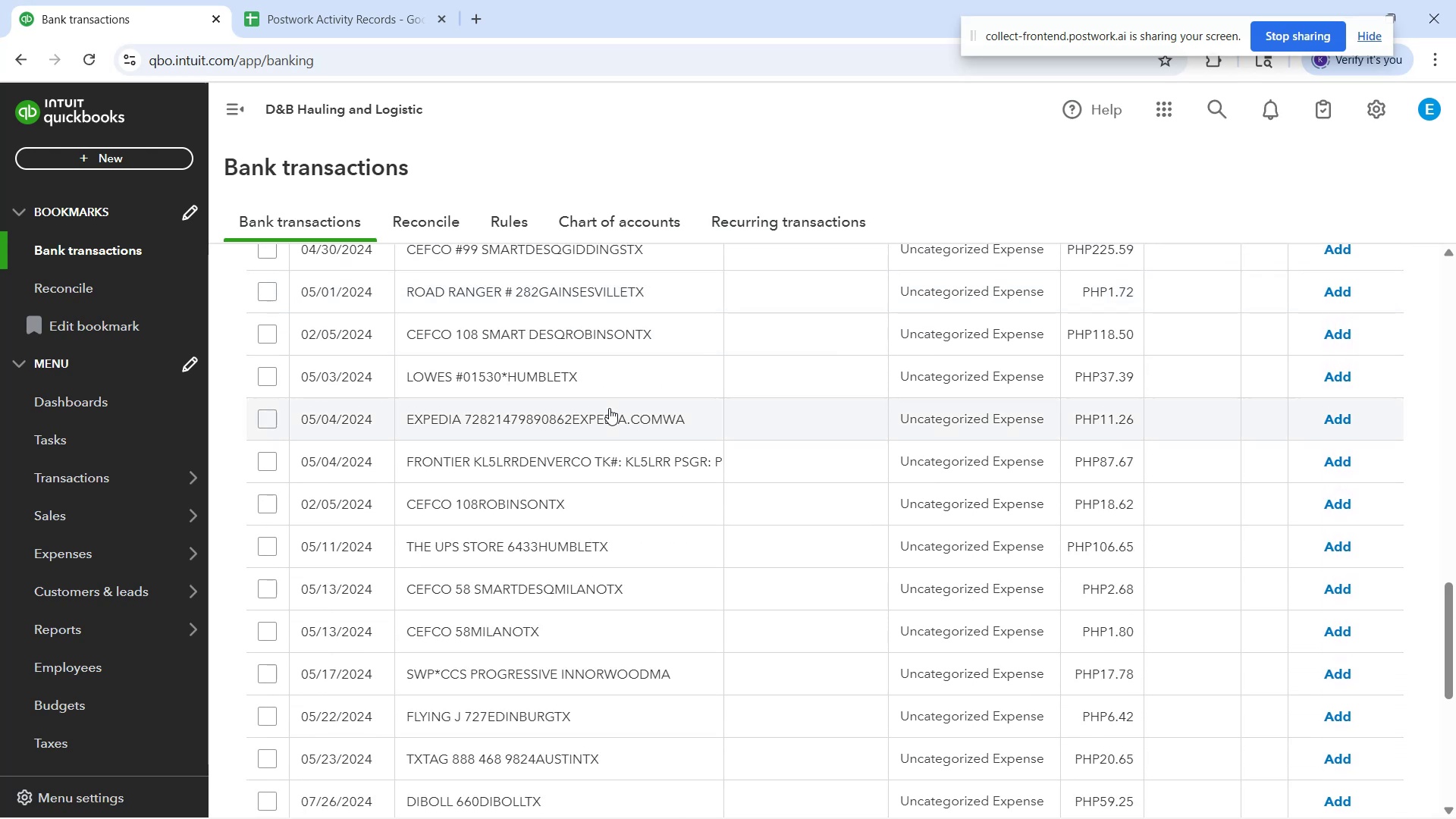 
scroll: coordinate [613, 418], scroll_direction: down, amount: 8.0
 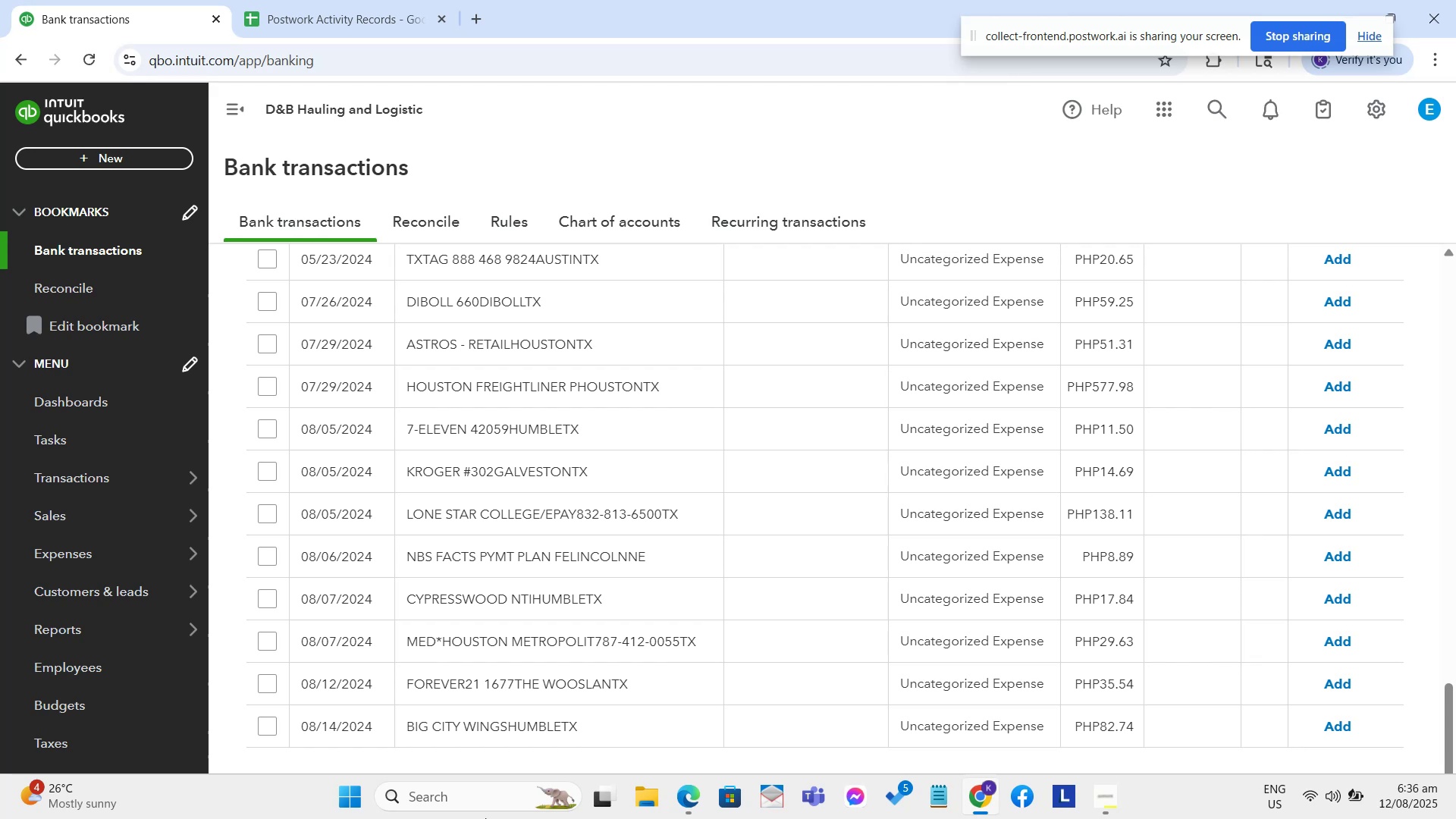 
wait(9.01)
 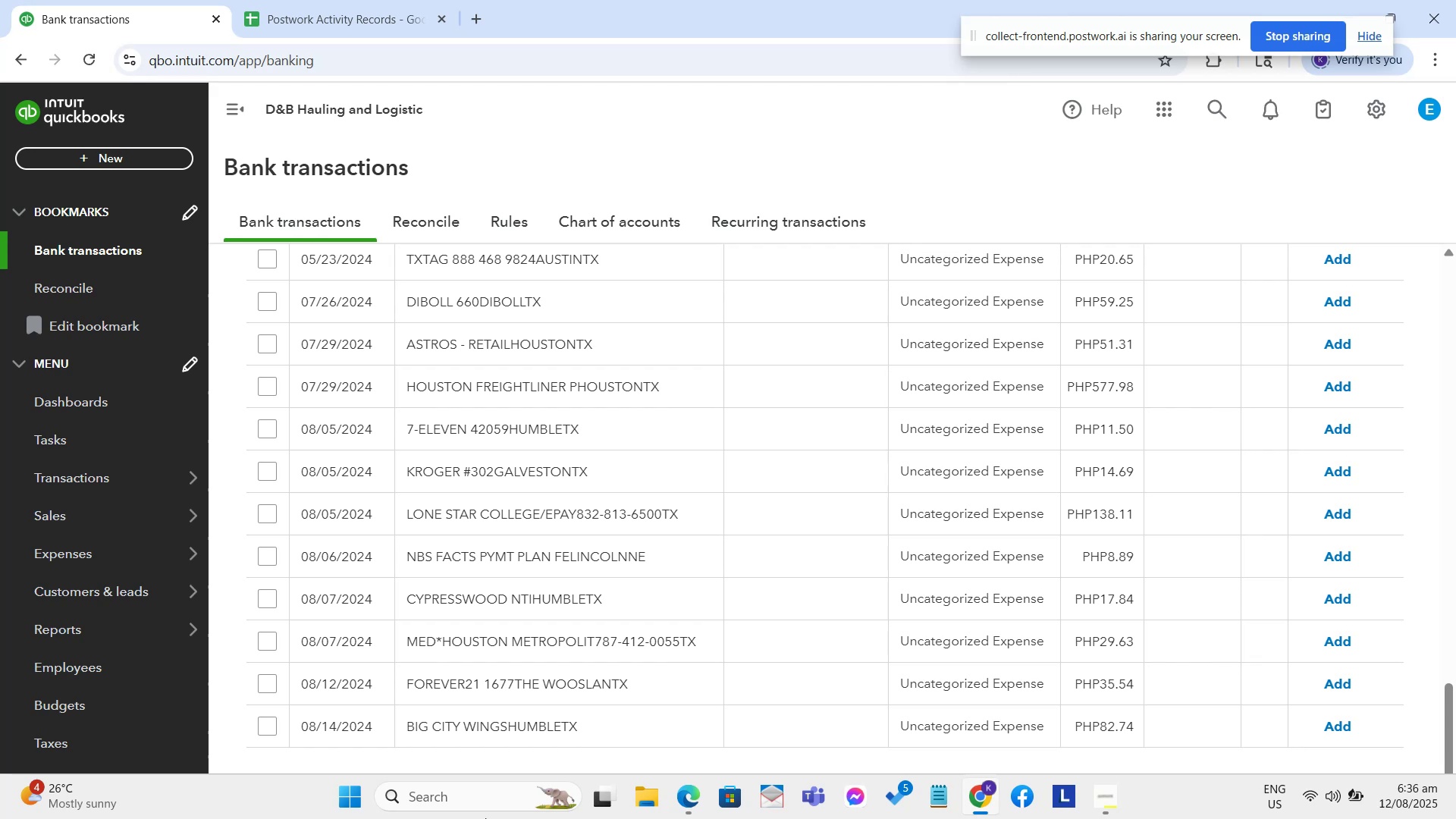 
left_click([698, 795])
 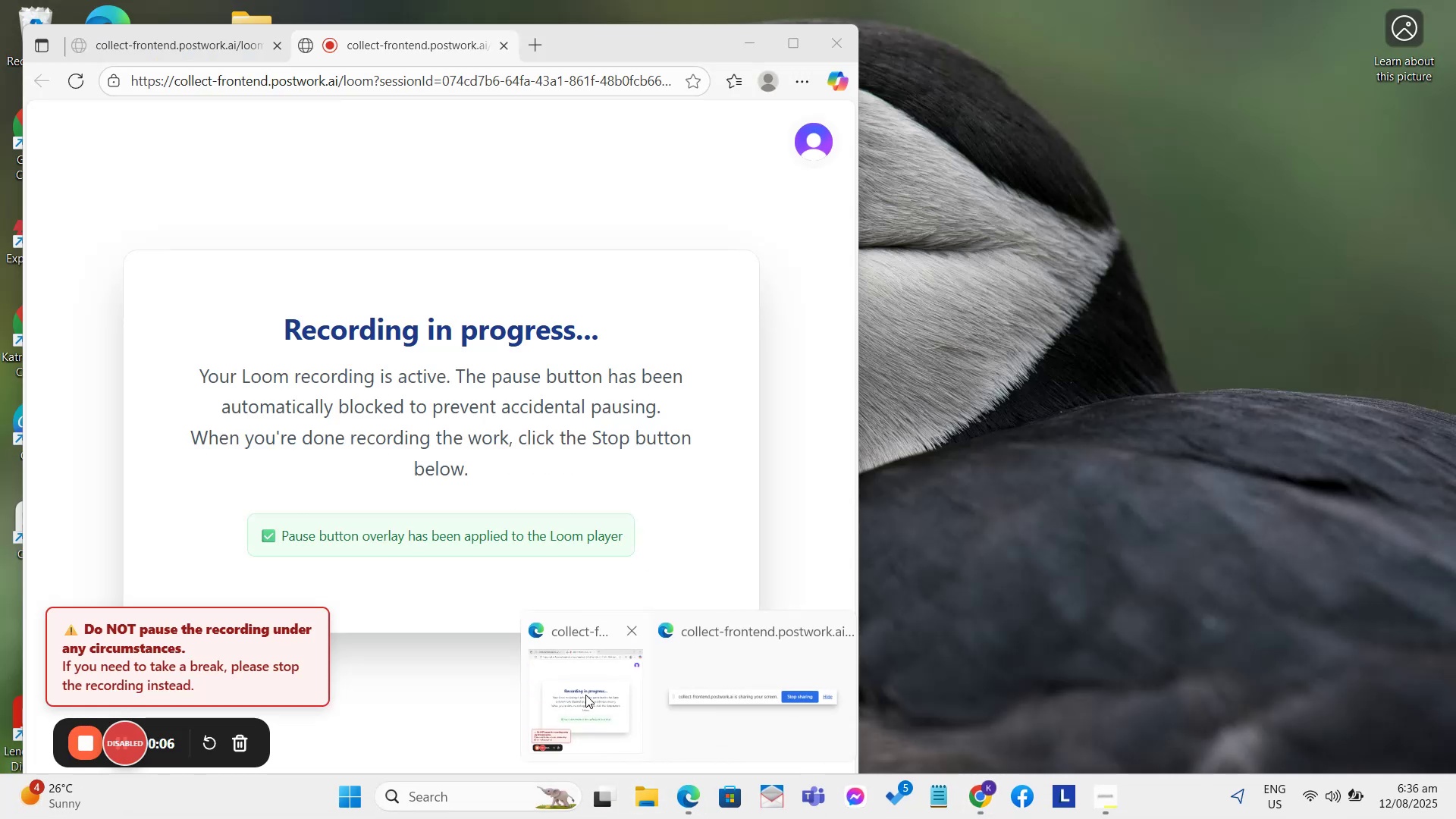 
left_click([586, 695])
 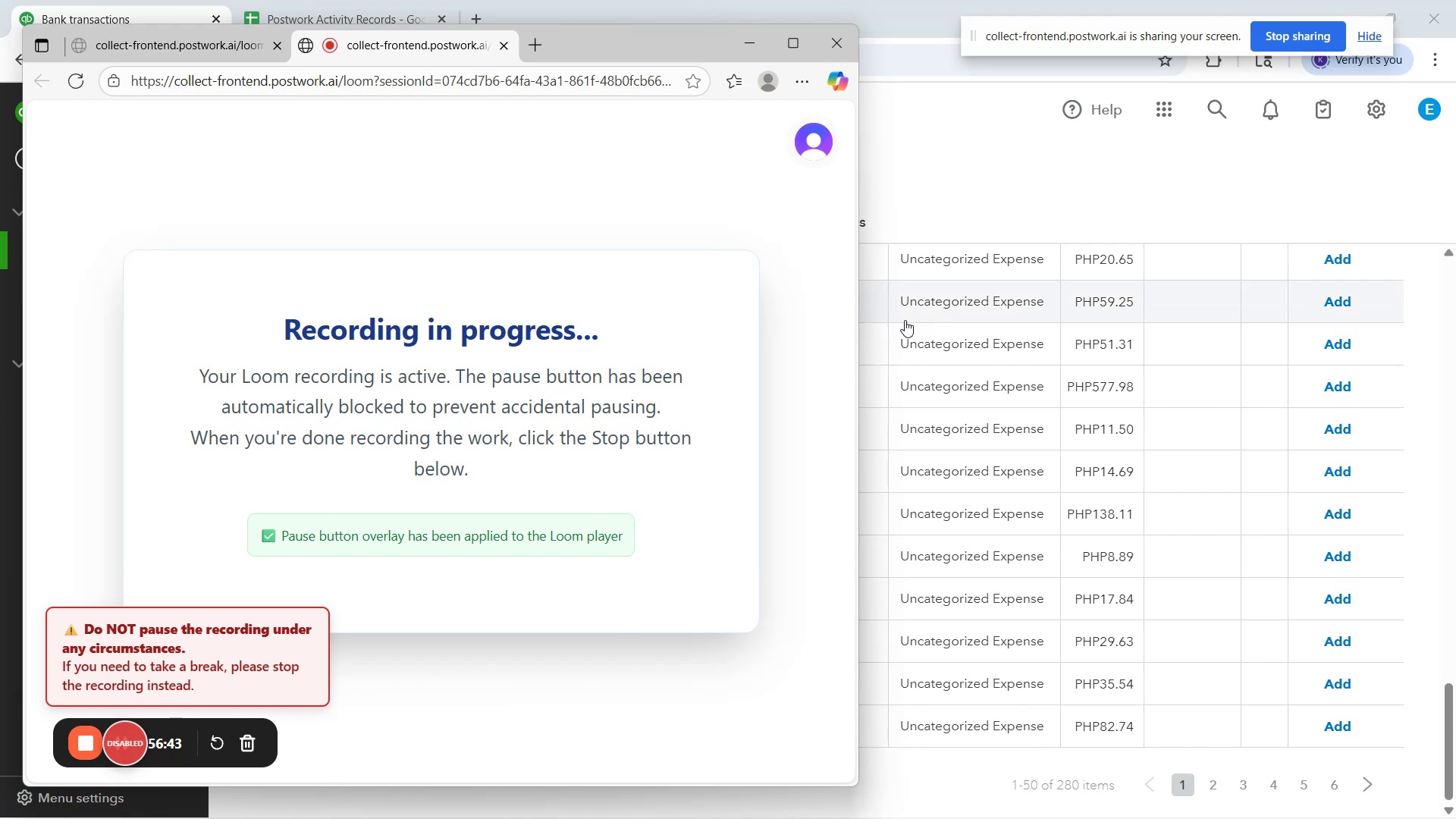 
wait(7.83)
 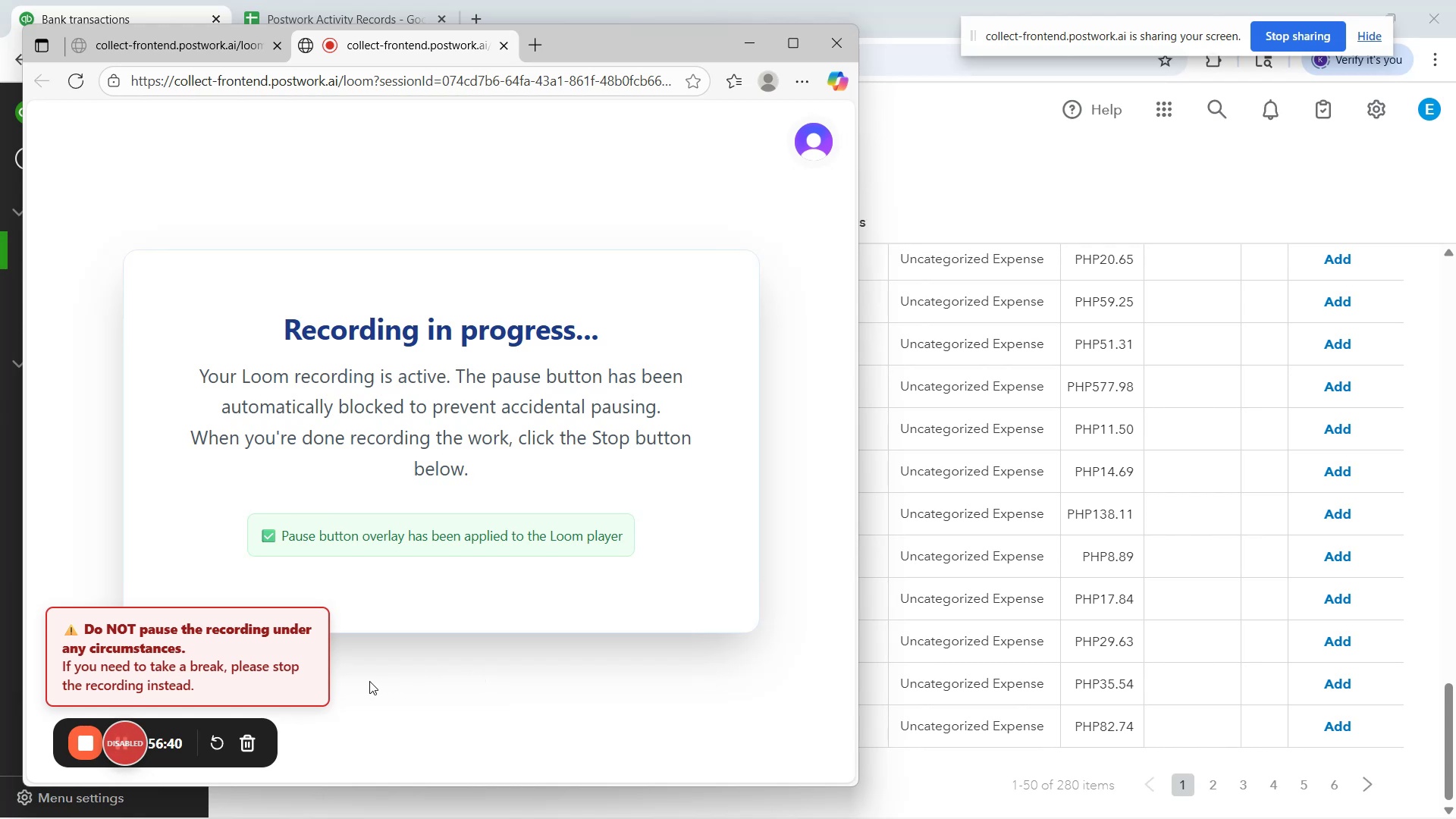 
left_click_drag(start_coordinate=[609, 42], to_coordinate=[660, 39])
 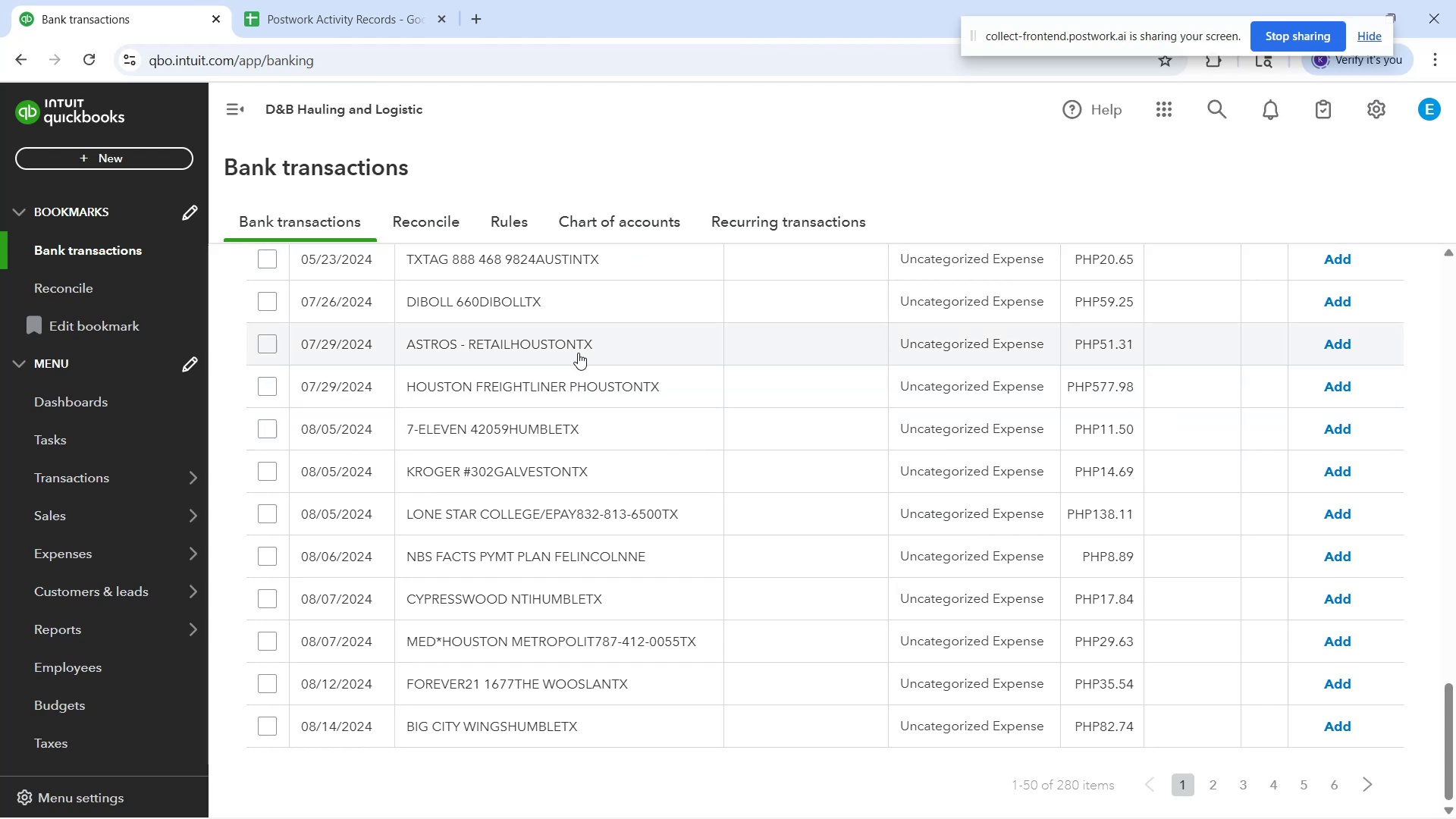 
wait(7.59)
 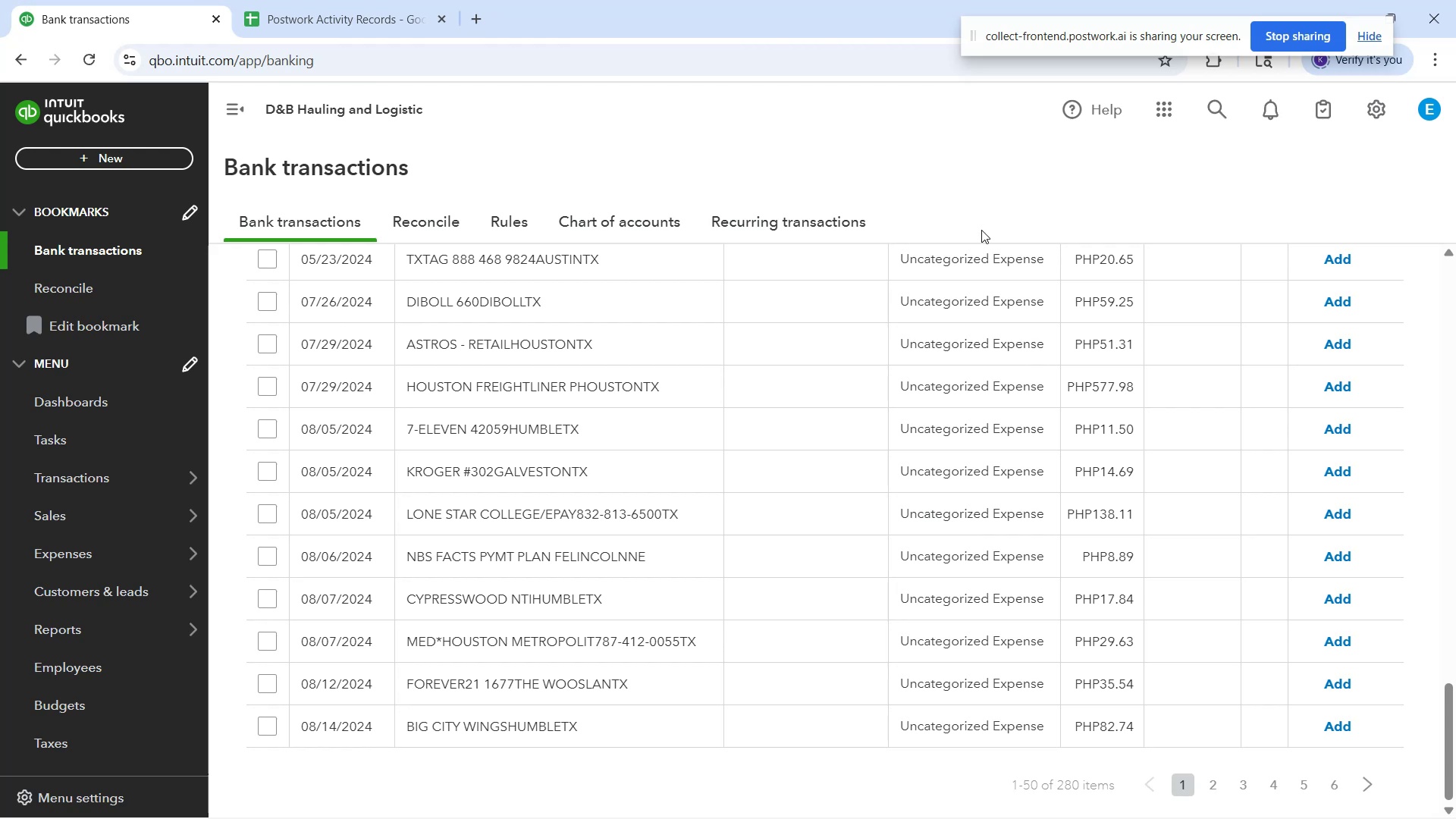 
left_click([579, 356])
 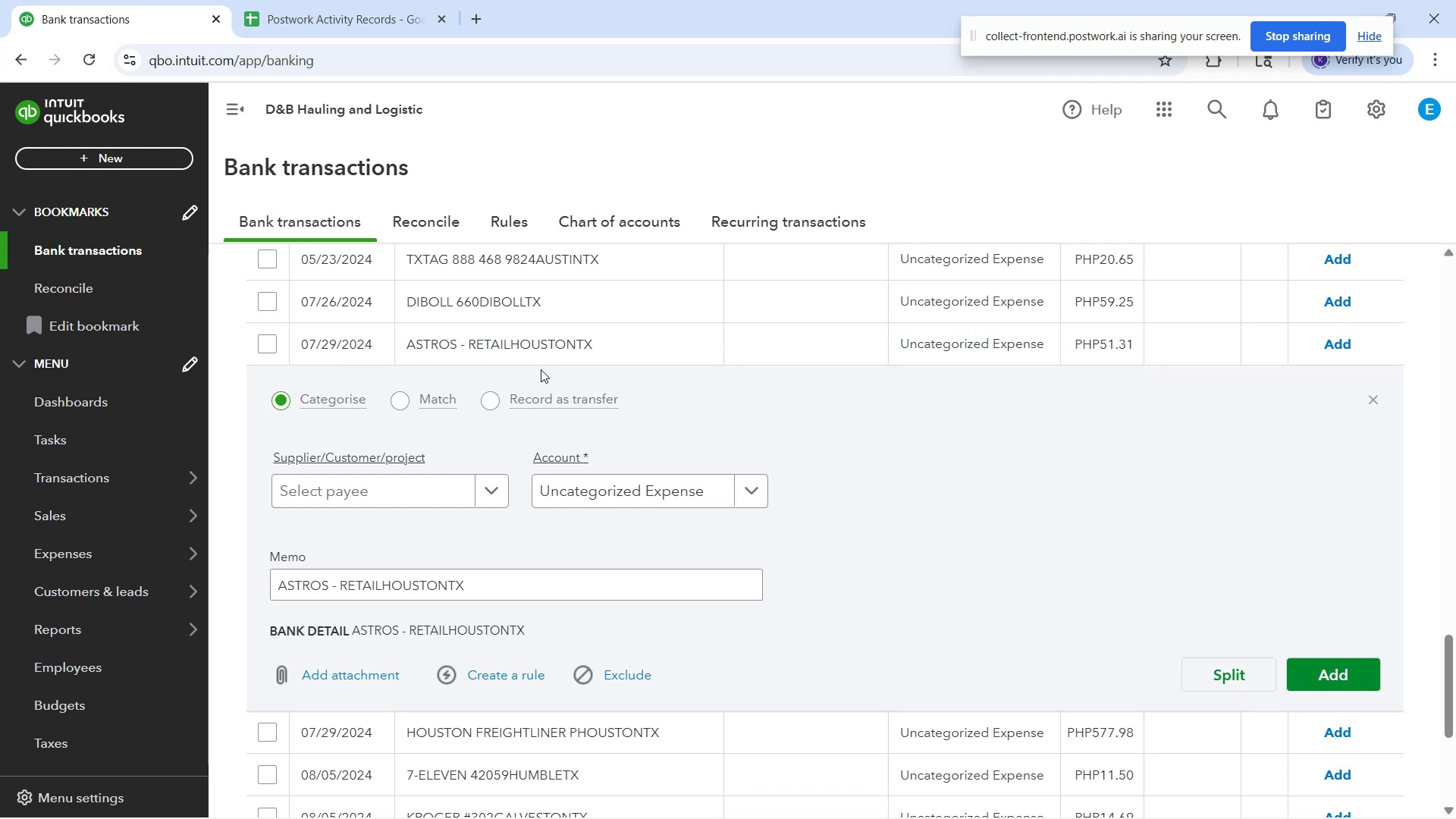 
wait(16.73)
 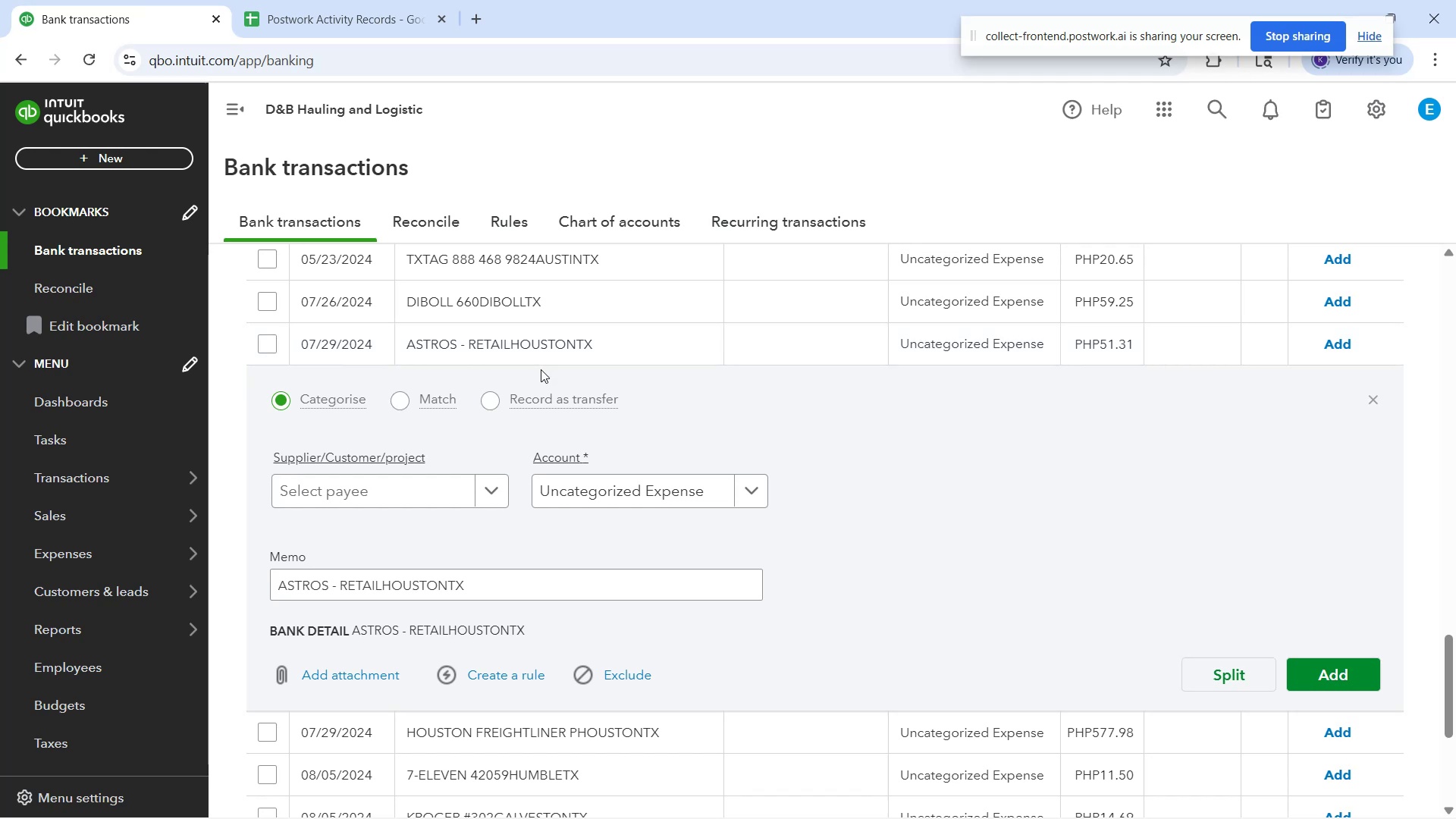 
left_click([372, 532])
 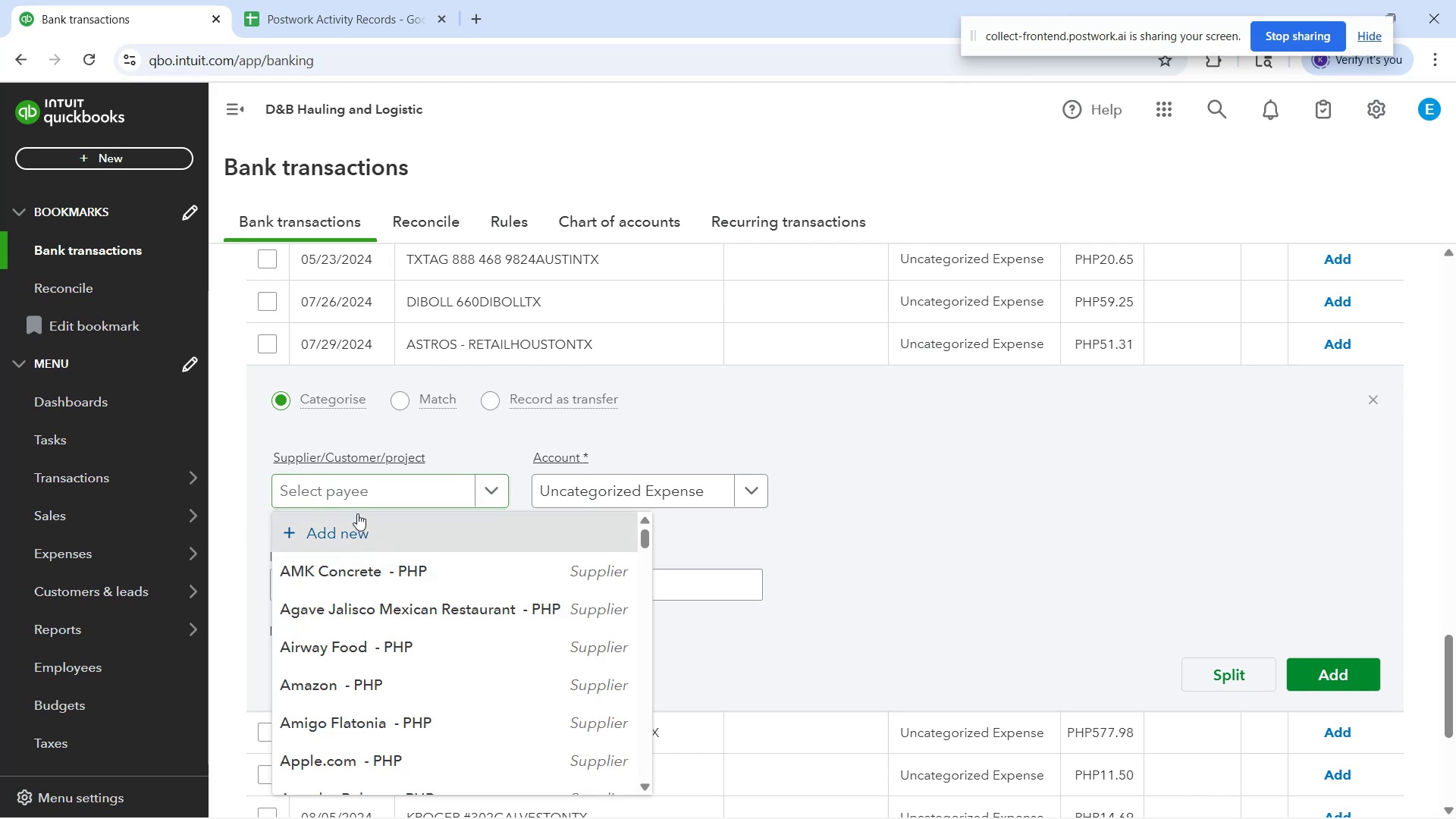 
mouse_move([369, 488])
 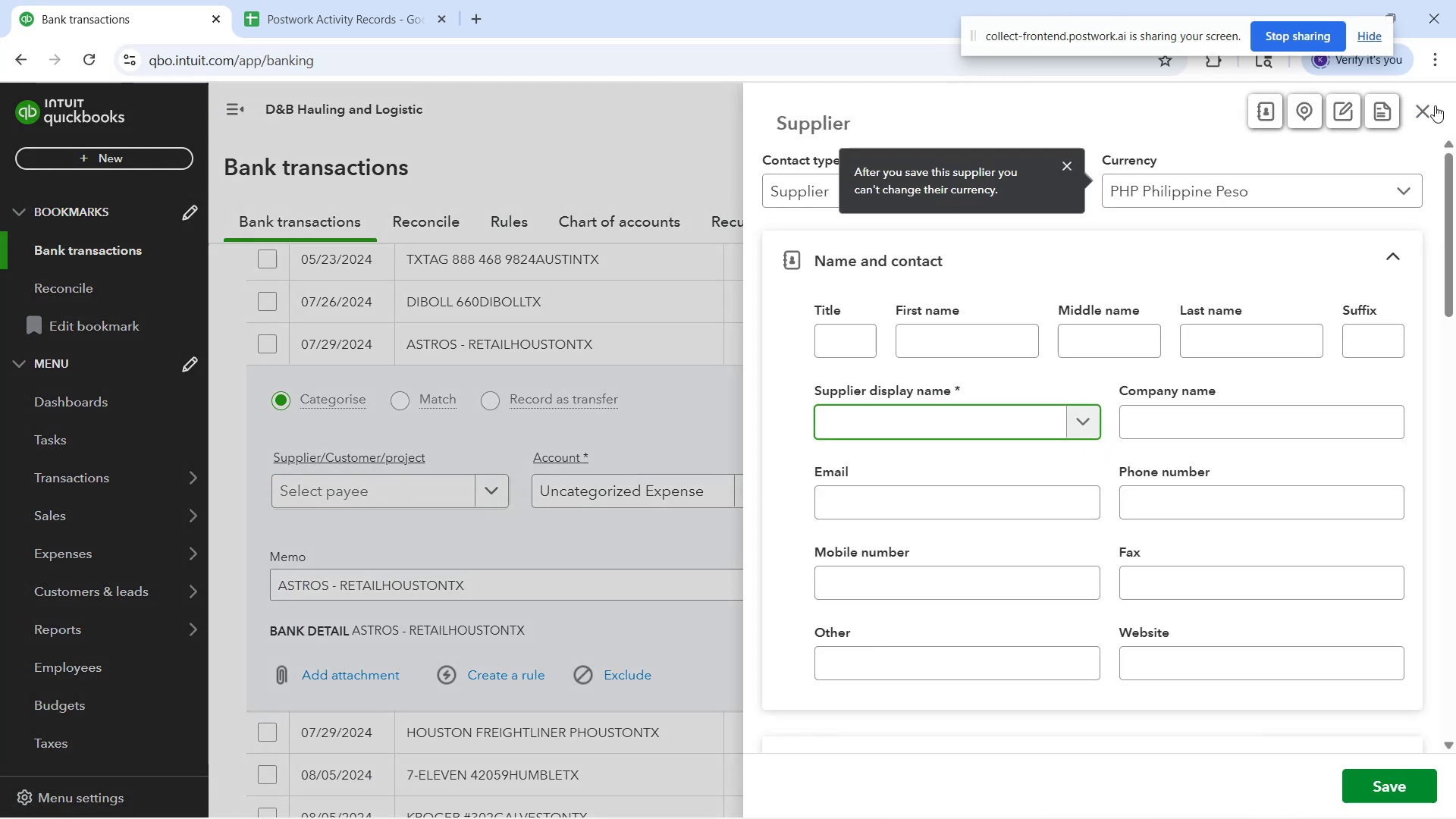 
left_click([1432, 108])
 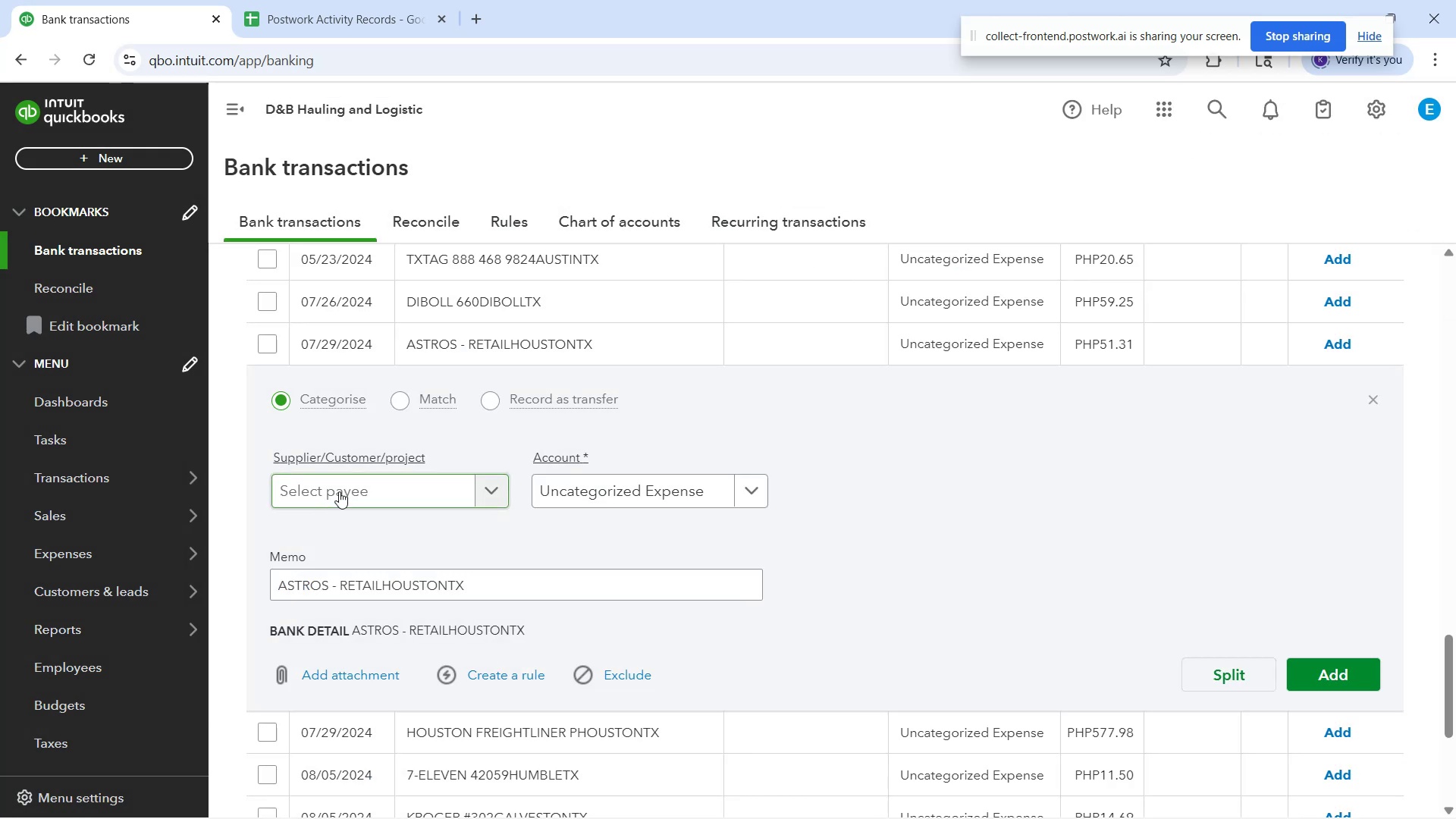 
left_click([340, 491])
 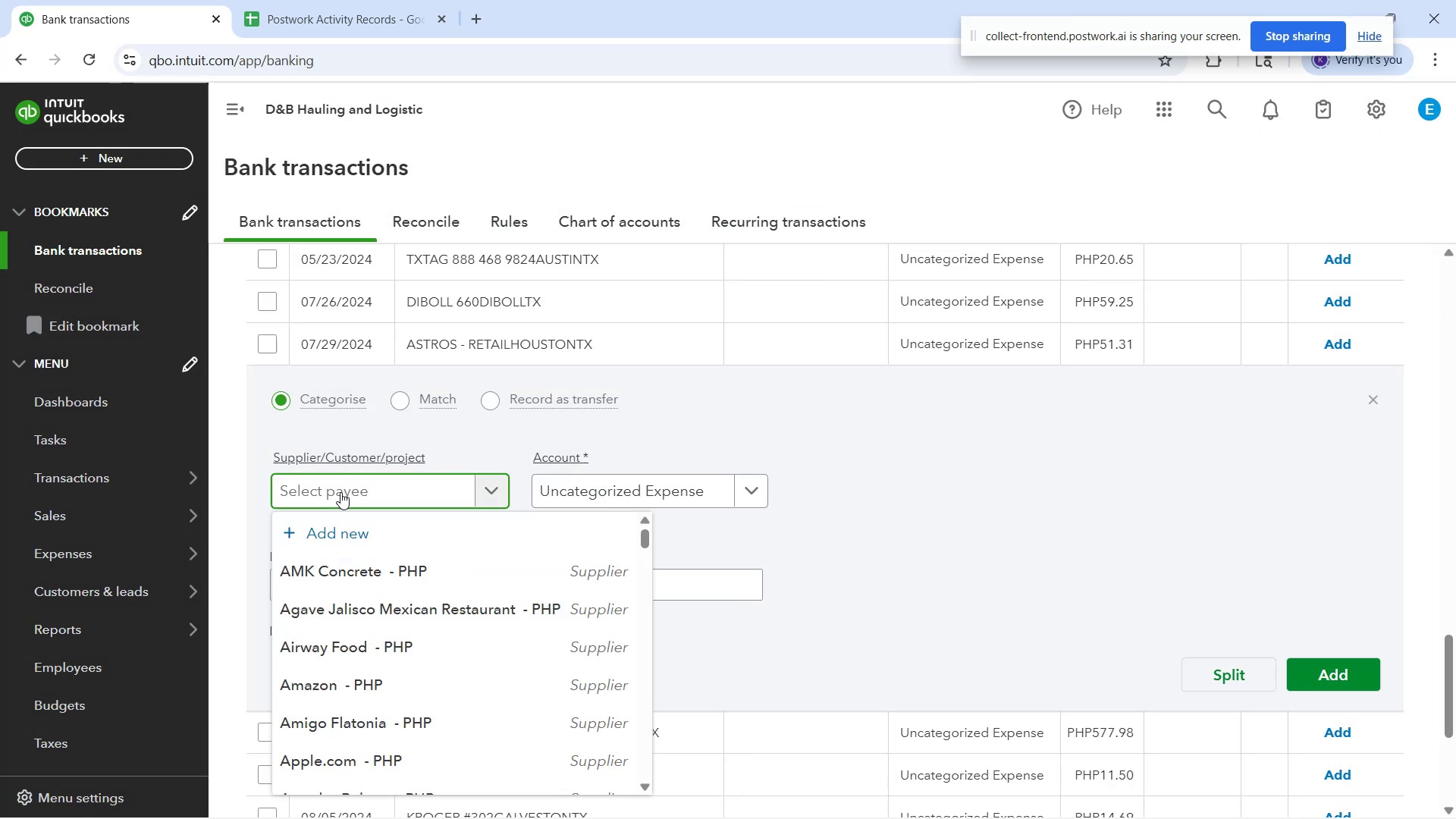 
type(Astros)
 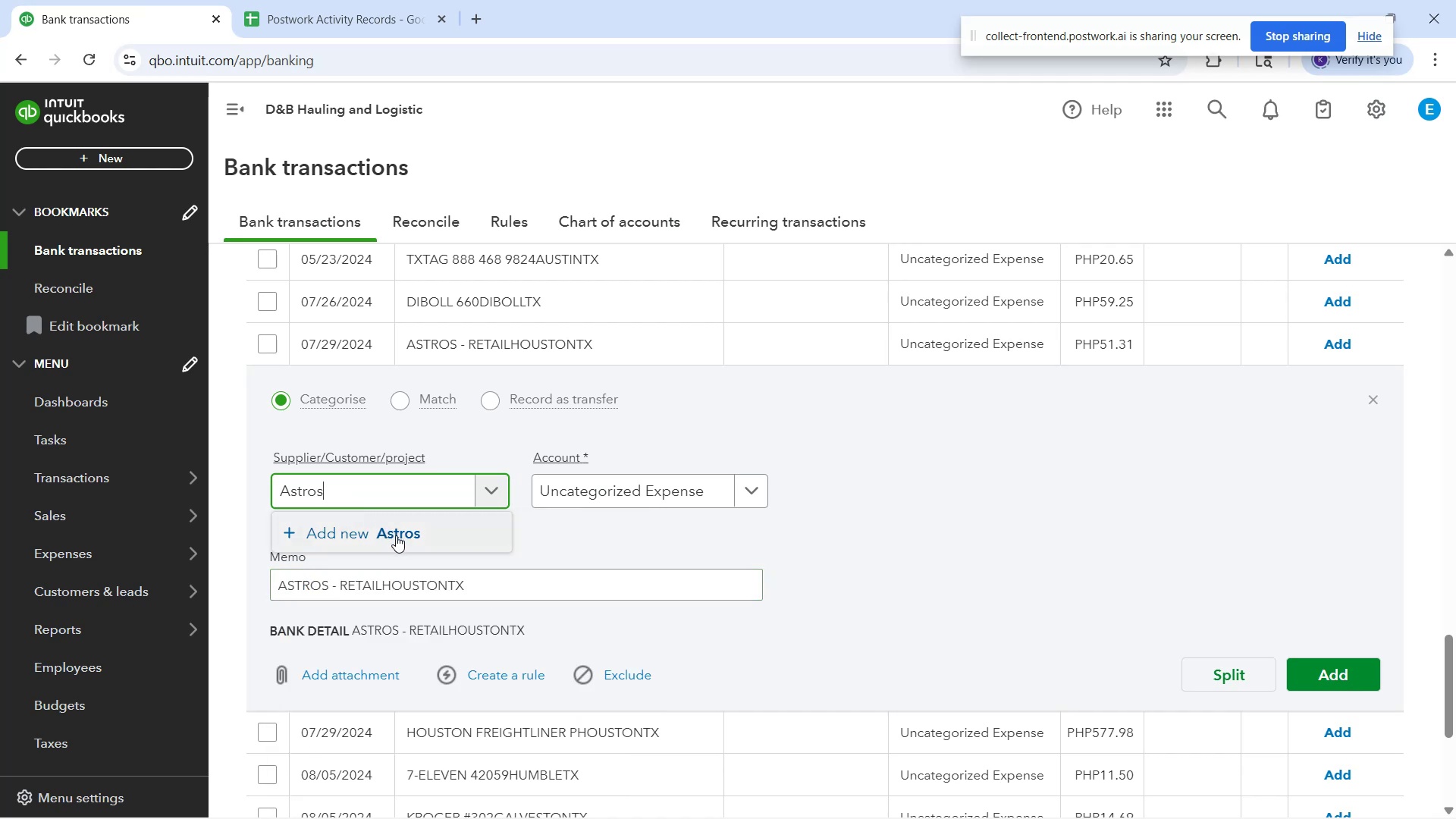 
left_click([396, 535])
 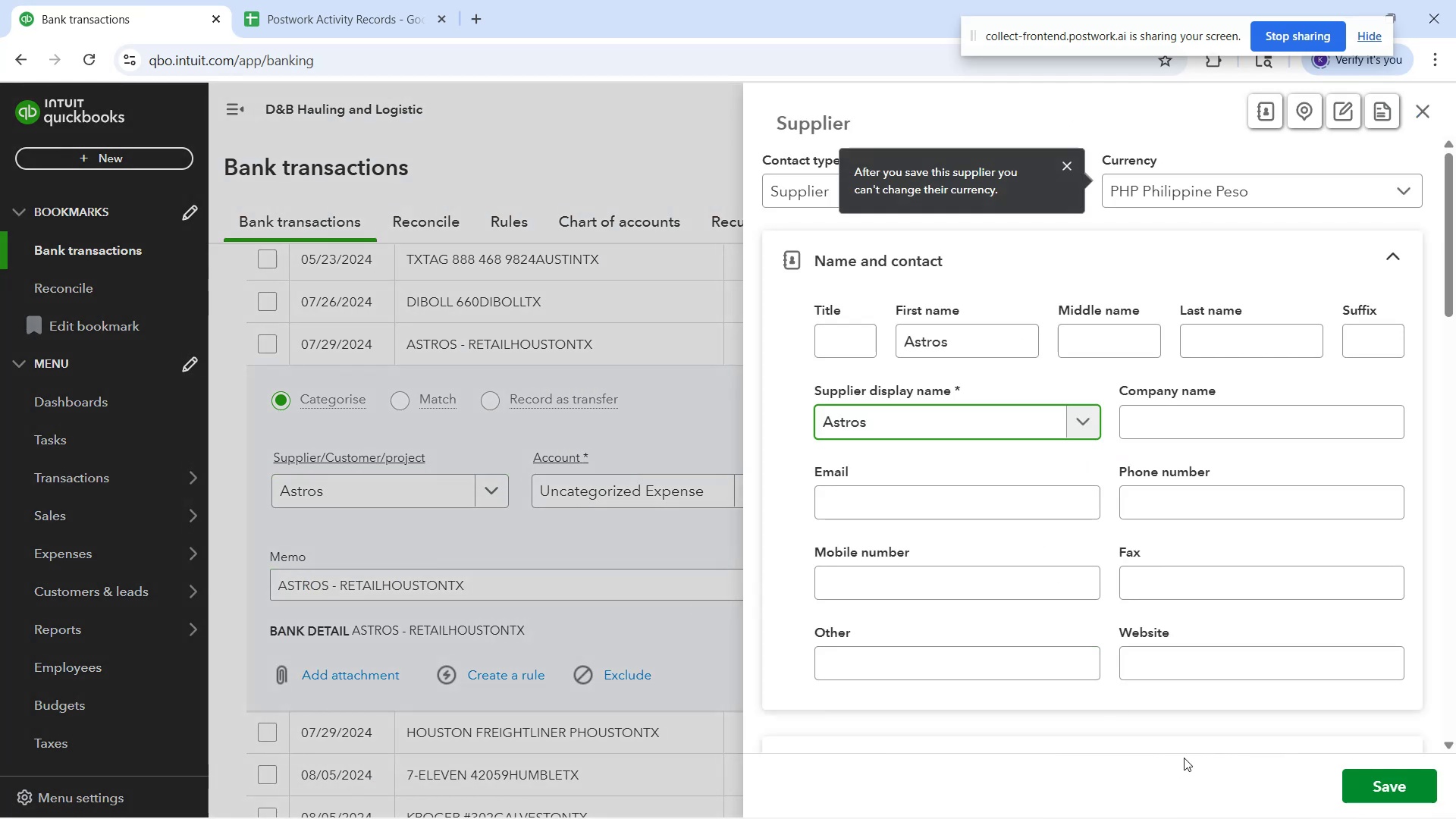 
left_click([1365, 771])
 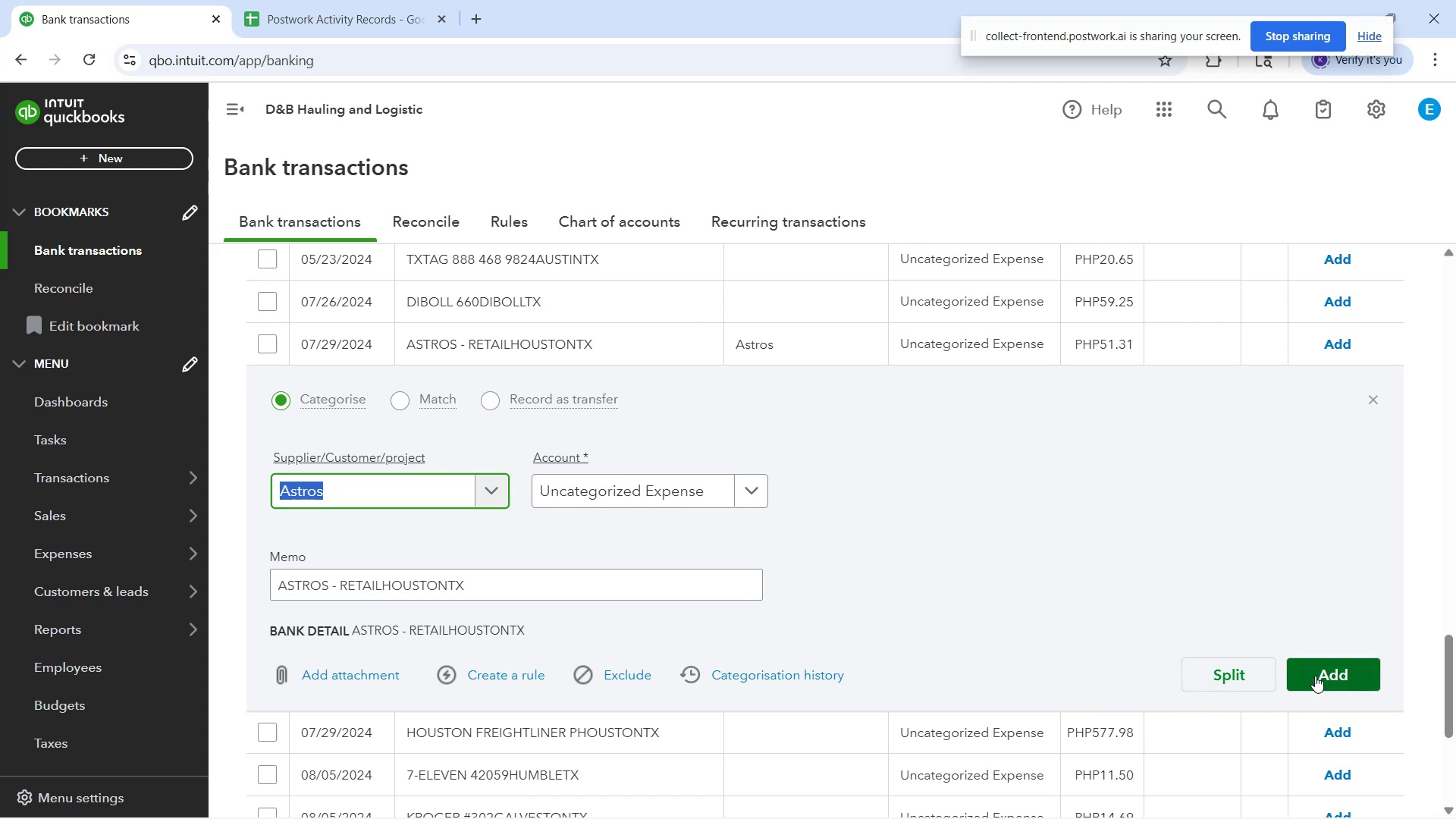 
wait(10.04)
 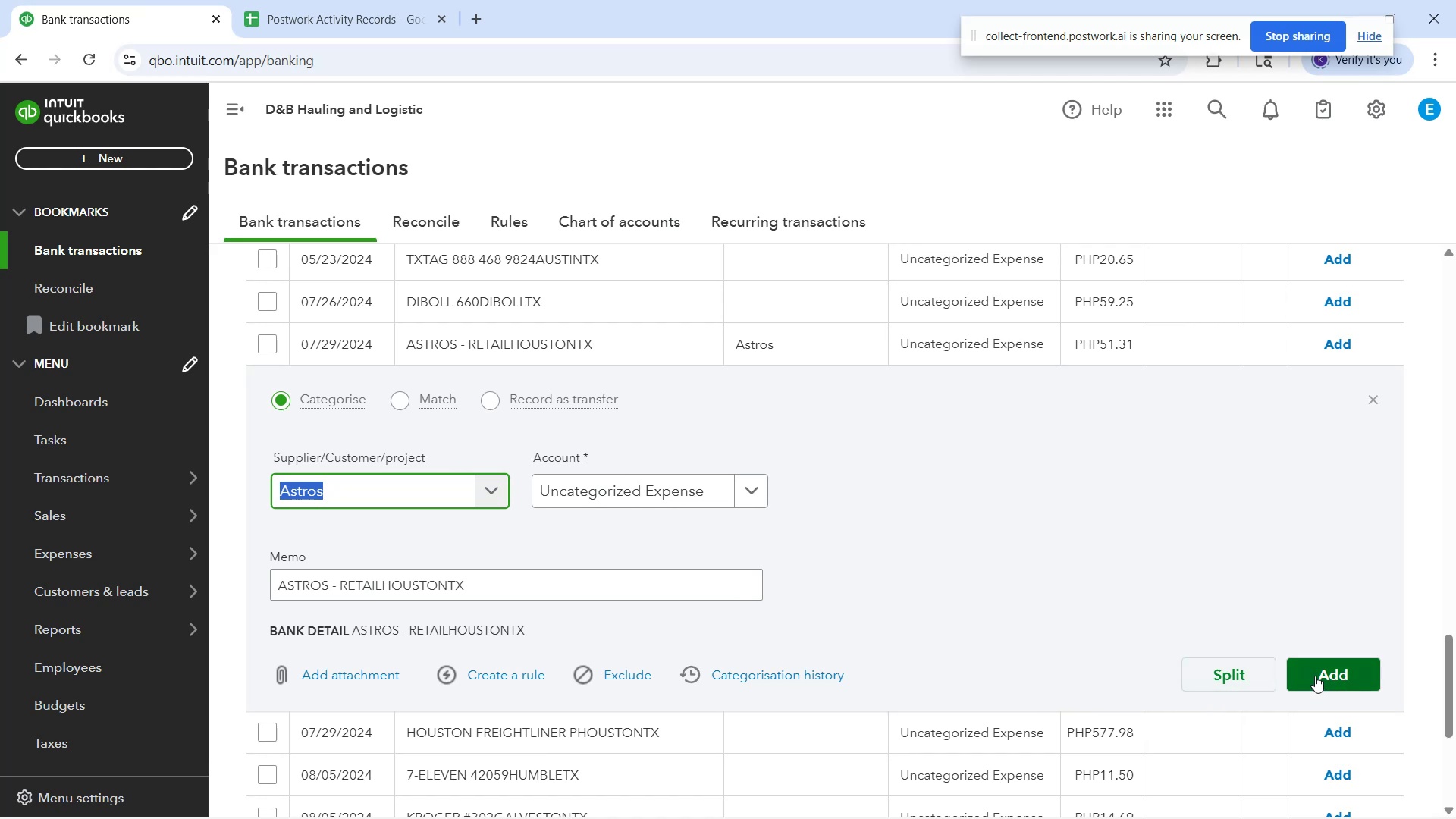 
left_click([1311, 680])
 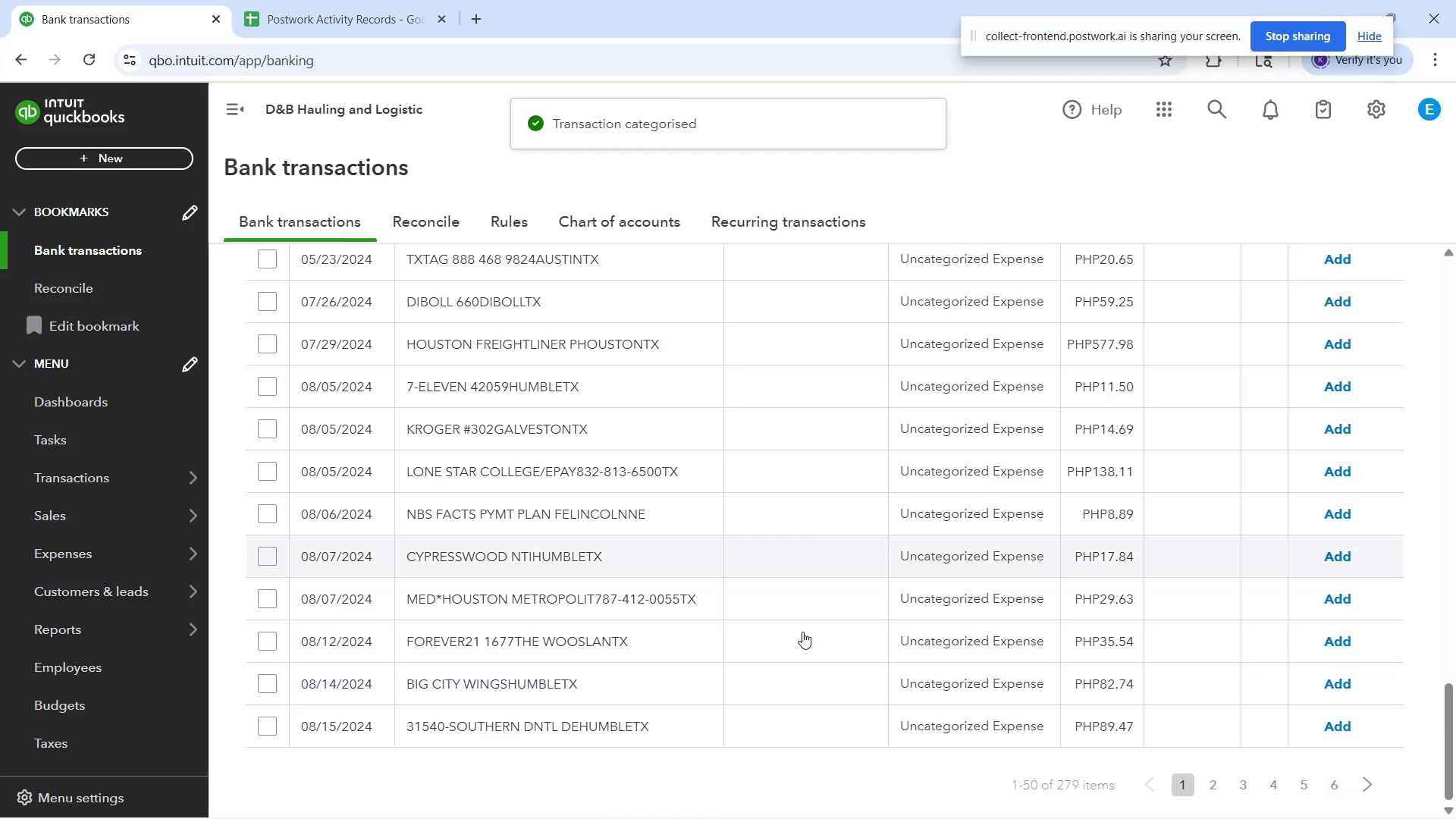 
scroll: coordinate [641, 580], scroll_direction: up, amount: 4.0
 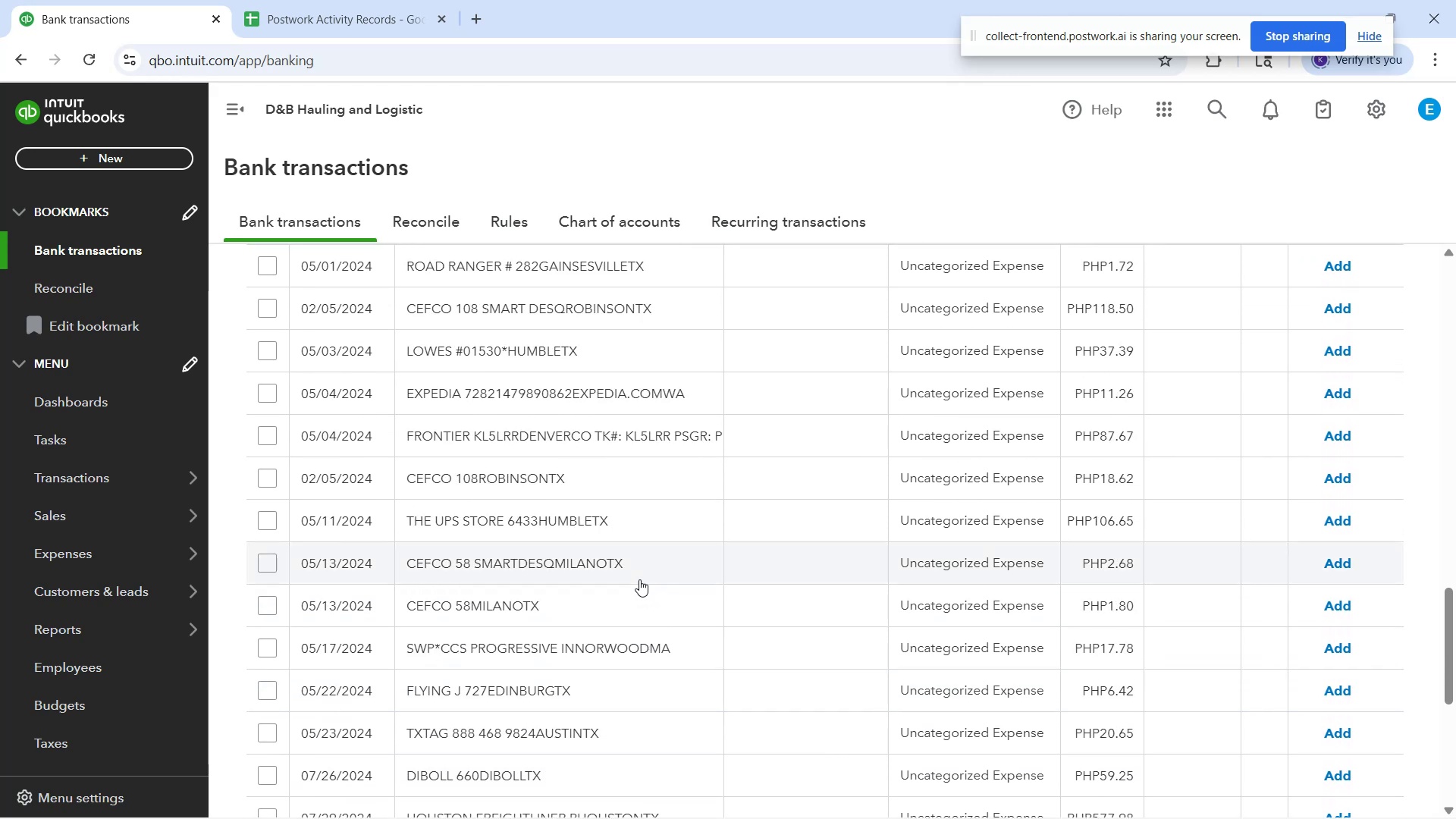 
scroll: coordinate [639, 579], scroll_direction: down, amount: 1.0
 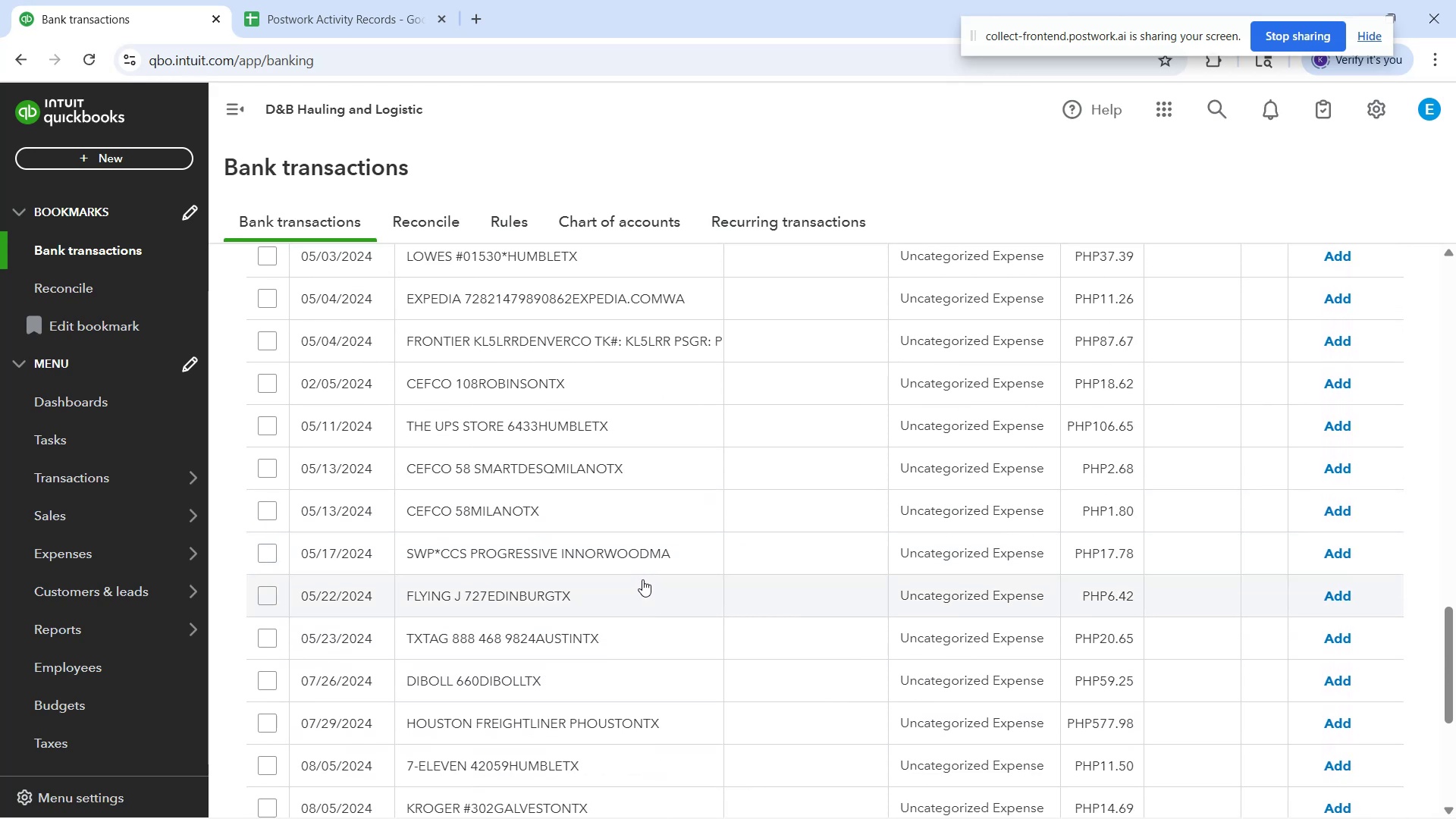 
scroll: coordinate [673, 518], scroll_direction: up, amount: 10.0
 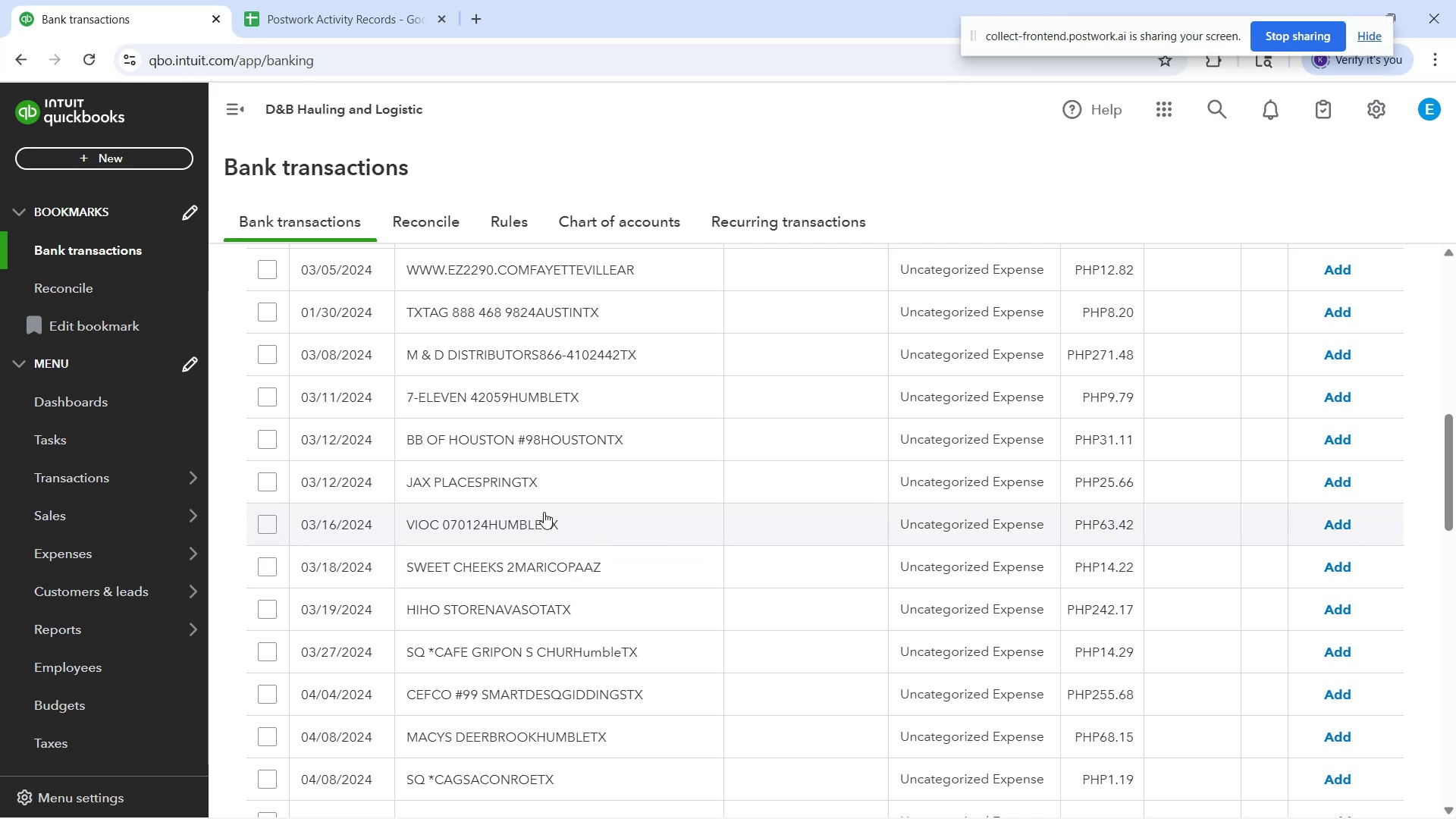 
wait(21.17)
 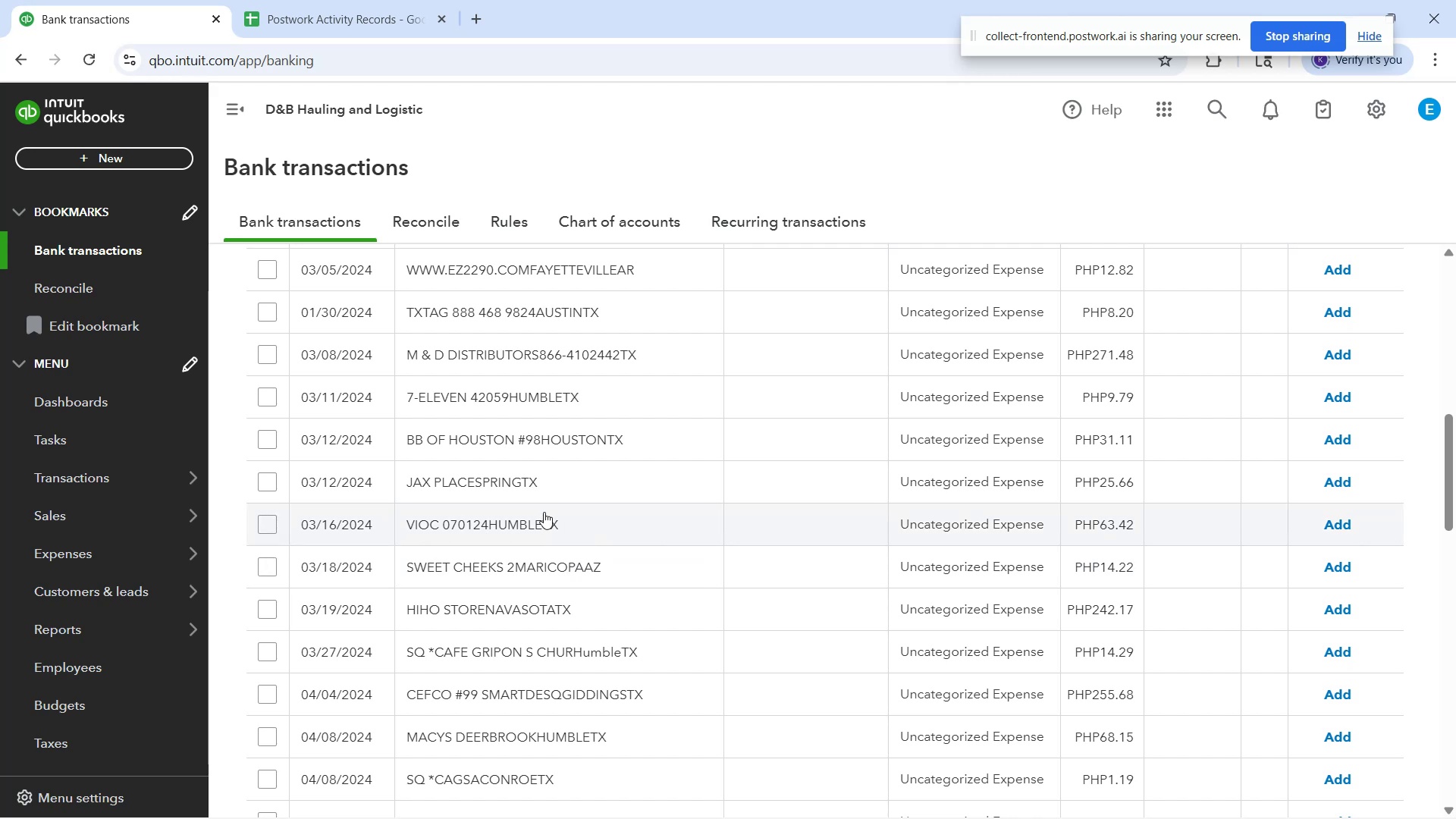 
left_click([493, 404])
 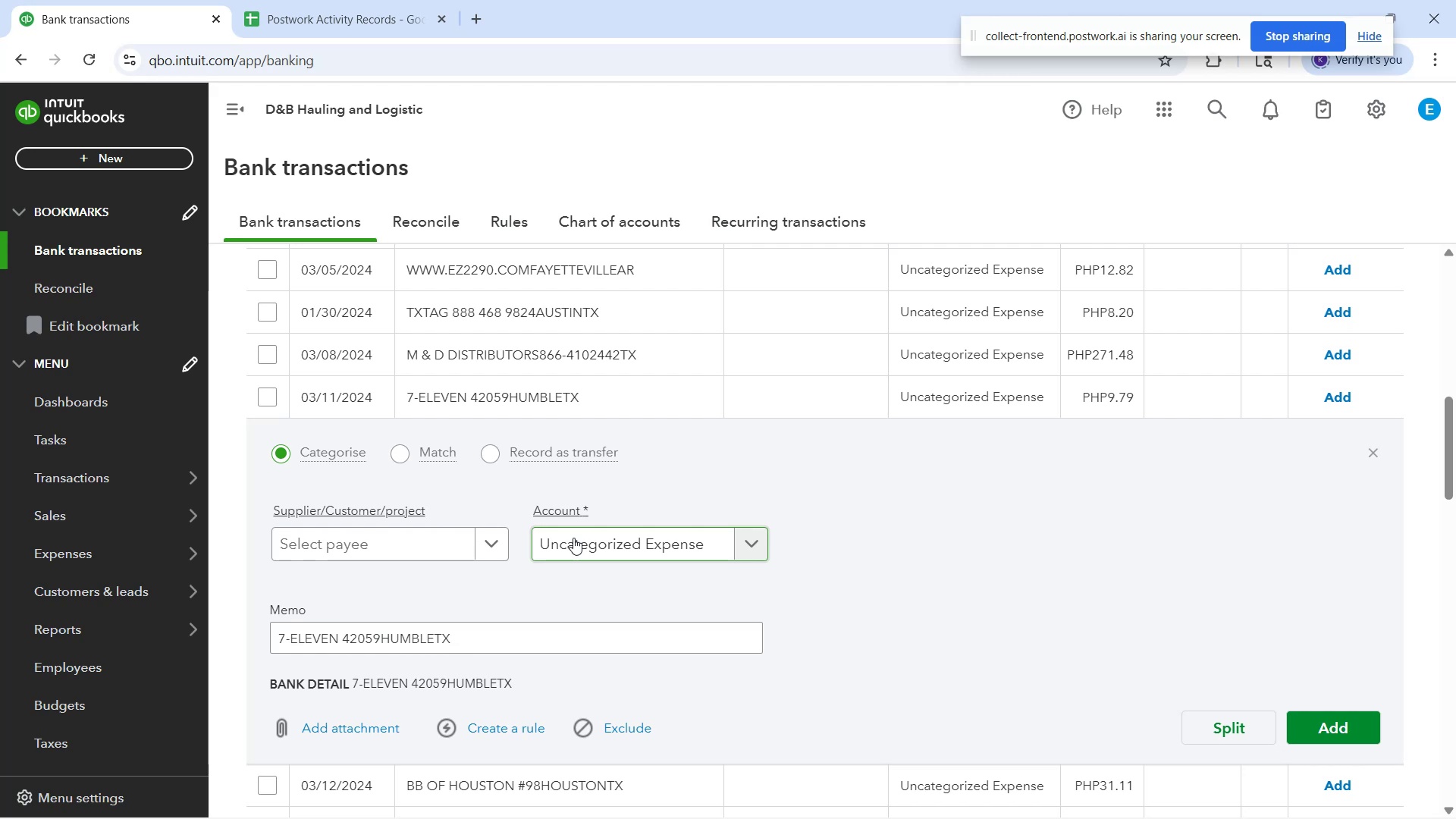 
wait(13.53)
 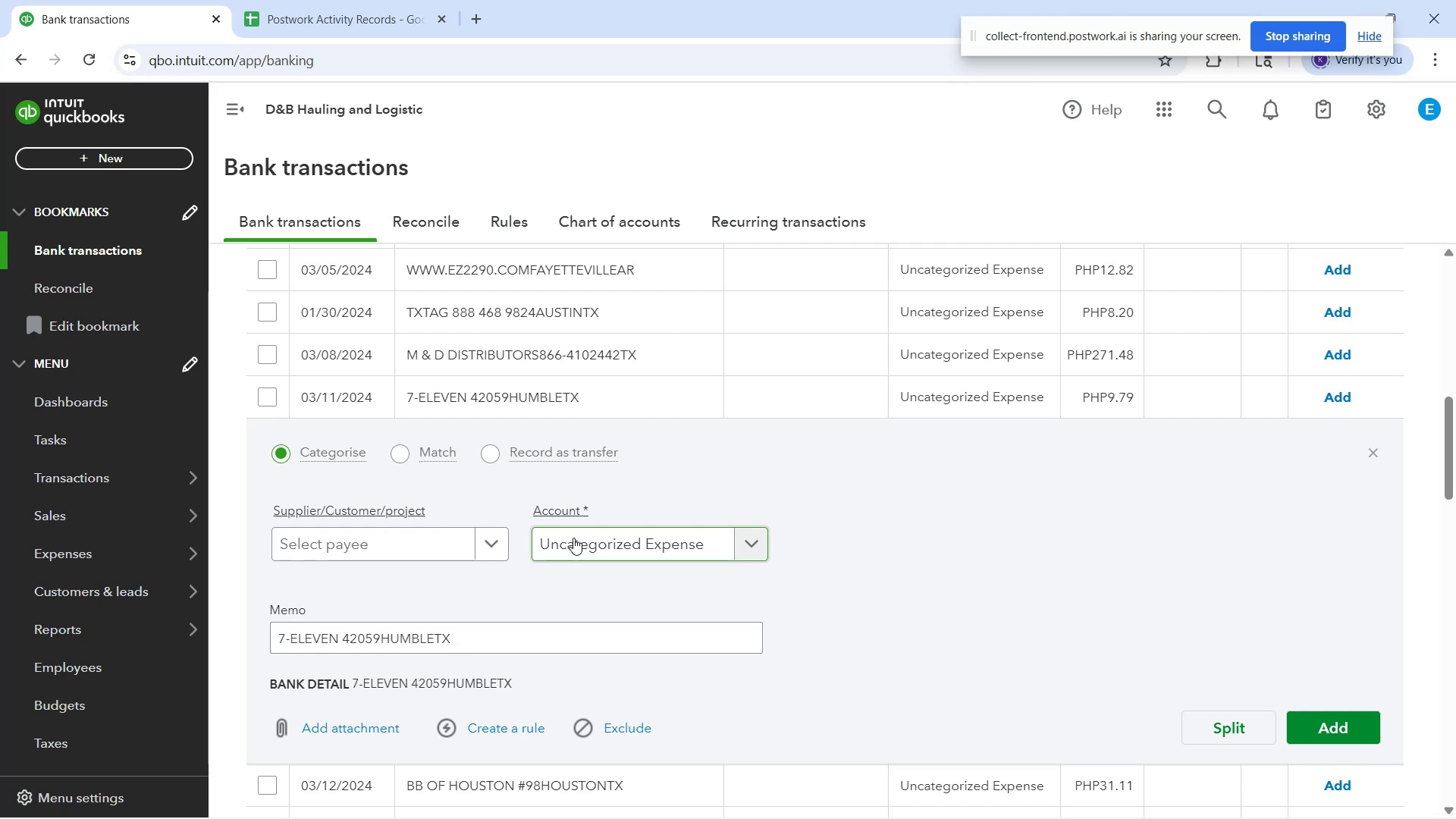 
scroll: coordinate [419, 407], scroll_direction: down, amount: 6.0
 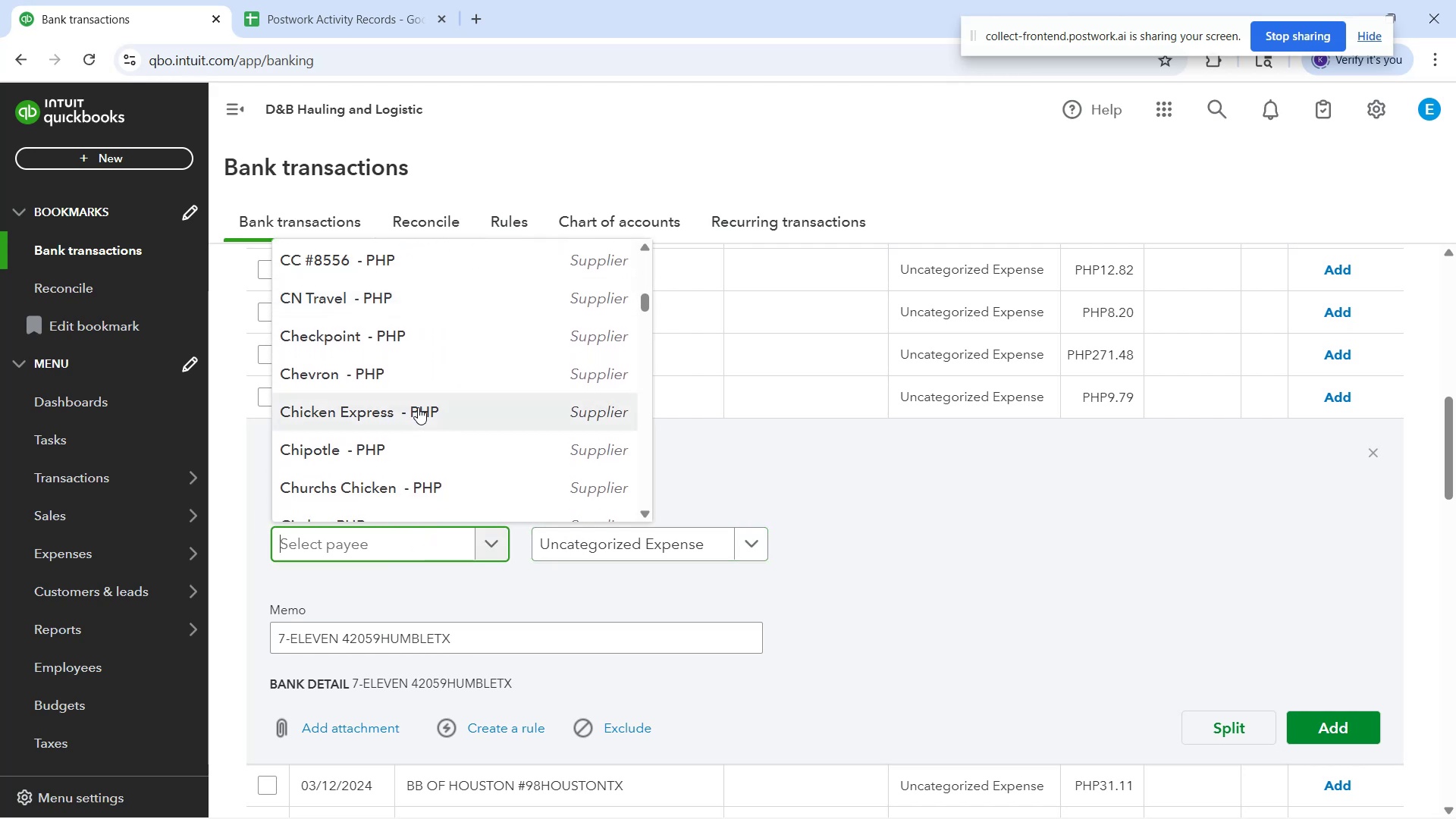 
scroll: coordinate [419, 413], scroll_direction: down, amount: 6.0
 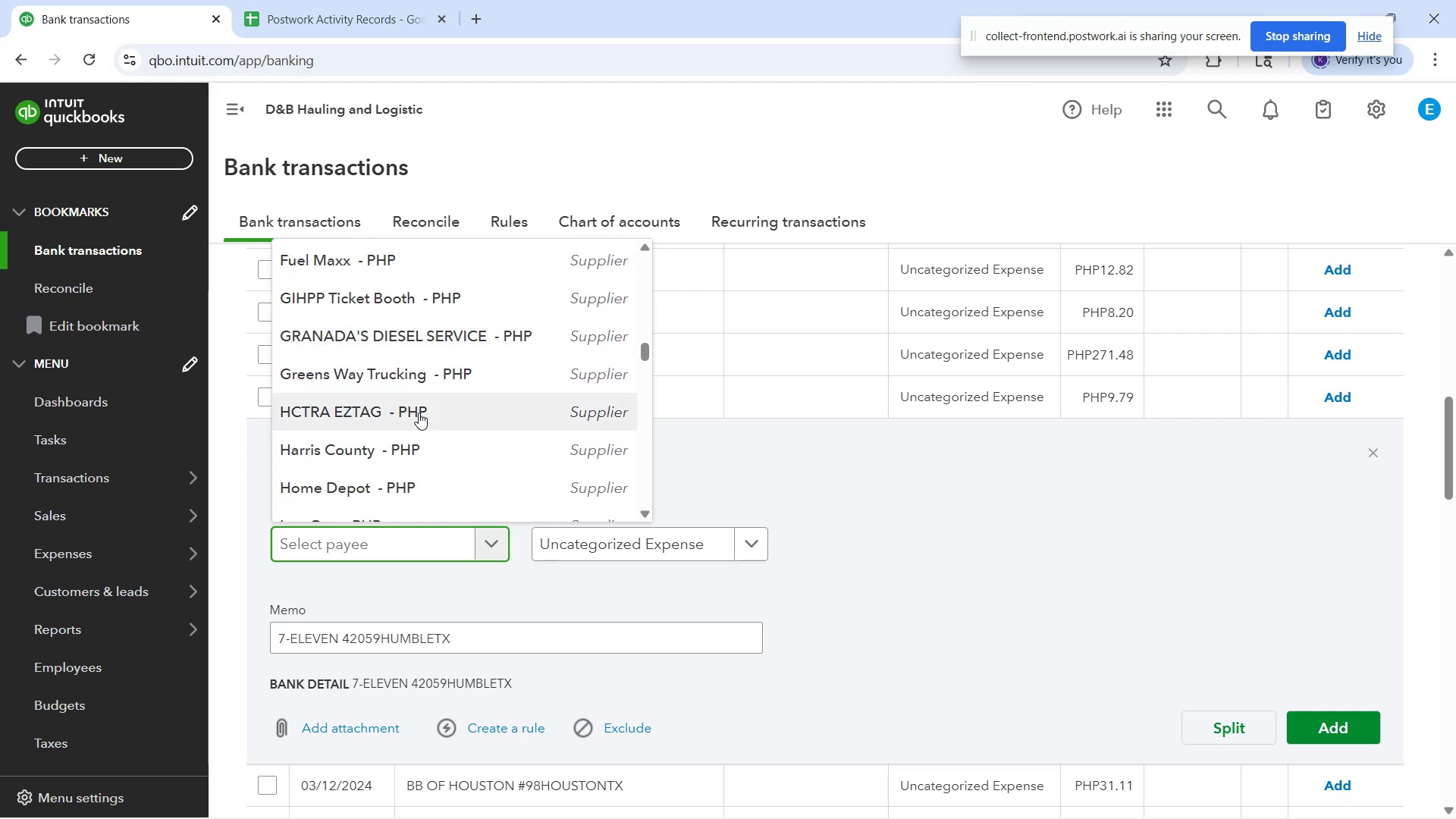 
scroll: coordinate [419, 408], scroll_direction: down, amount: 6.0
 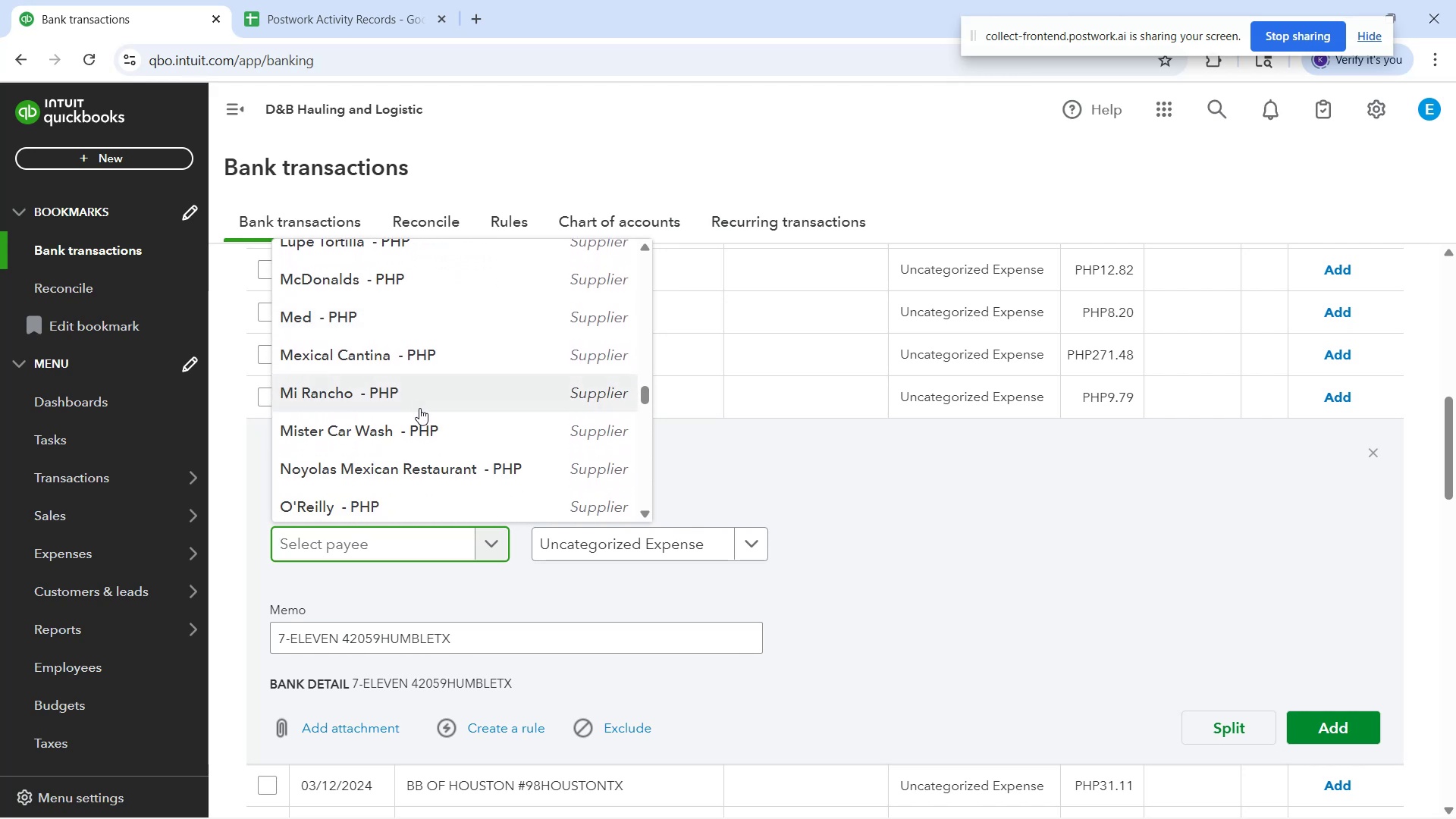 
scroll: coordinate [422, 410], scroll_direction: down, amount: 7.0
 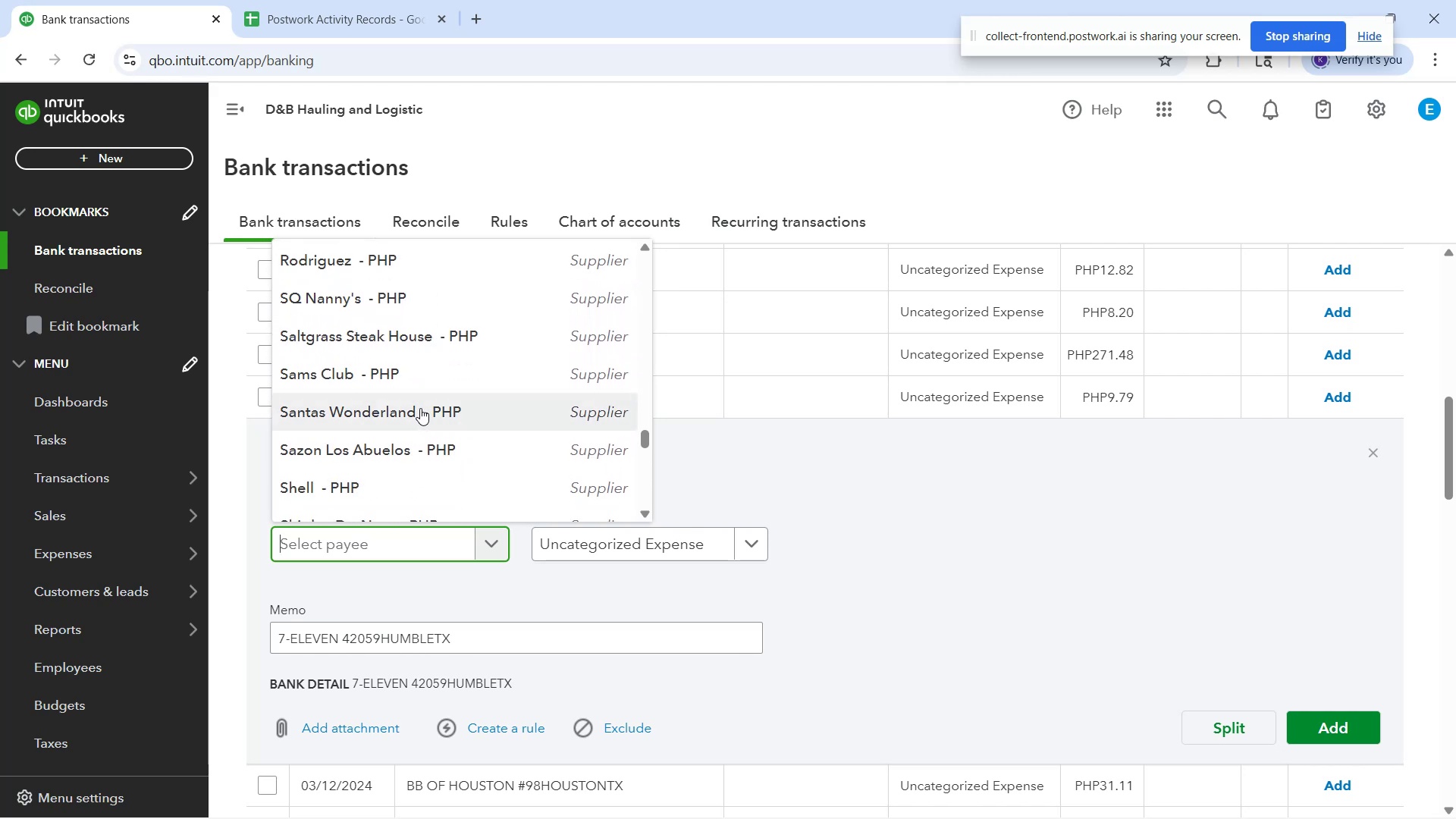 
scroll: coordinate [414, 412], scroll_direction: down, amount: 9.0
 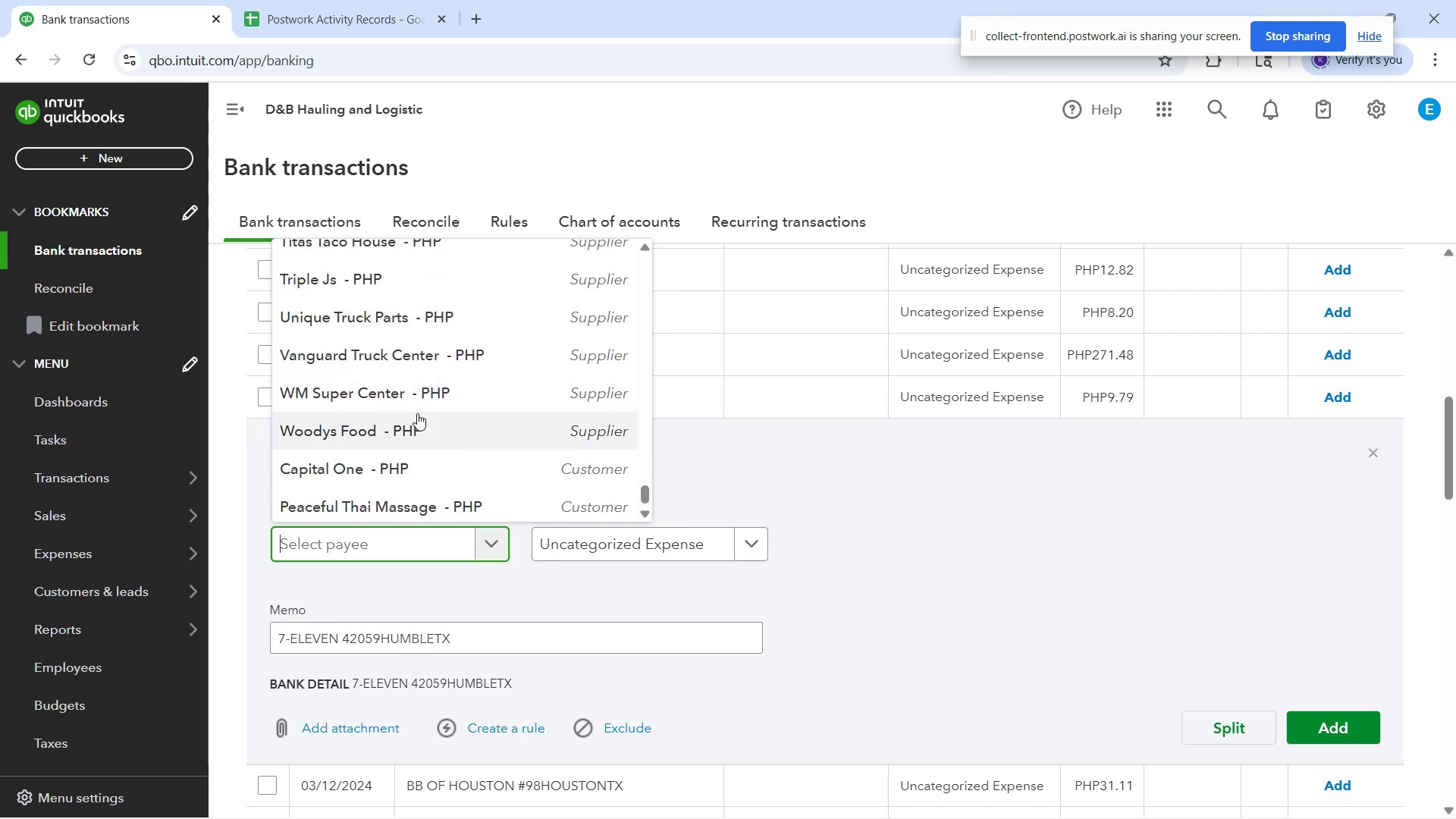 
scroll: coordinate [416, 413], scroll_direction: down, amount: 3.0
 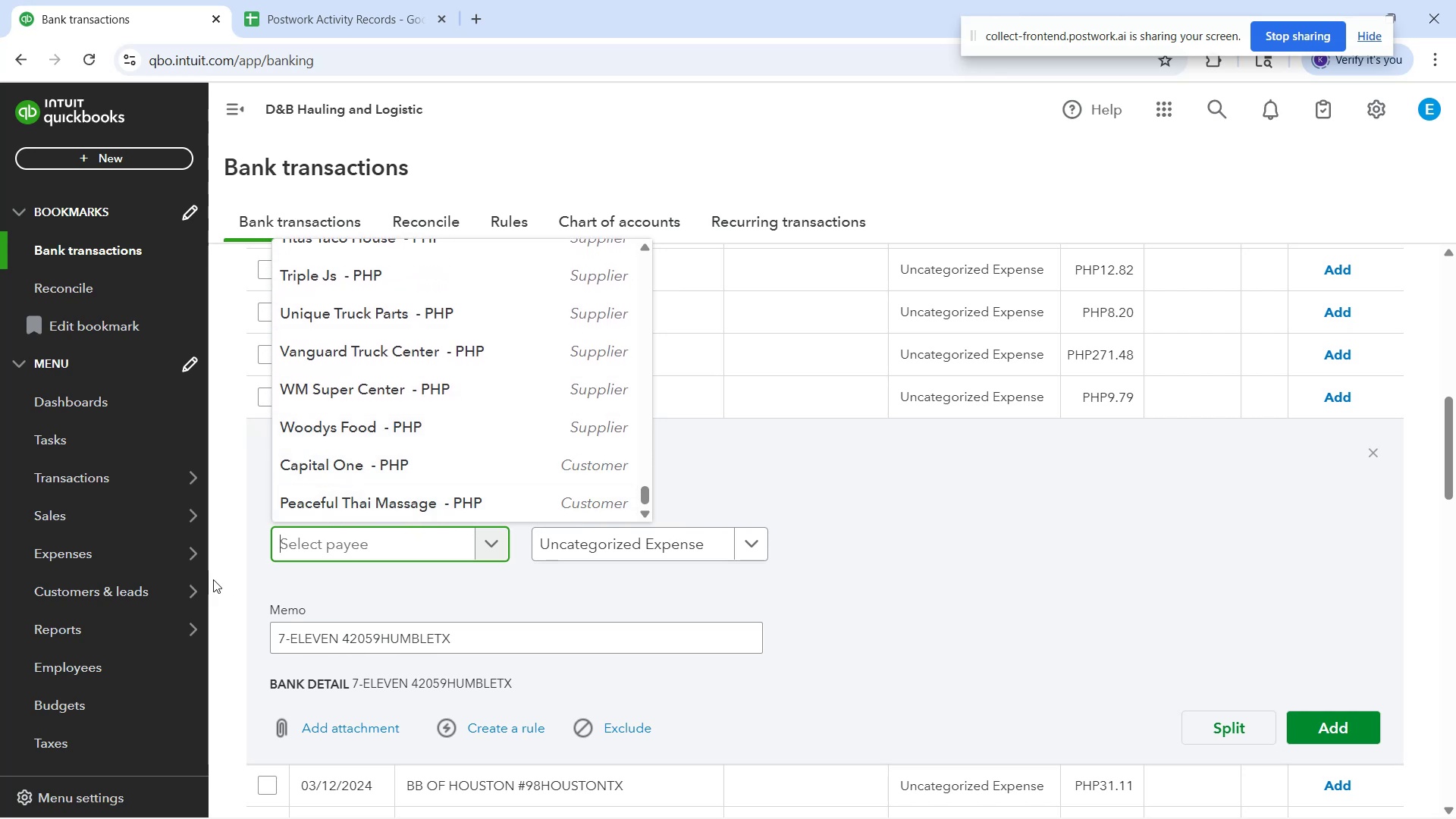 
type(7 ELeven)
 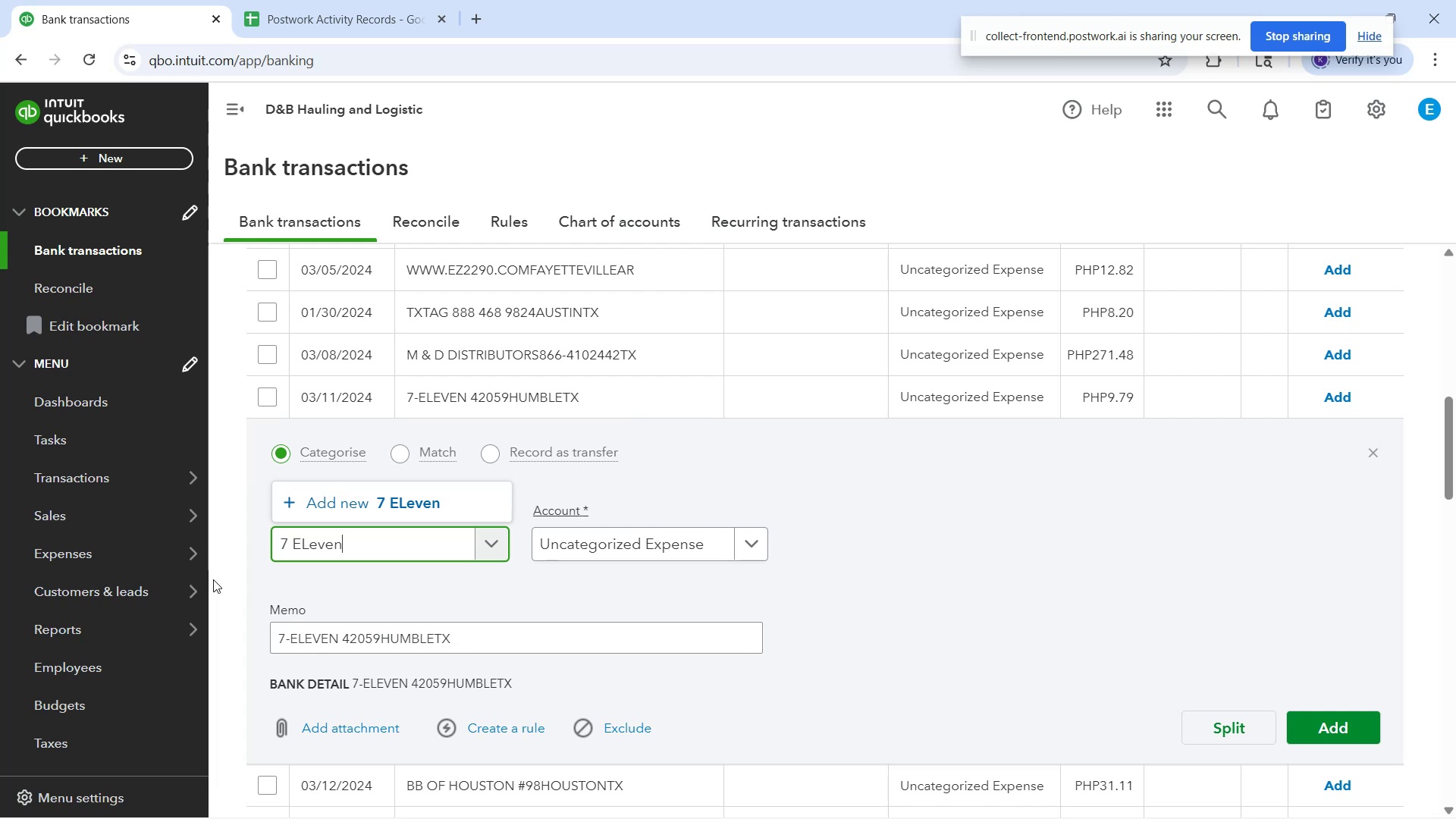 
left_click([312, 547])
 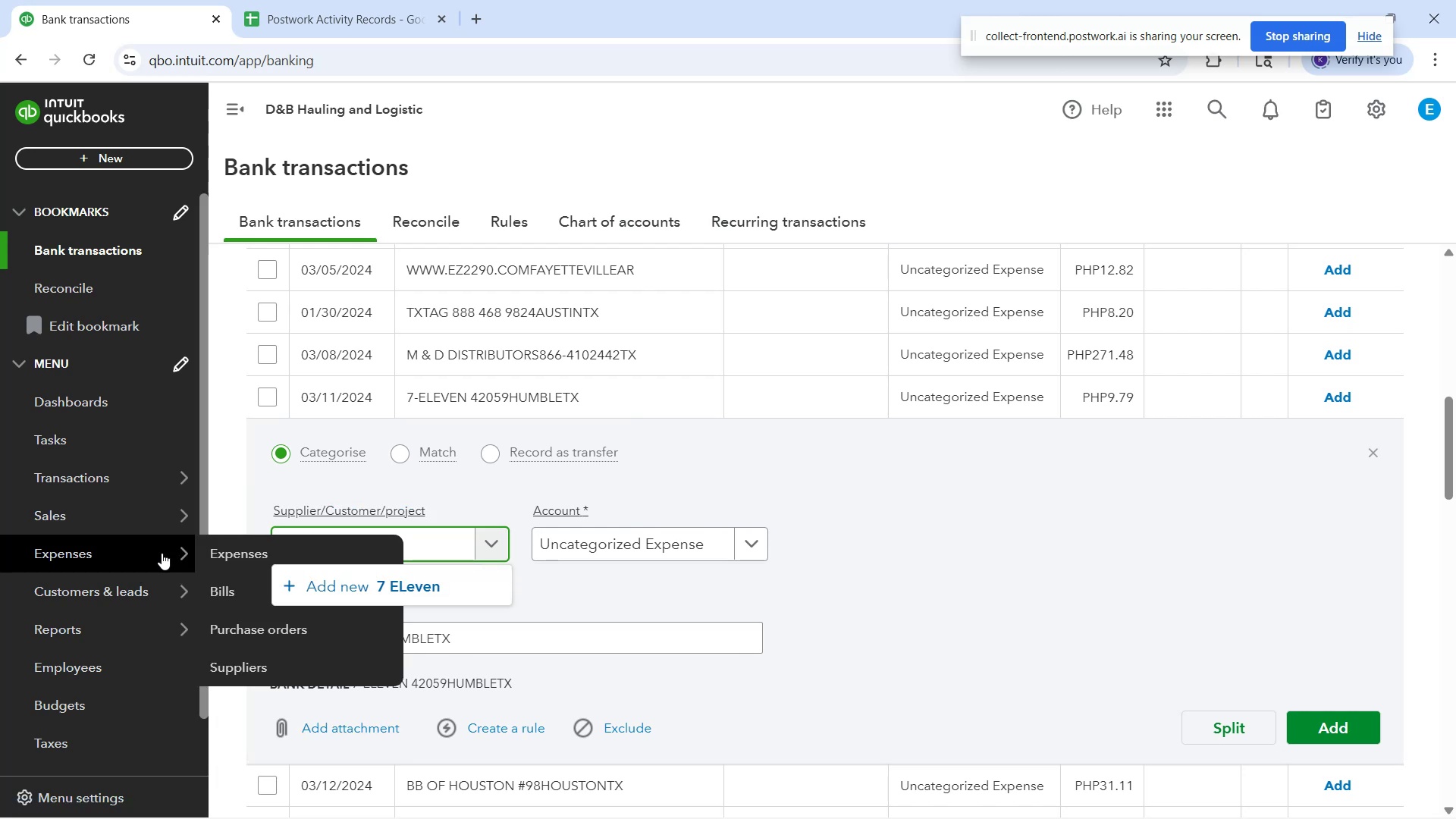 
key(L)
 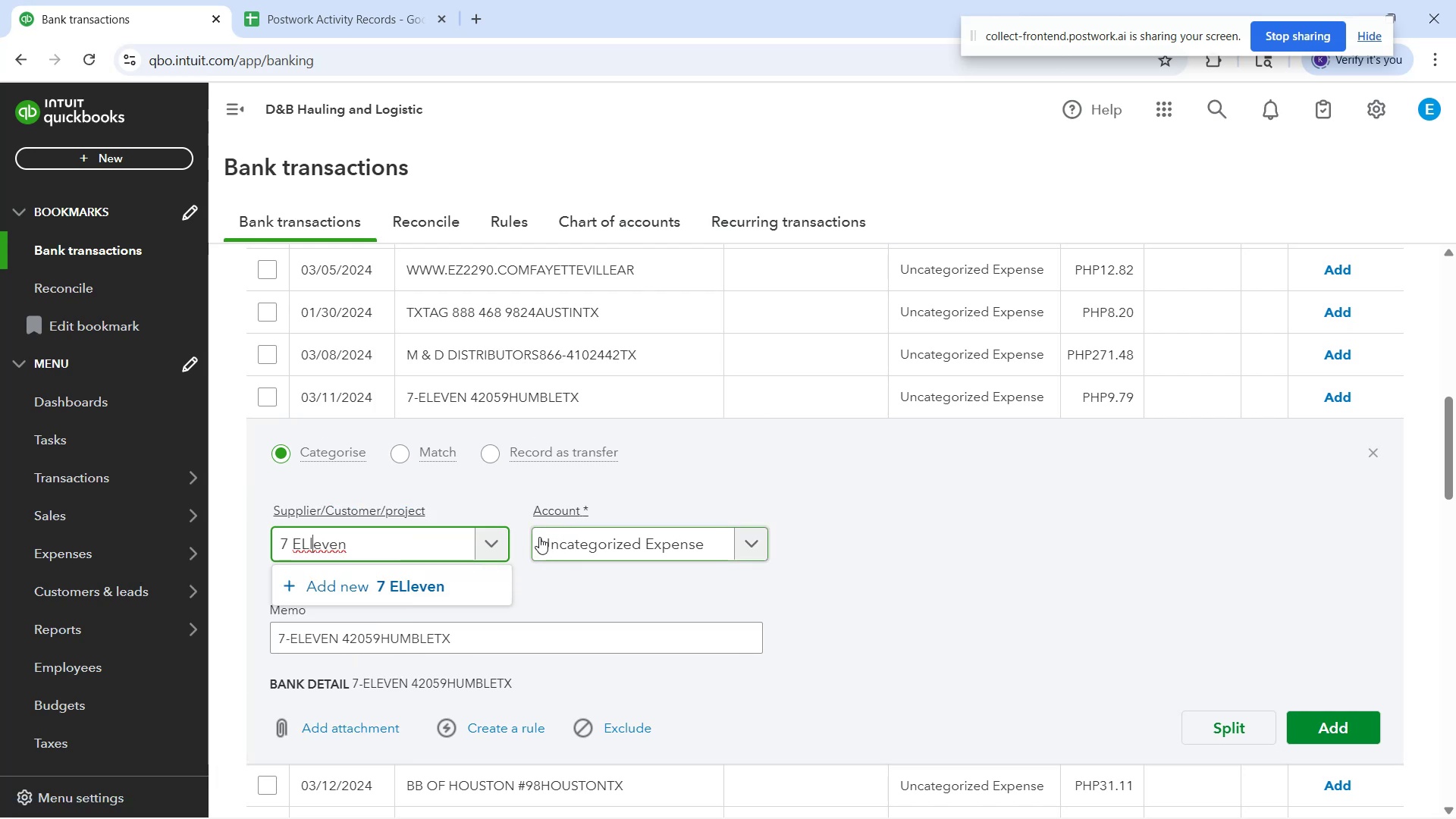 
key(Backspace)
 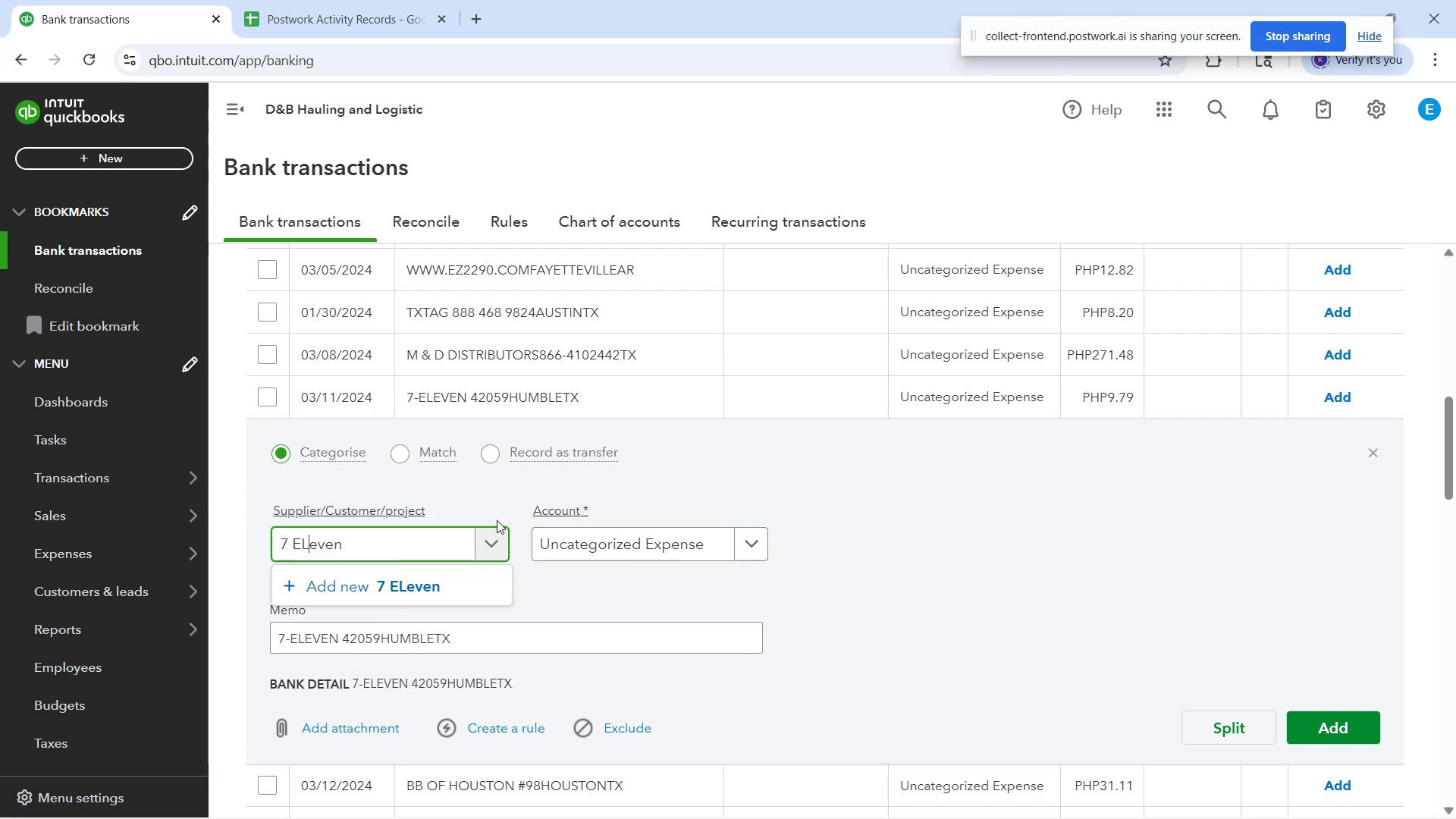 
key(Backspace)
 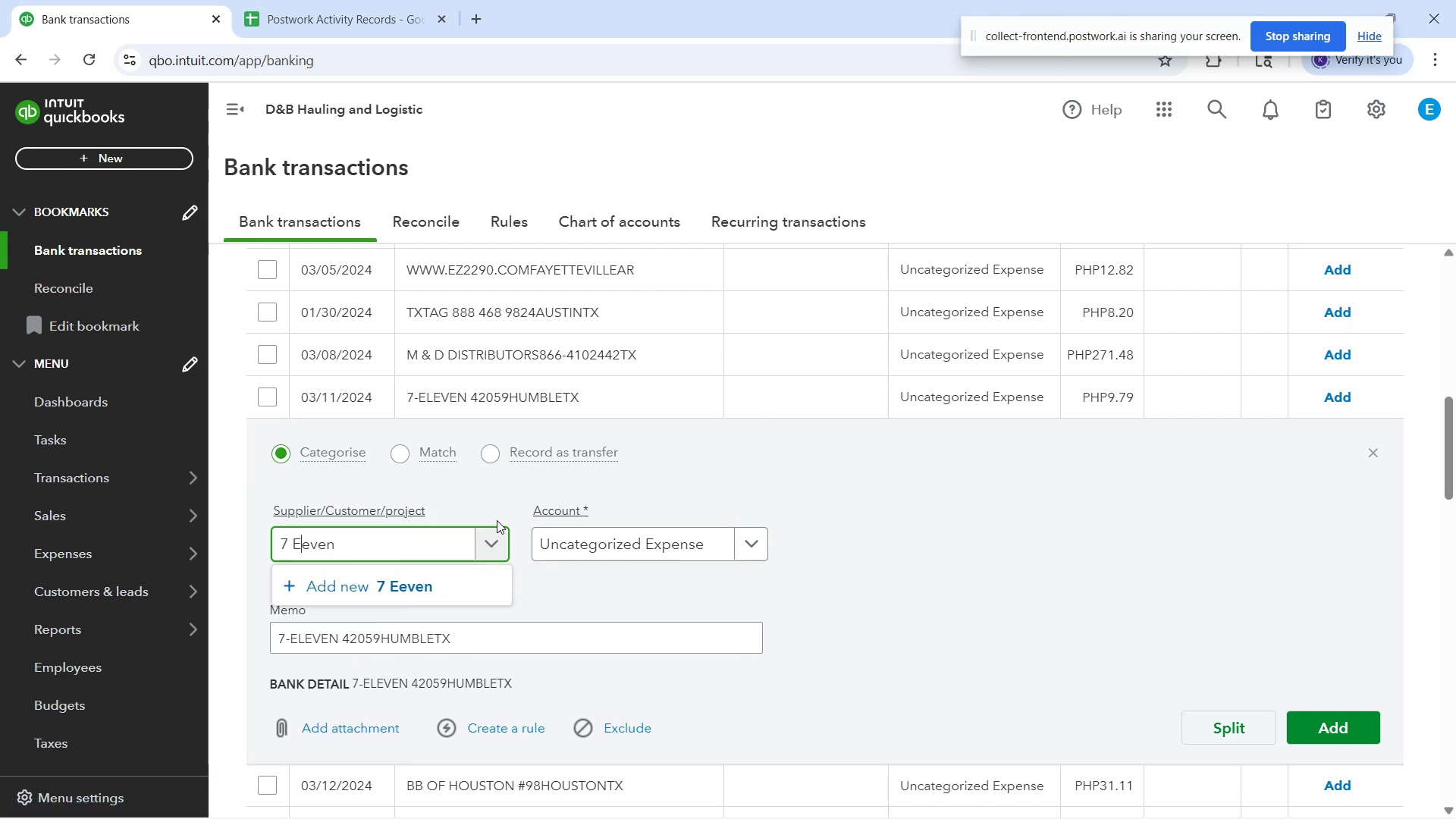 
key(L)
 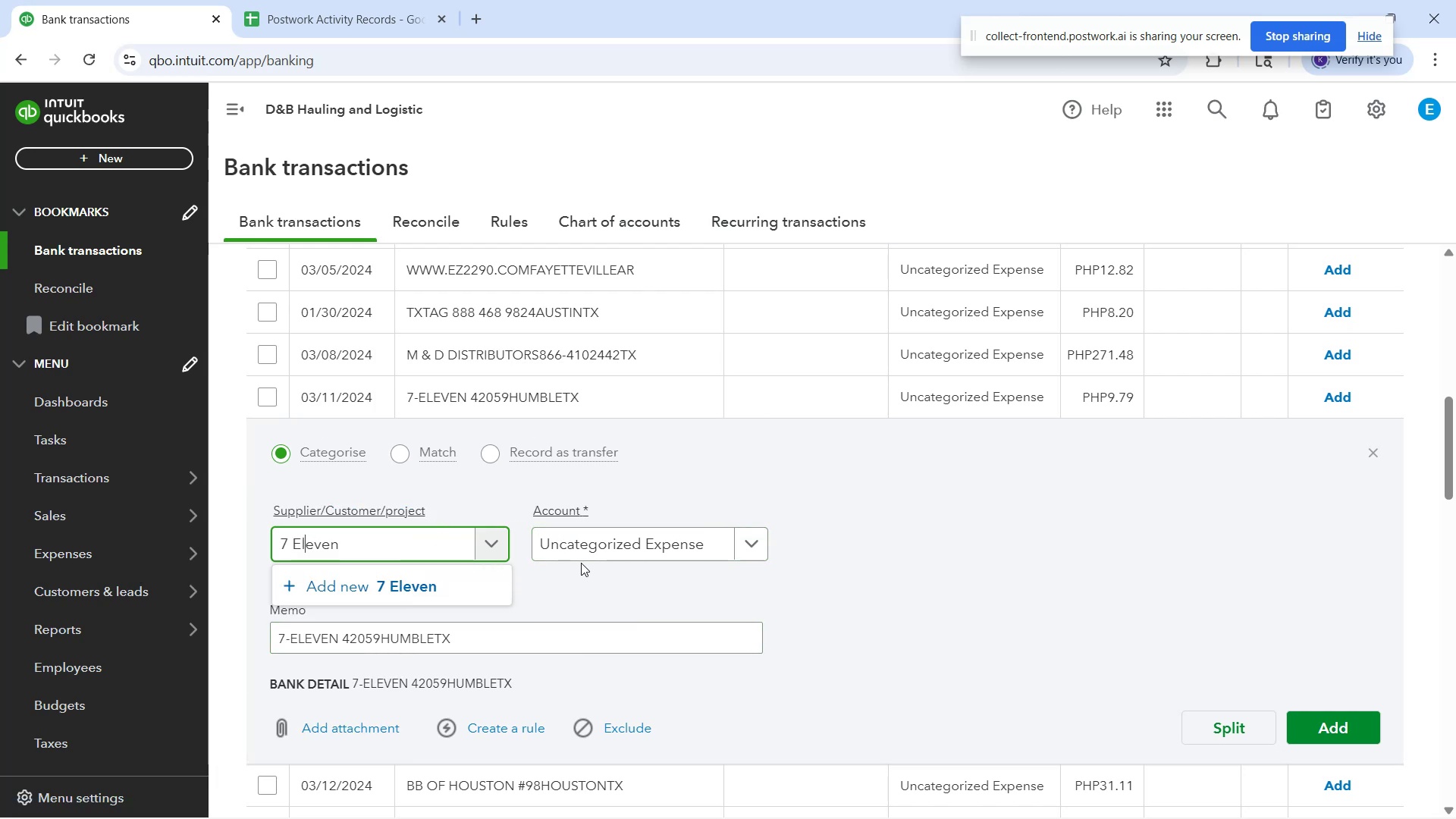 
left_click([482, 574])
 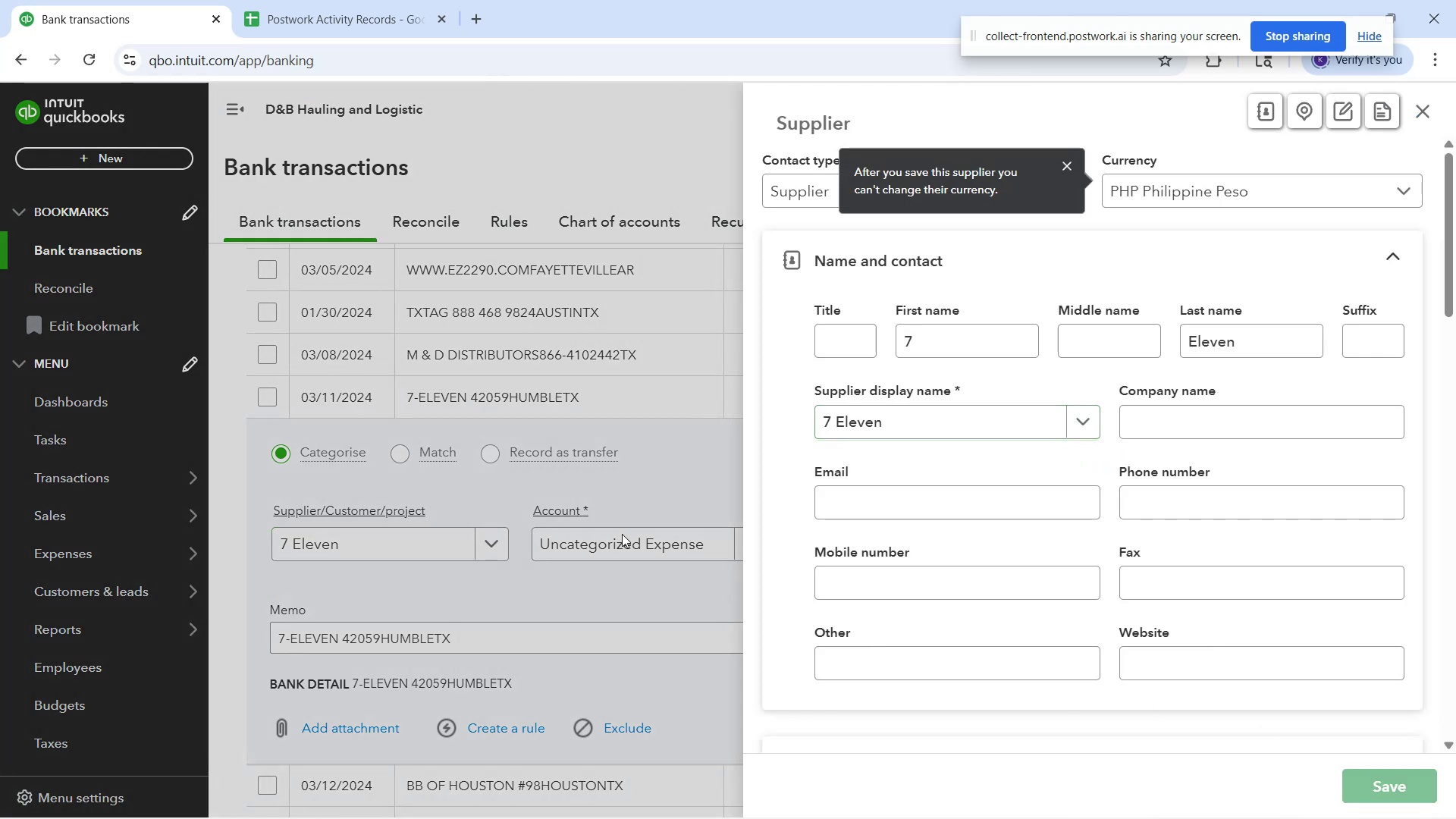 
left_click([627, 554])
 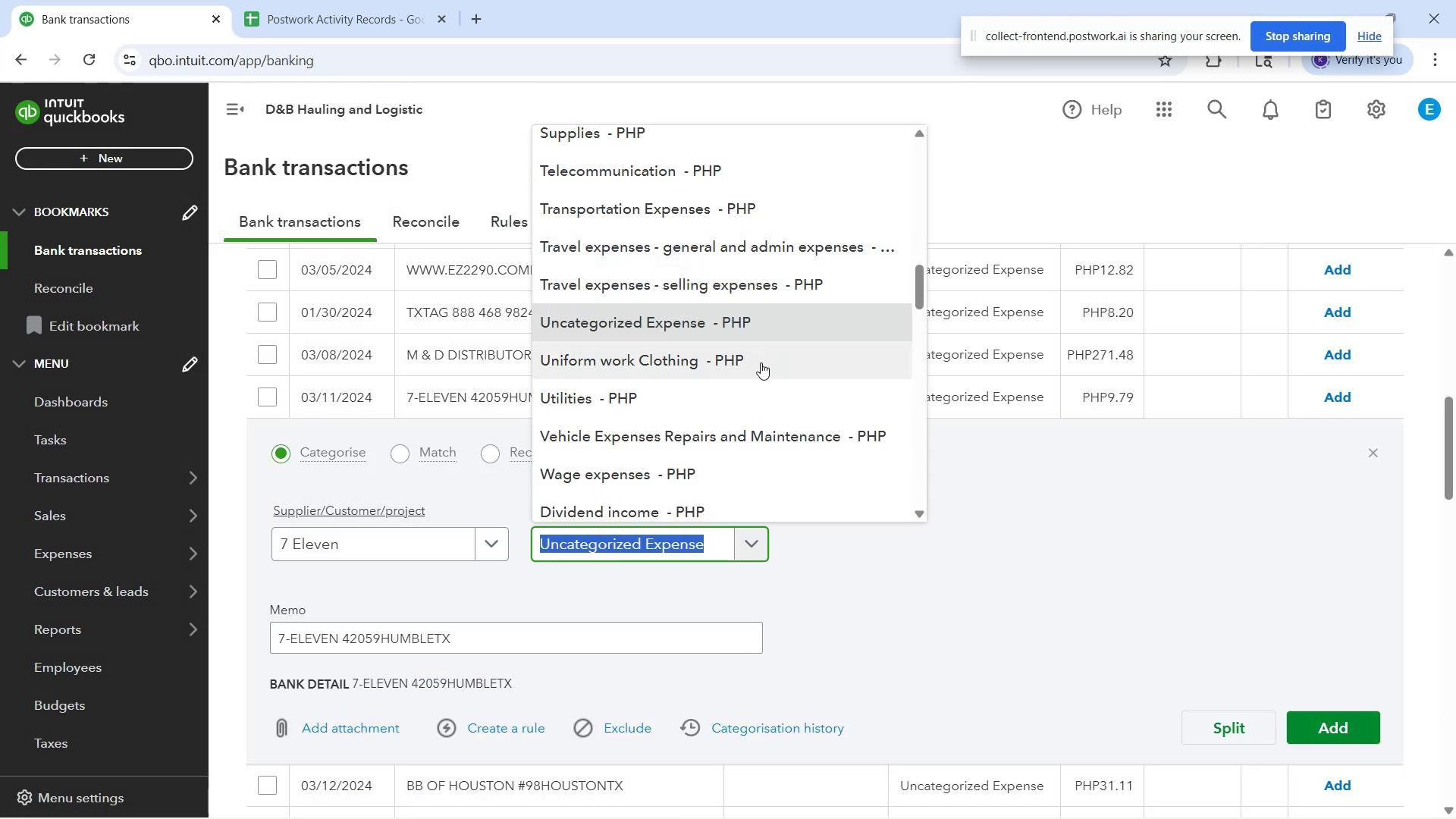 
scroll: coordinate [743, 411], scroll_direction: down, amount: 7.0
 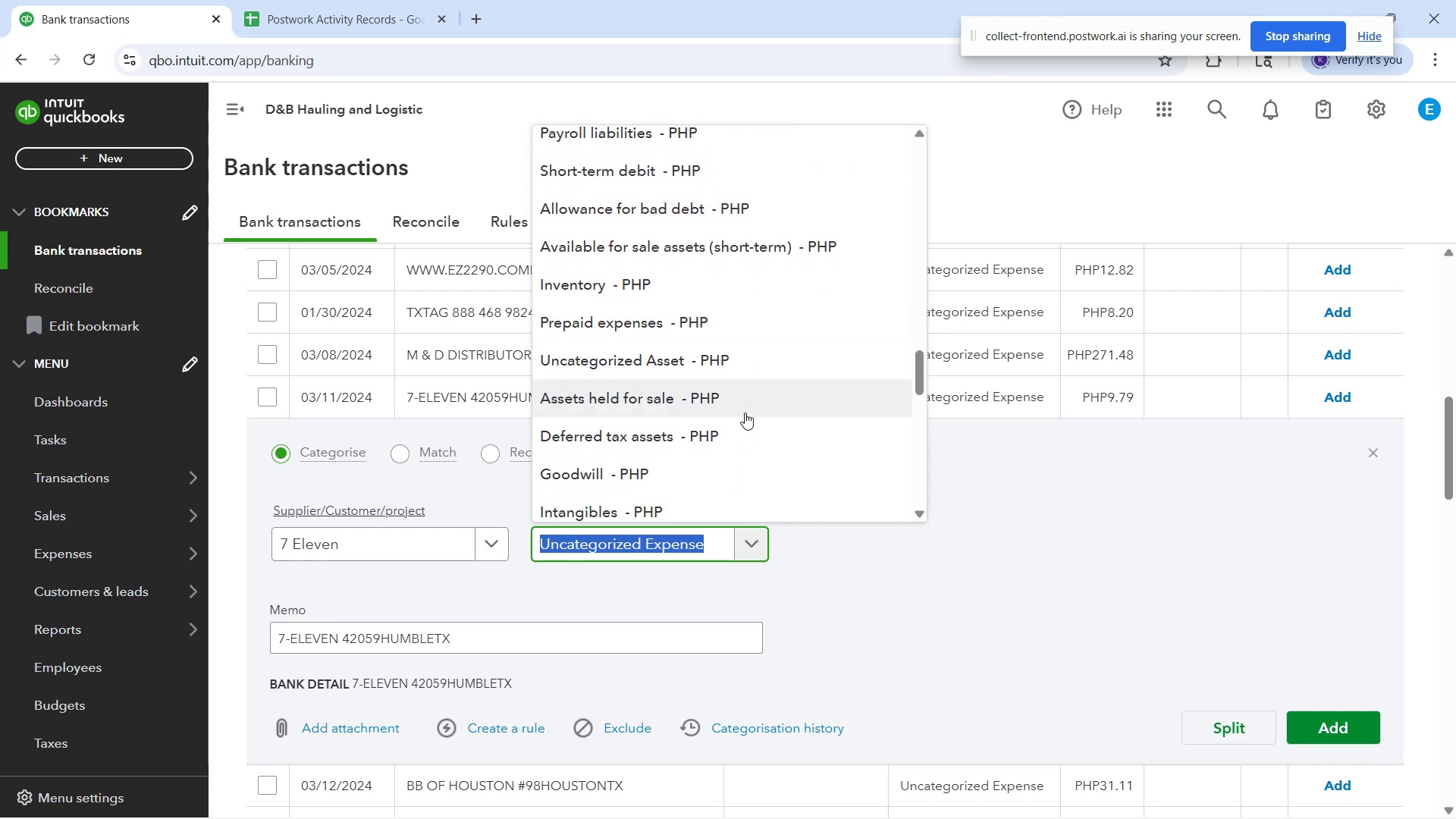 
scroll: coordinate [746, 413], scroll_direction: down, amount: 2.0
 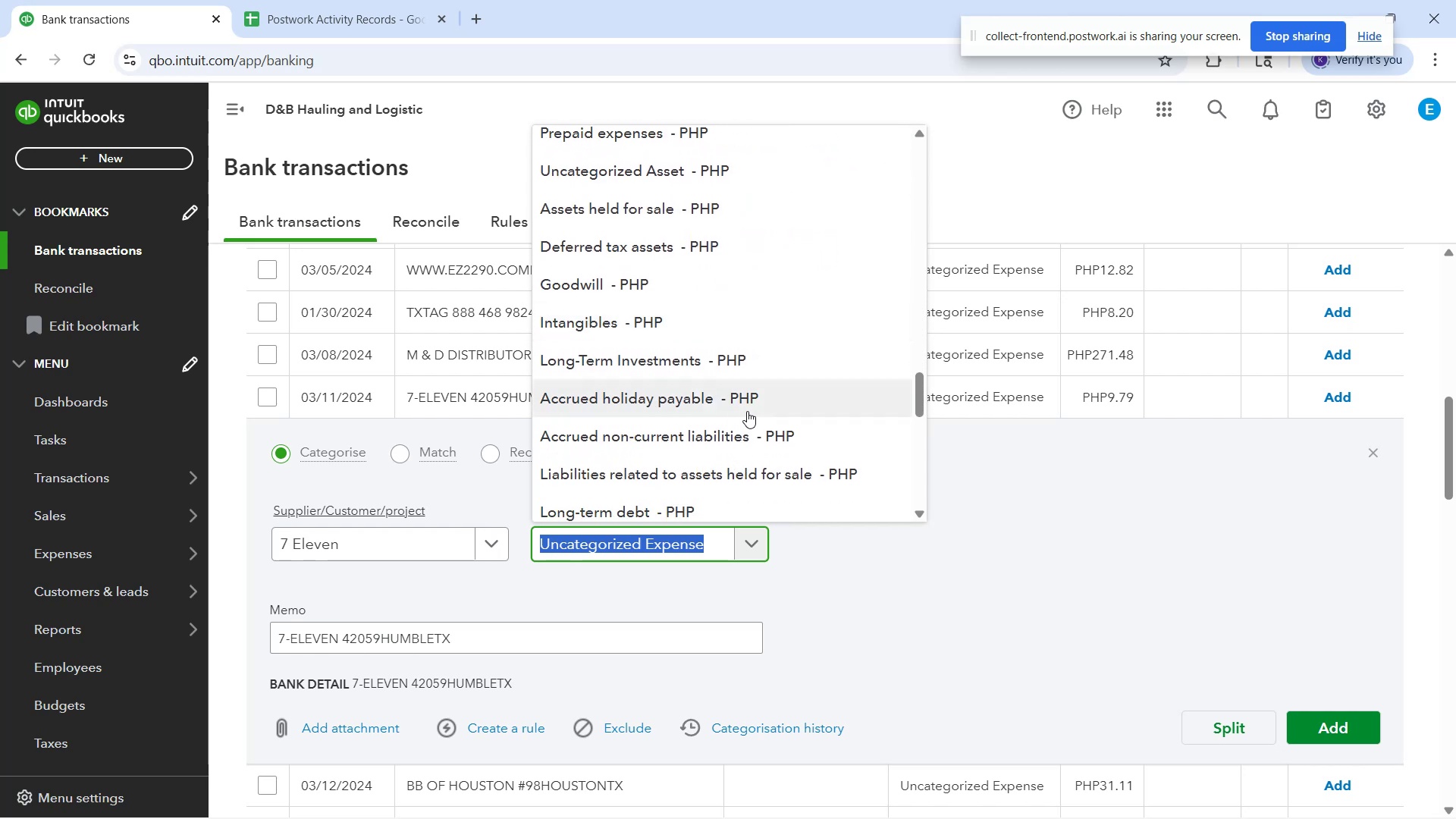 
type(ex)
 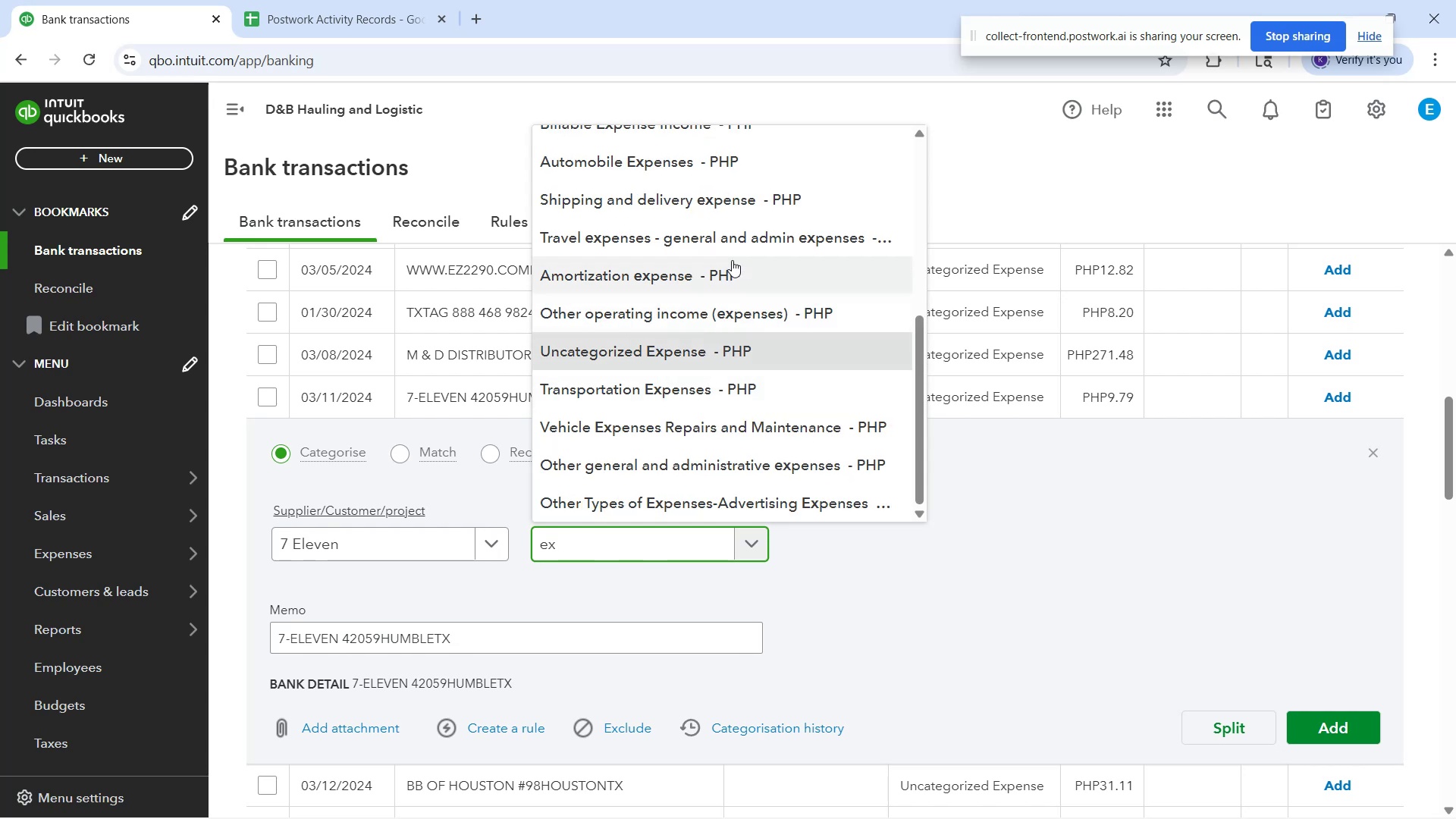 
scroll: coordinate [752, 218], scroll_direction: up, amount: 4.0
 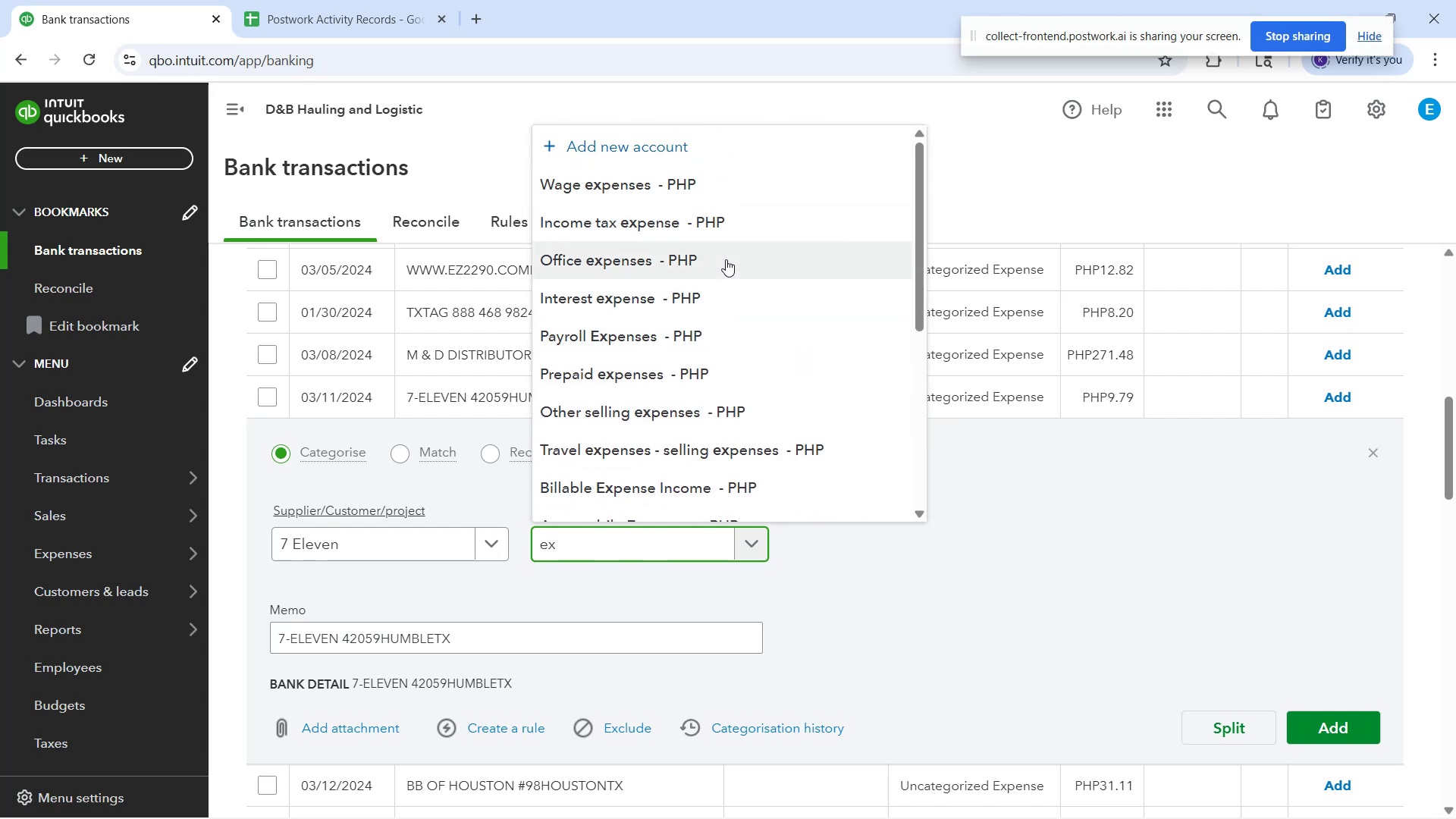 
scroll: coordinate [755, 382], scroll_direction: down, amount: 6.0
 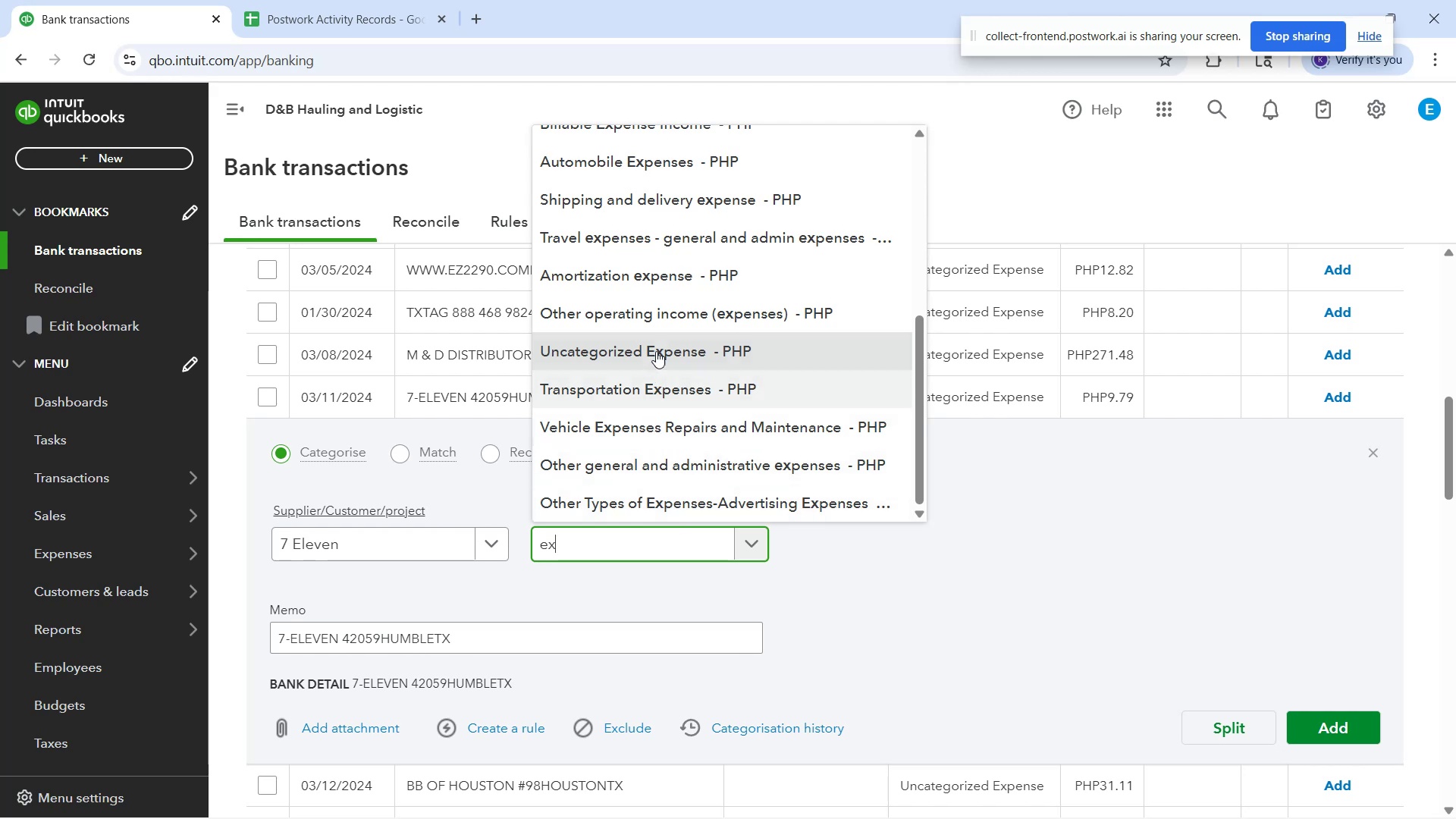 
wait(5.7)
 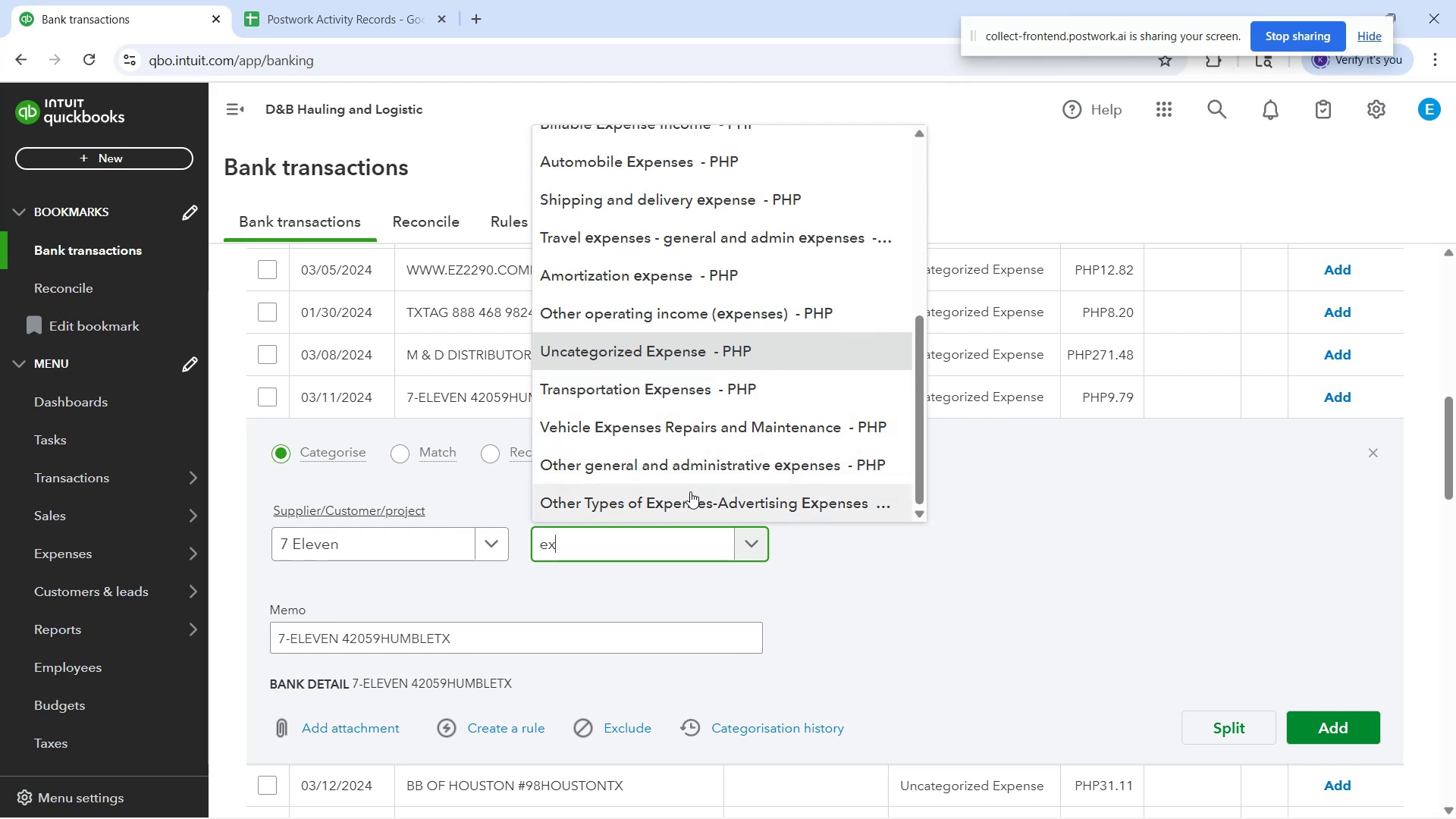 
scroll: coordinate [642, 224], scroll_direction: up, amount: 5.0
 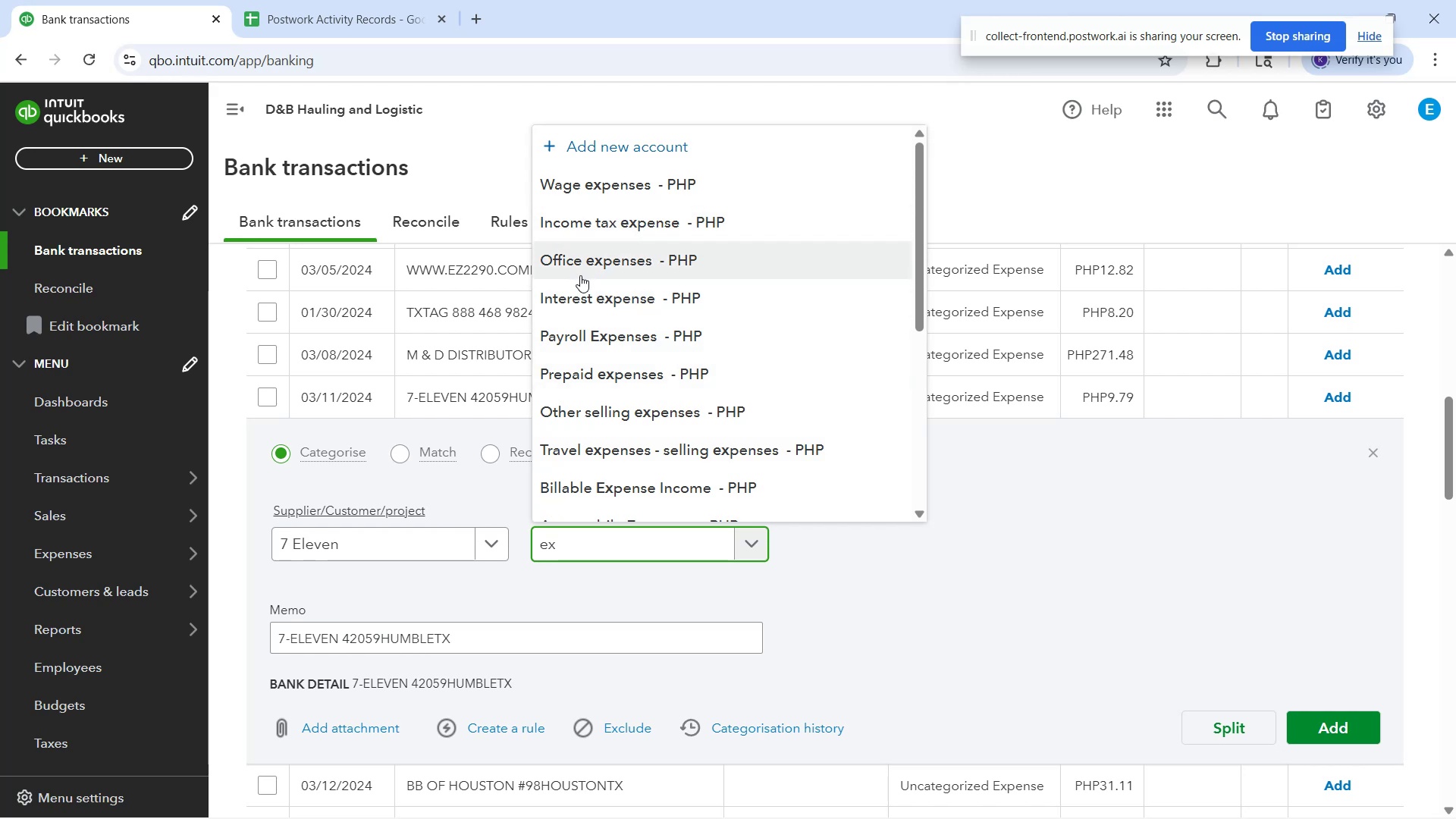 
key(Backspace)
key(Backspace)
type(meal)
key(Backspace)
key(Backspace)
key(Backspace)
key(Backspace)
type(expen)
 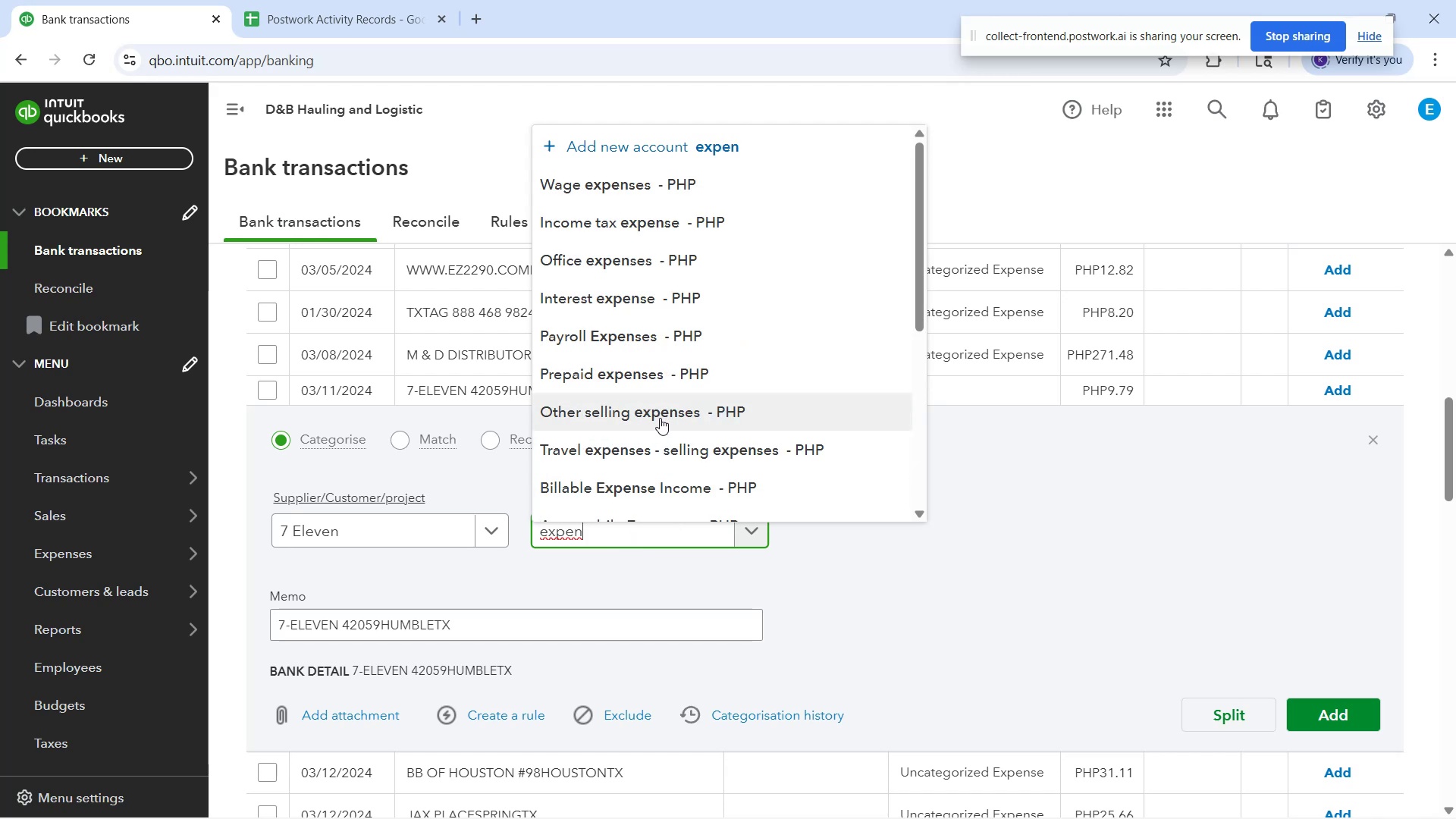 
scroll: coordinate [949, 534], scroll_direction: down, amount: 3.0
 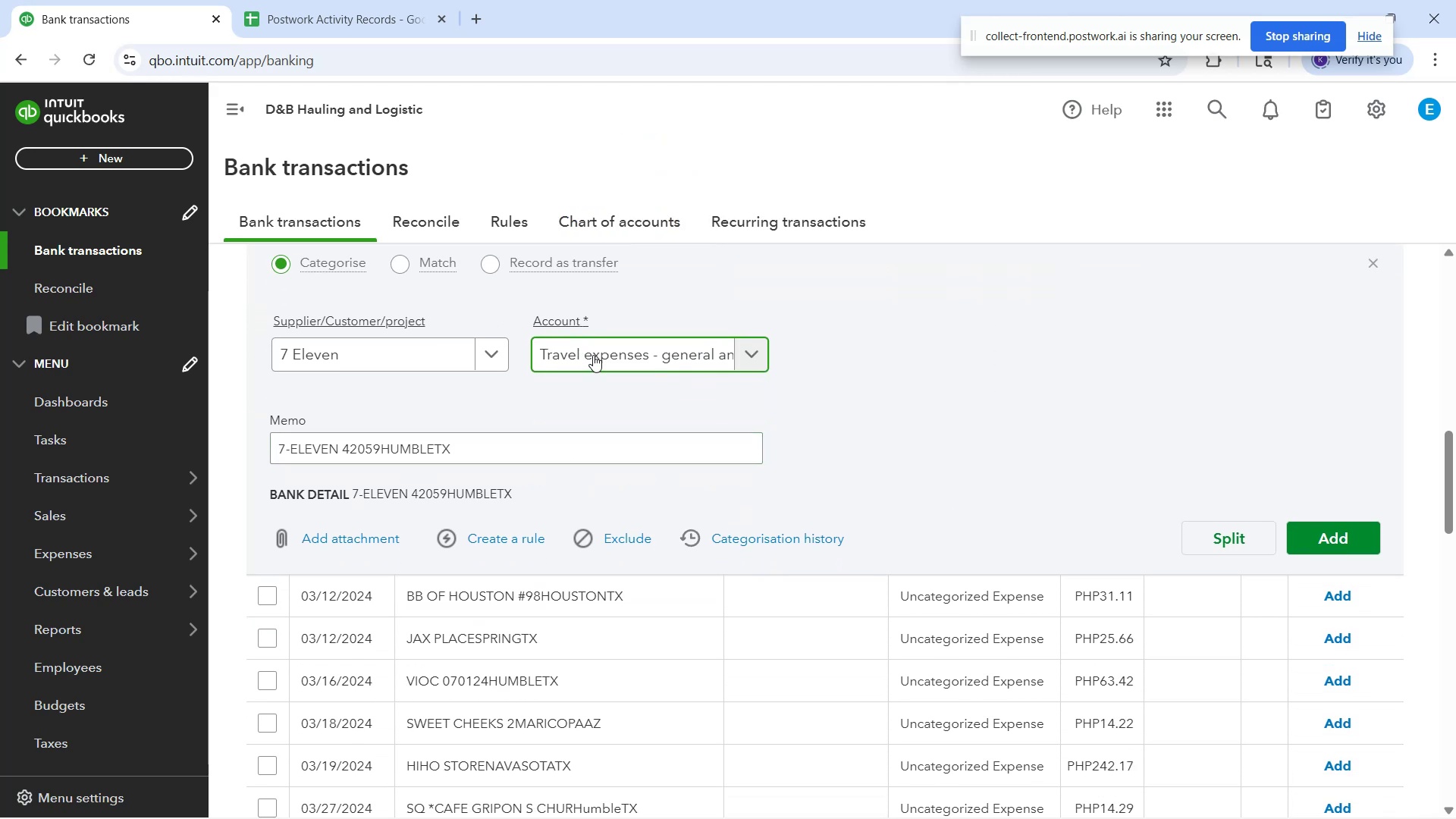 
left_click([593, 355])
 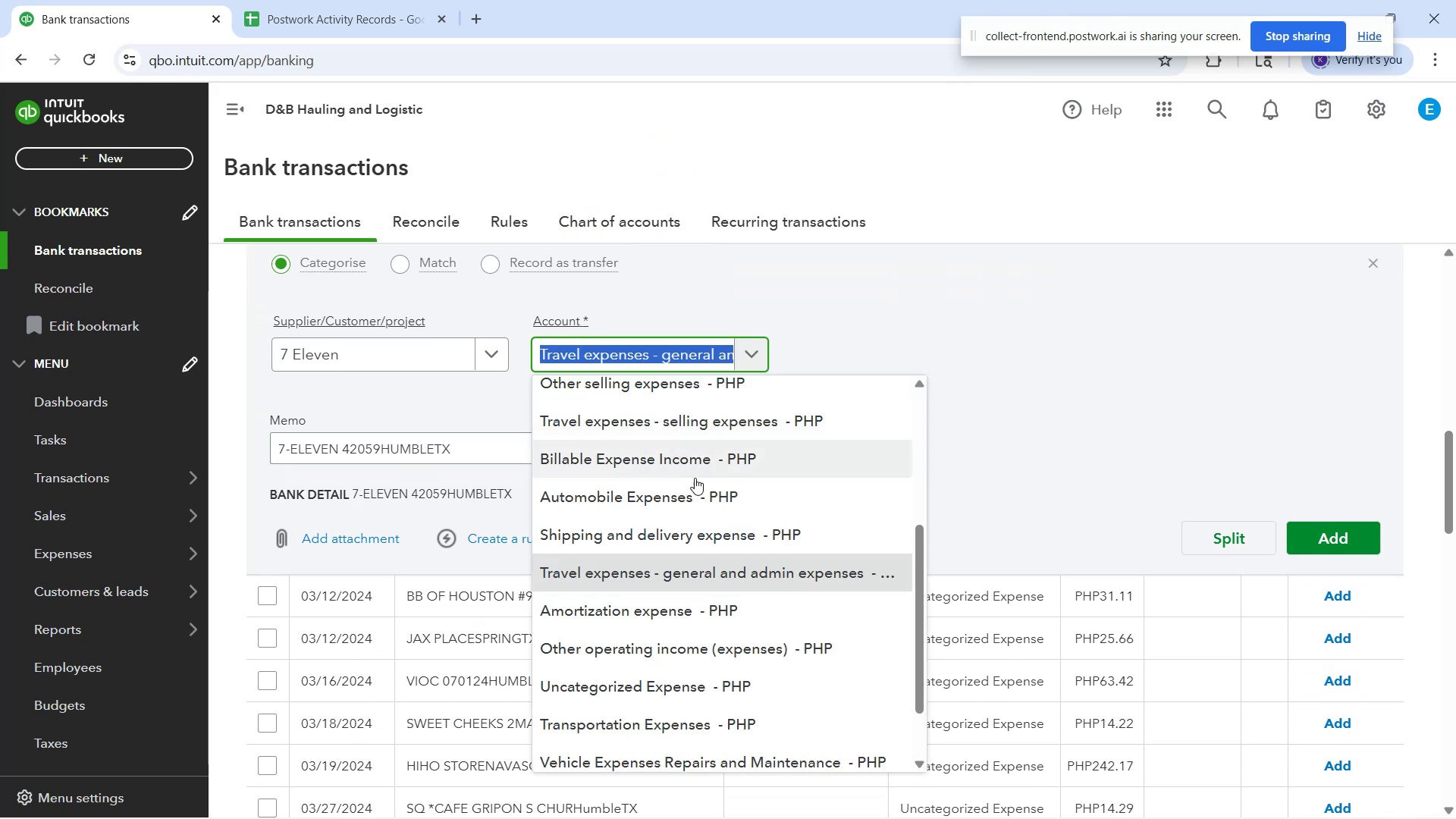 
scroll: coordinate [679, 600], scroll_direction: down, amount: 3.0
 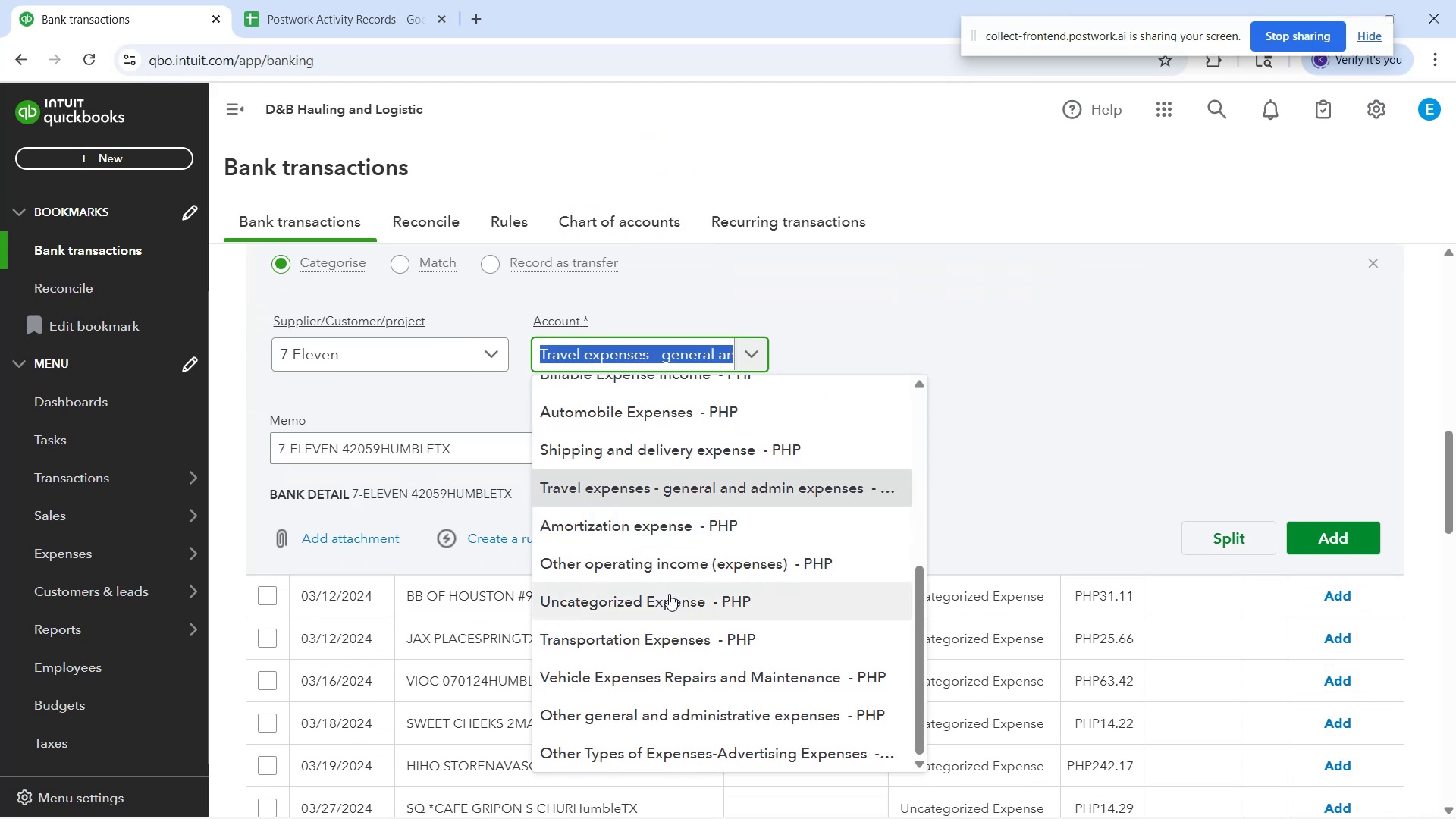 
type(un)
 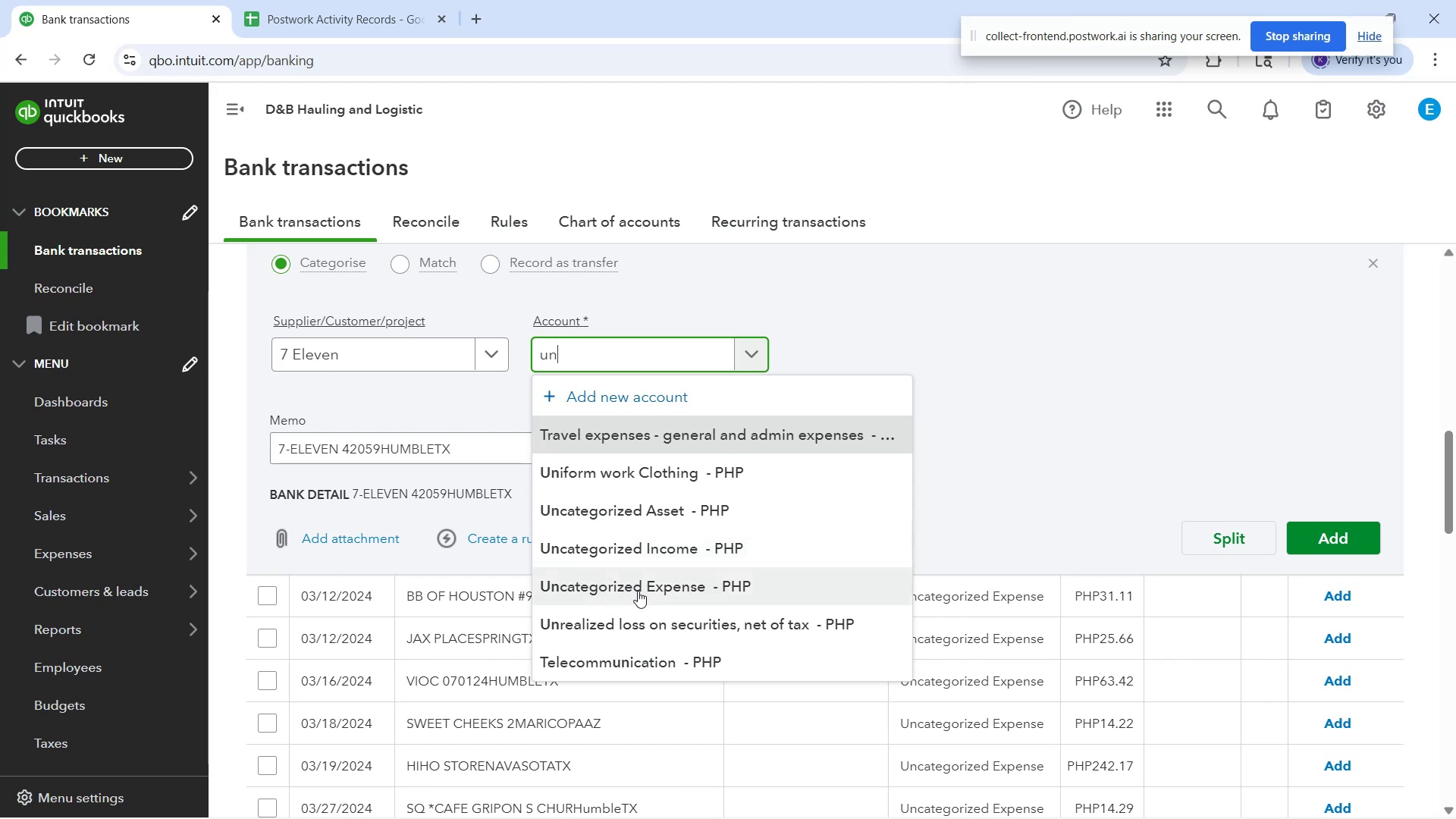 
left_click([638, 591])
 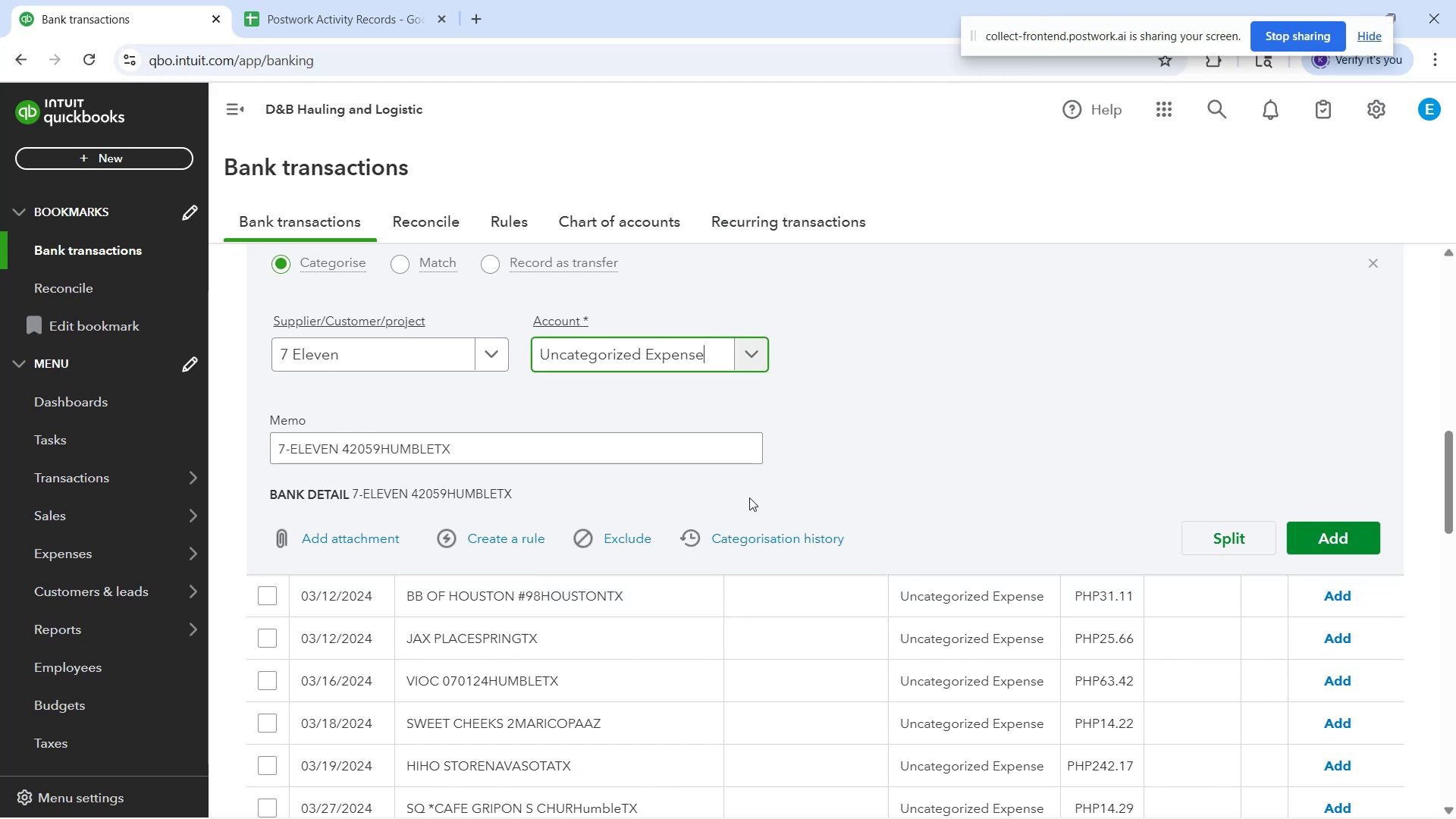 
left_click([522, 544])
 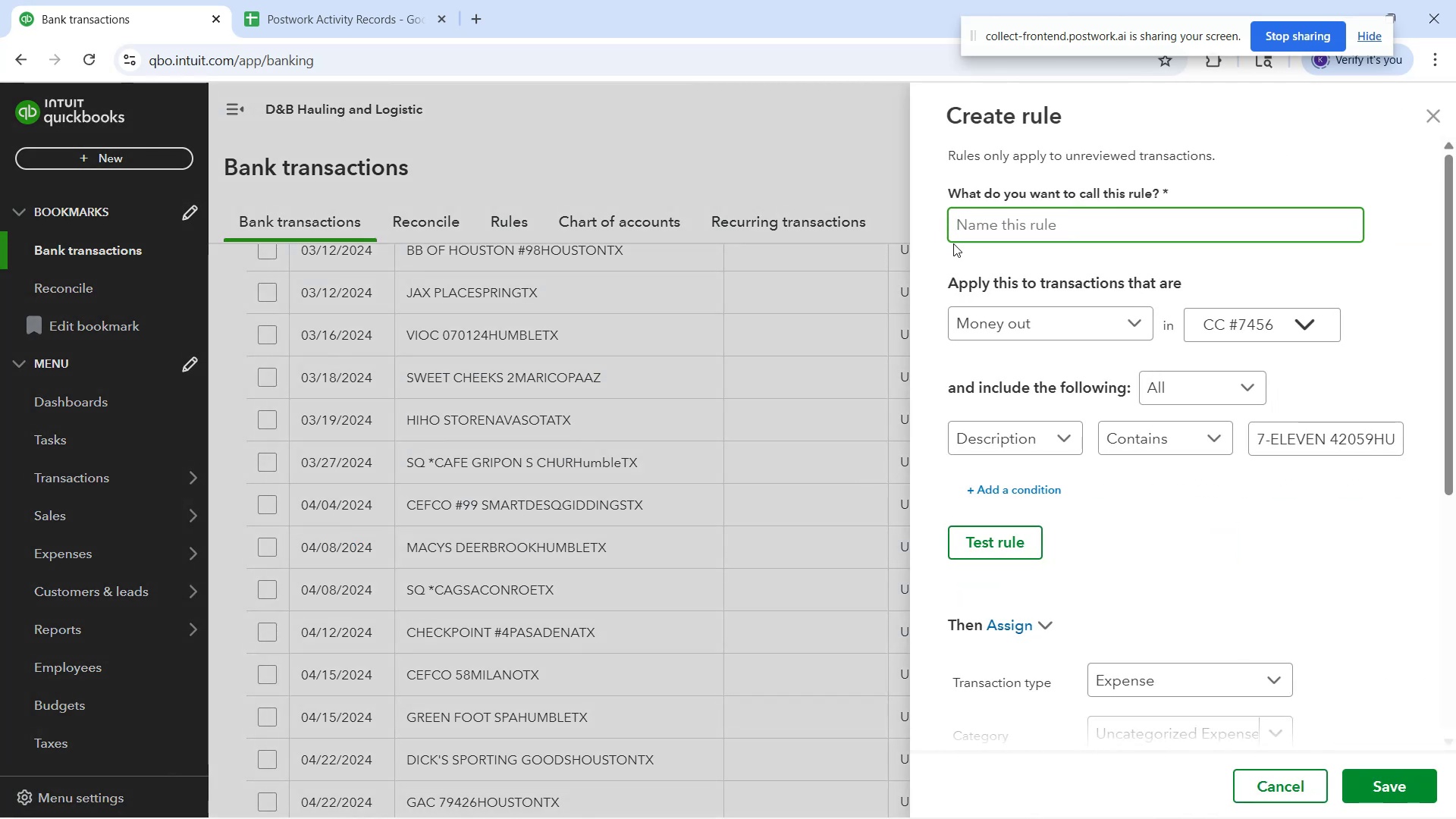 
type(7 Eleven)
 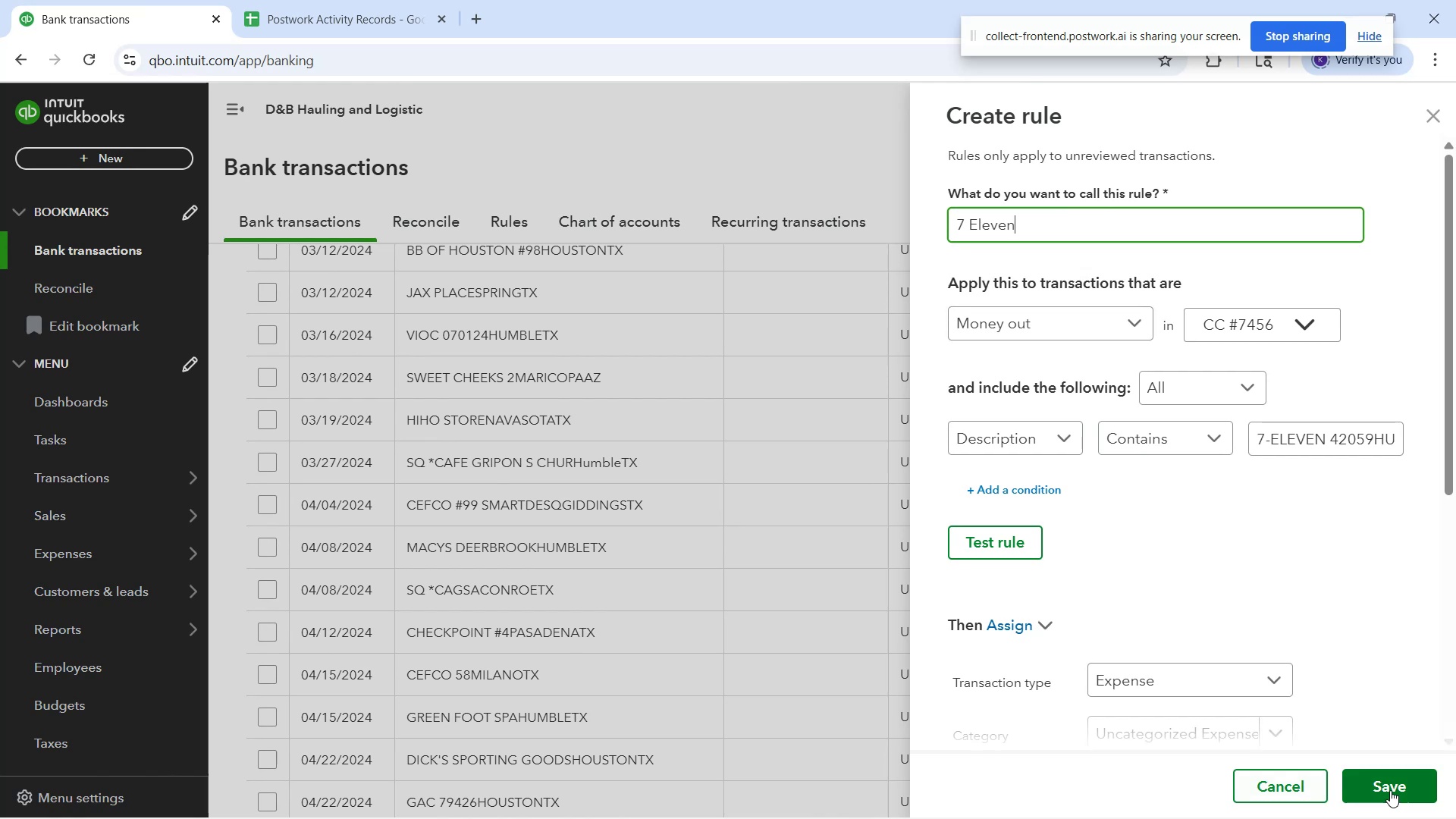 
left_click([1392, 790])
 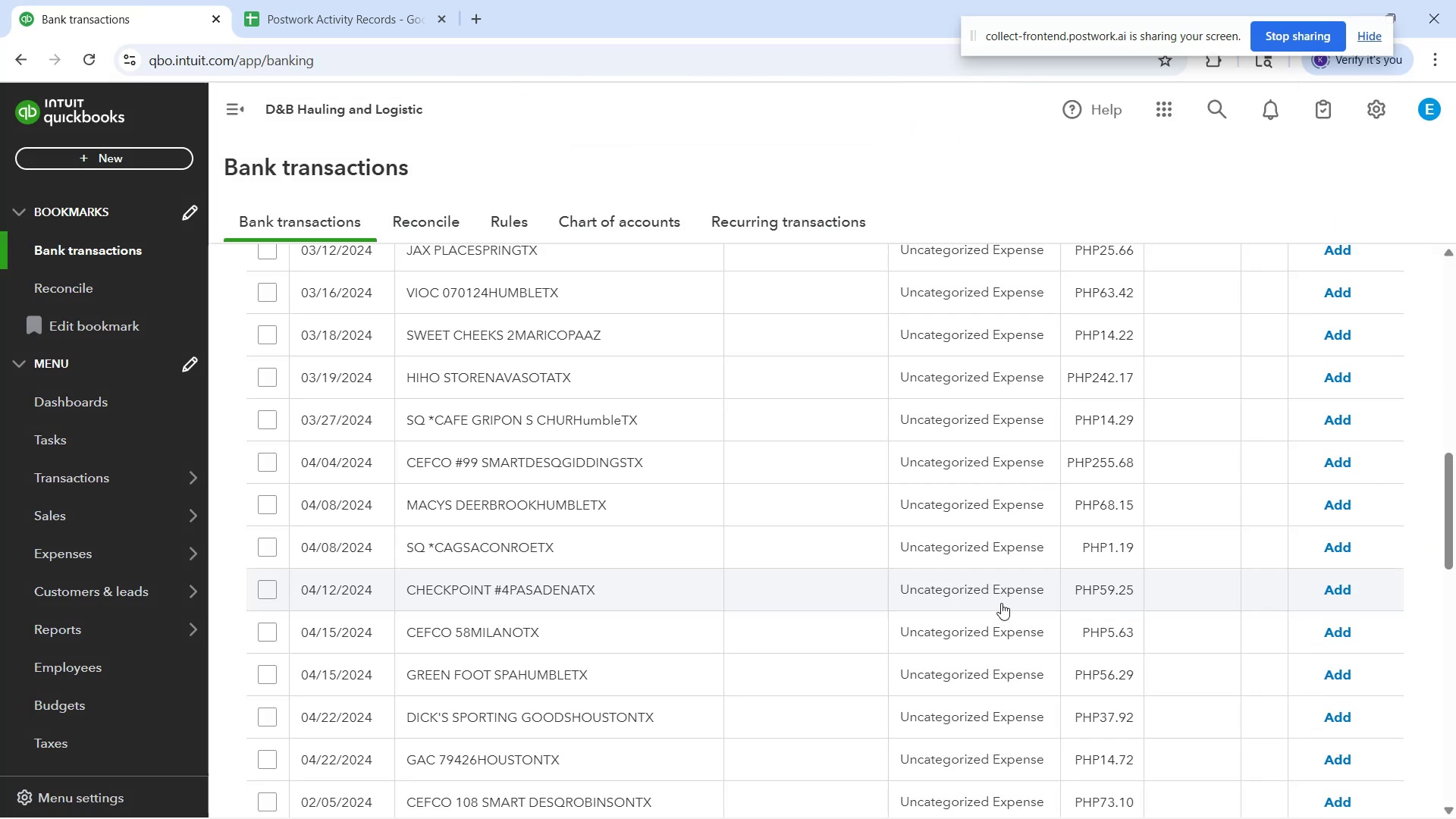 
scroll: coordinate [641, 673], scroll_direction: down, amount: 10.0
 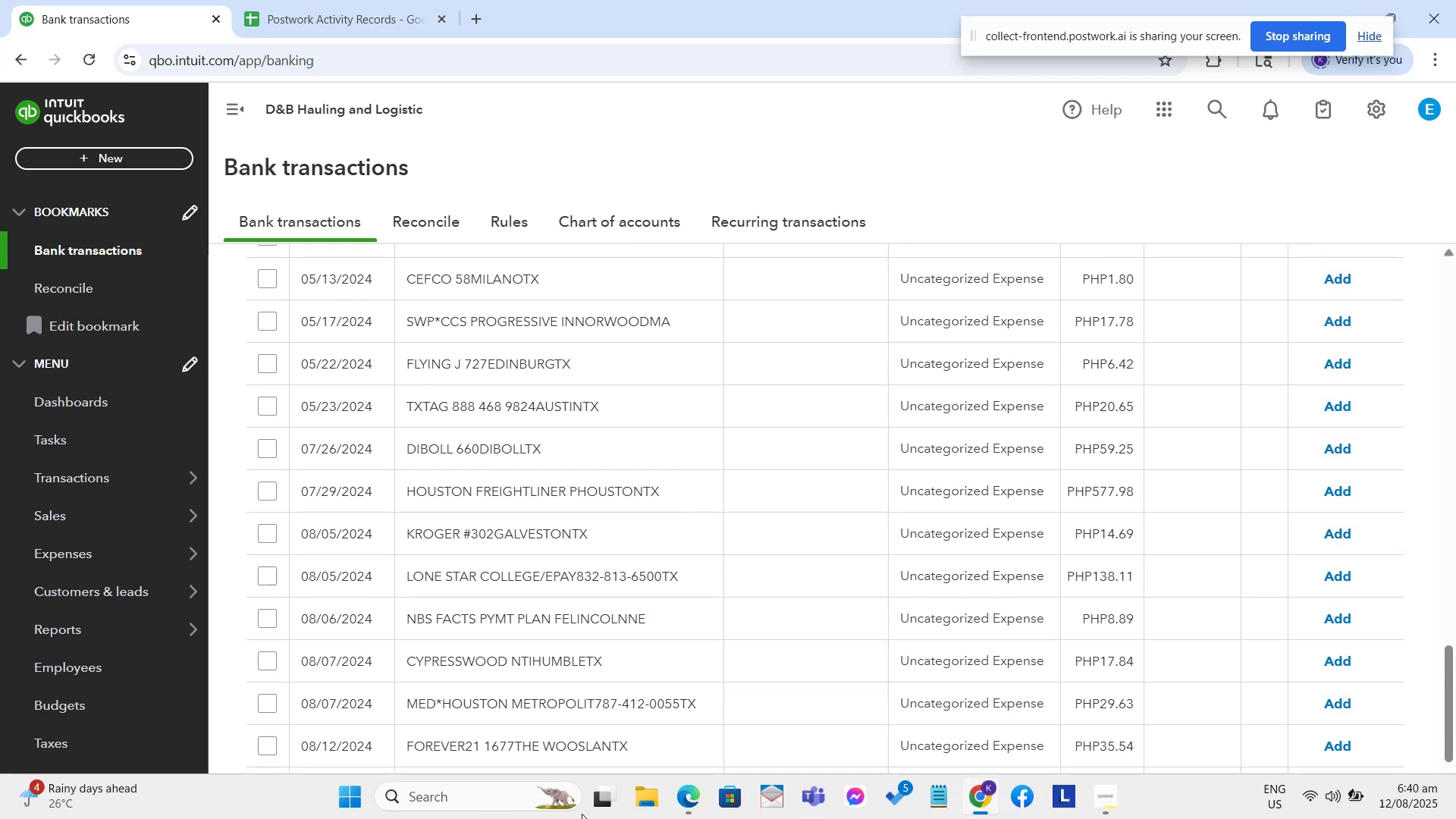 
mouse_move([664, 786])
 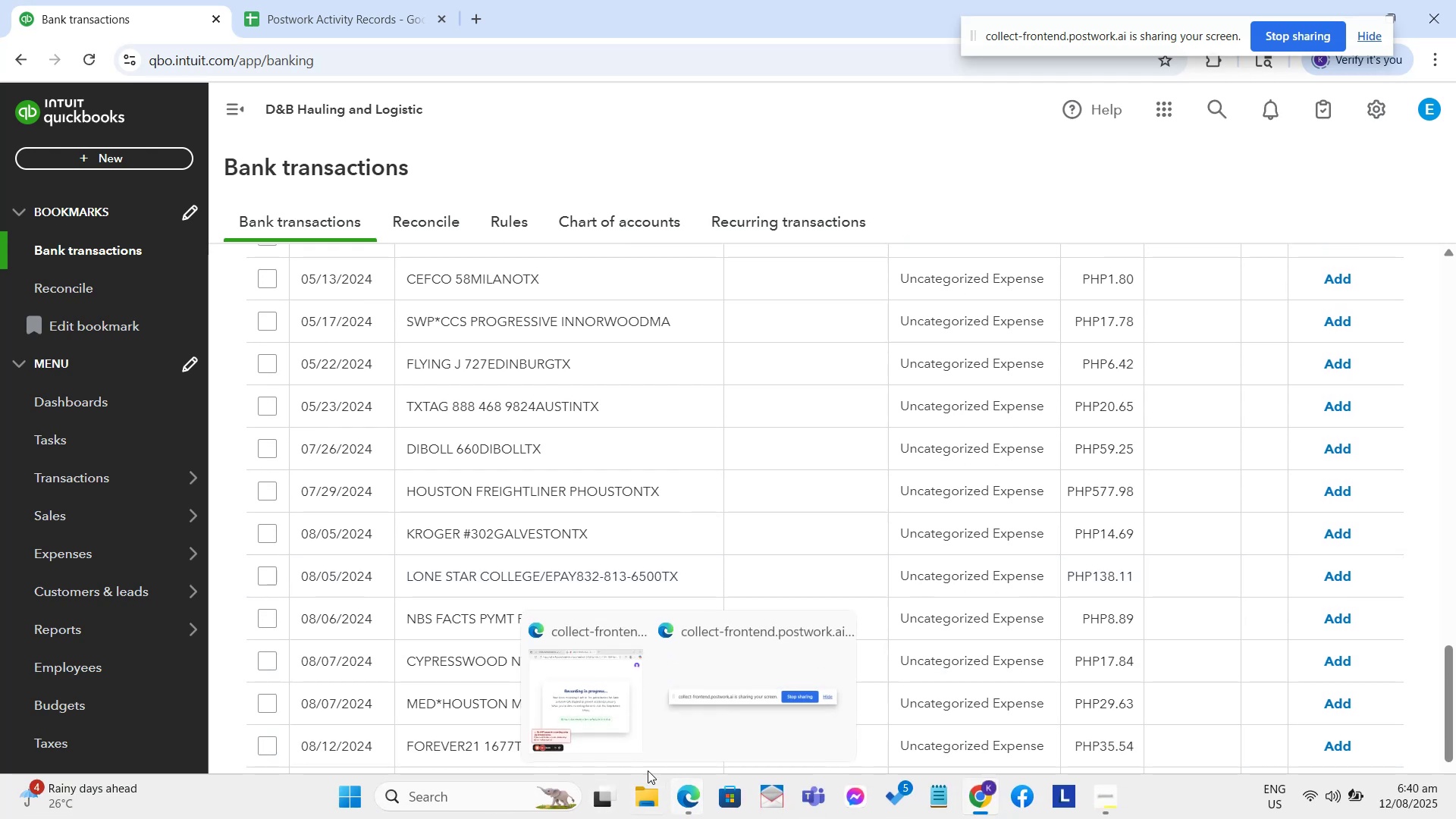 
mouse_move([576, 726])
 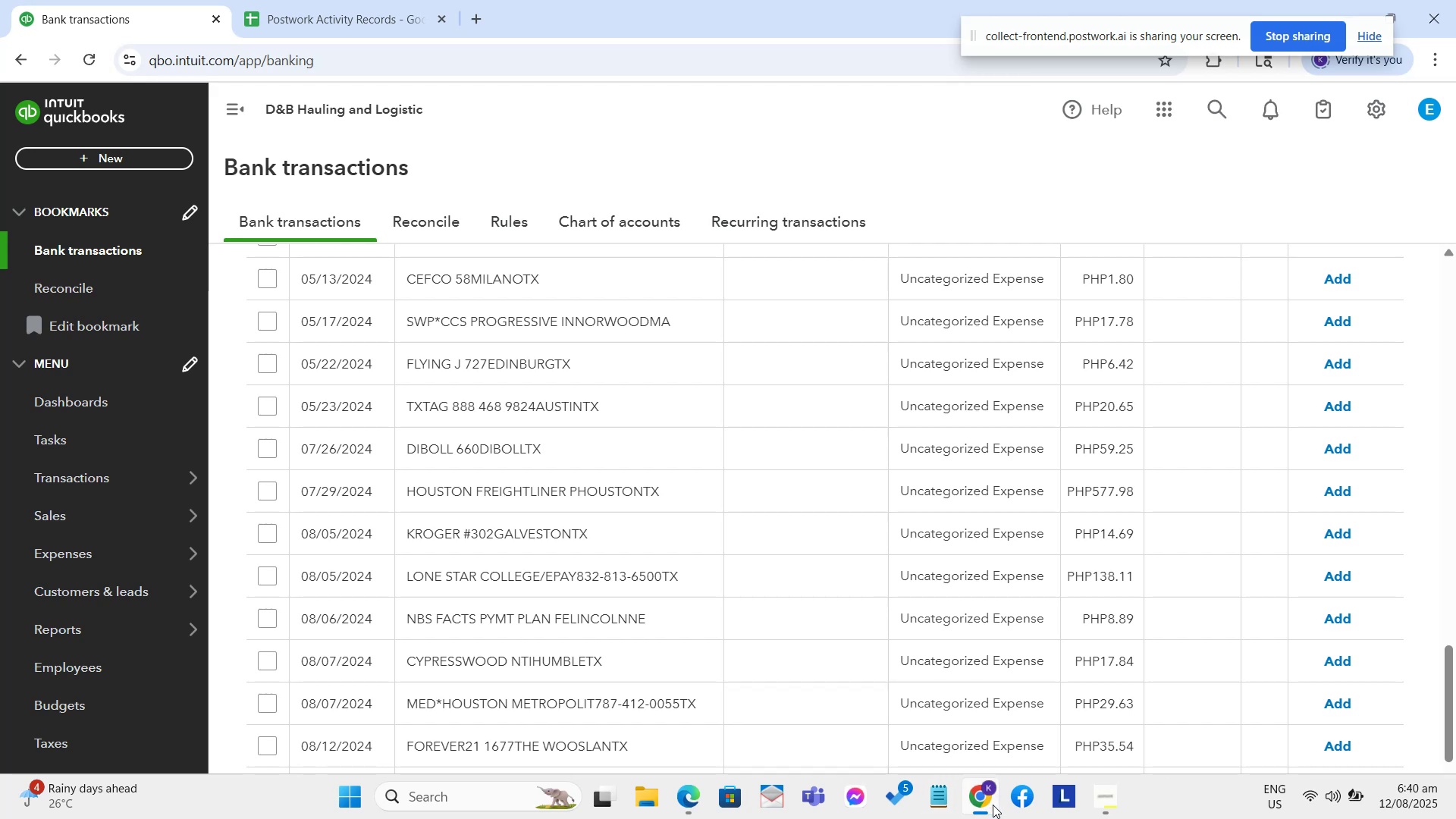 
scroll: coordinate [596, 668], scroll_direction: down, amount: 5.0
 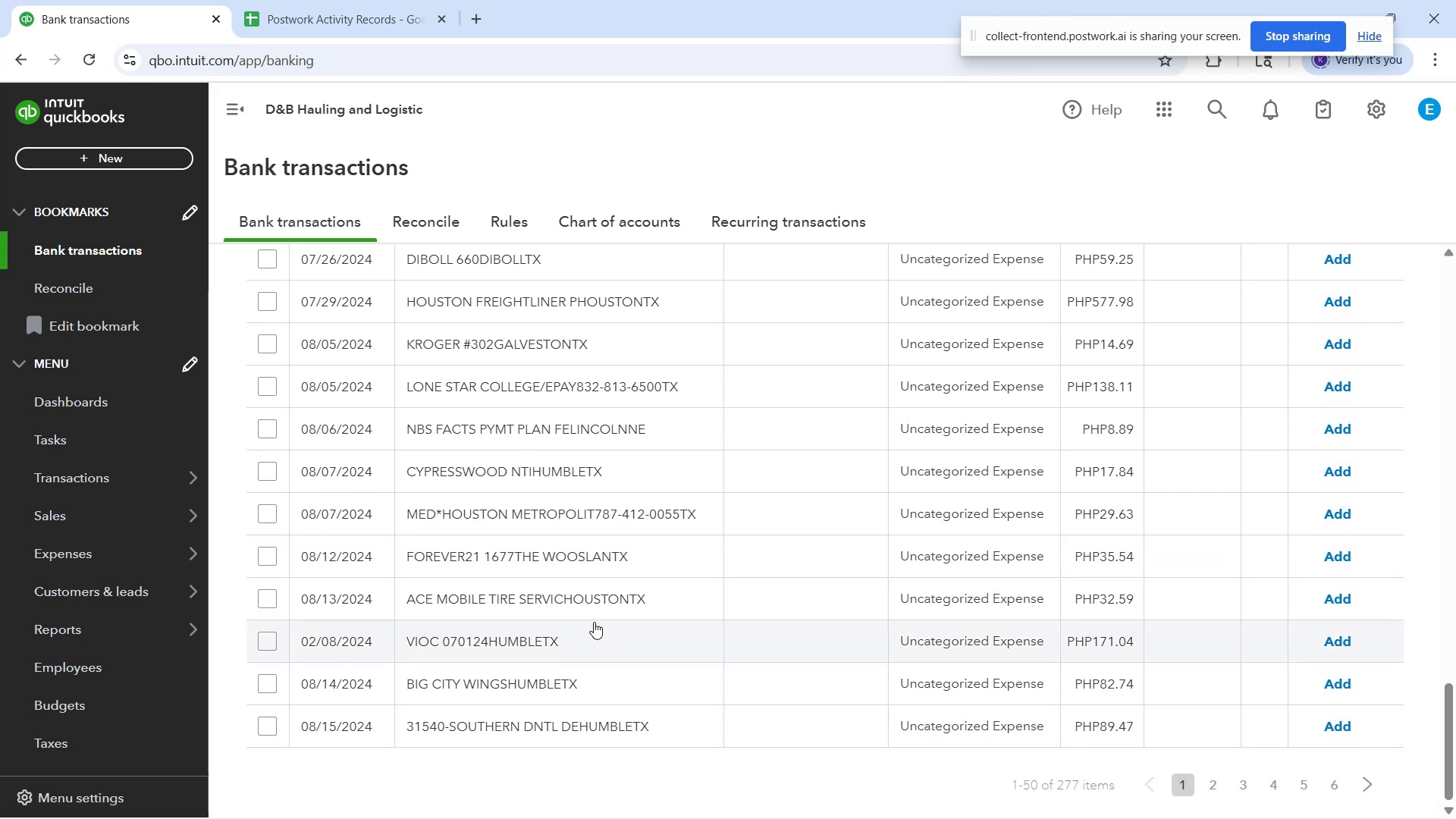 
wait(8.45)
 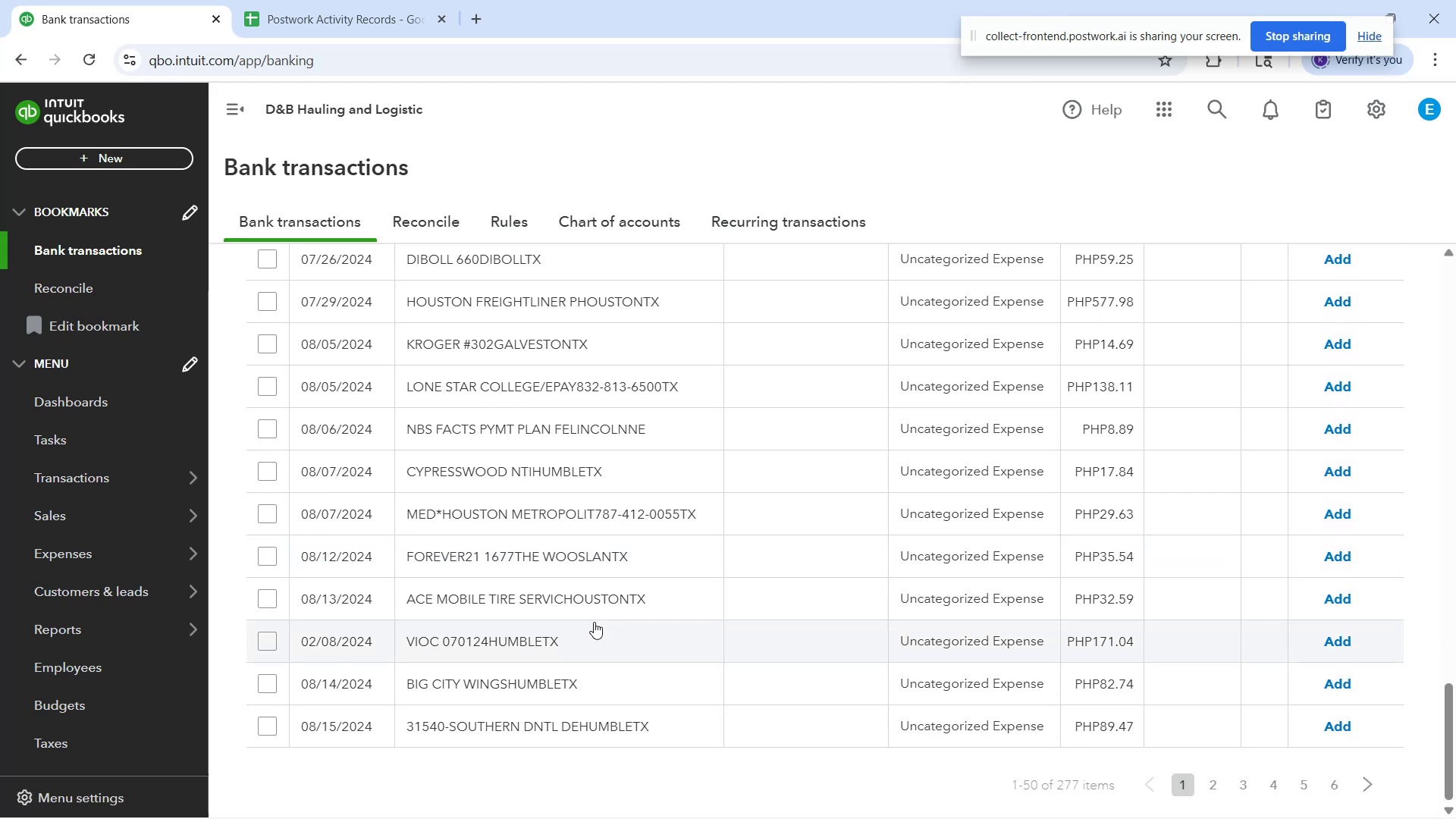 
scroll: coordinate [526, 491], scroll_direction: down, amount: 3.0
 